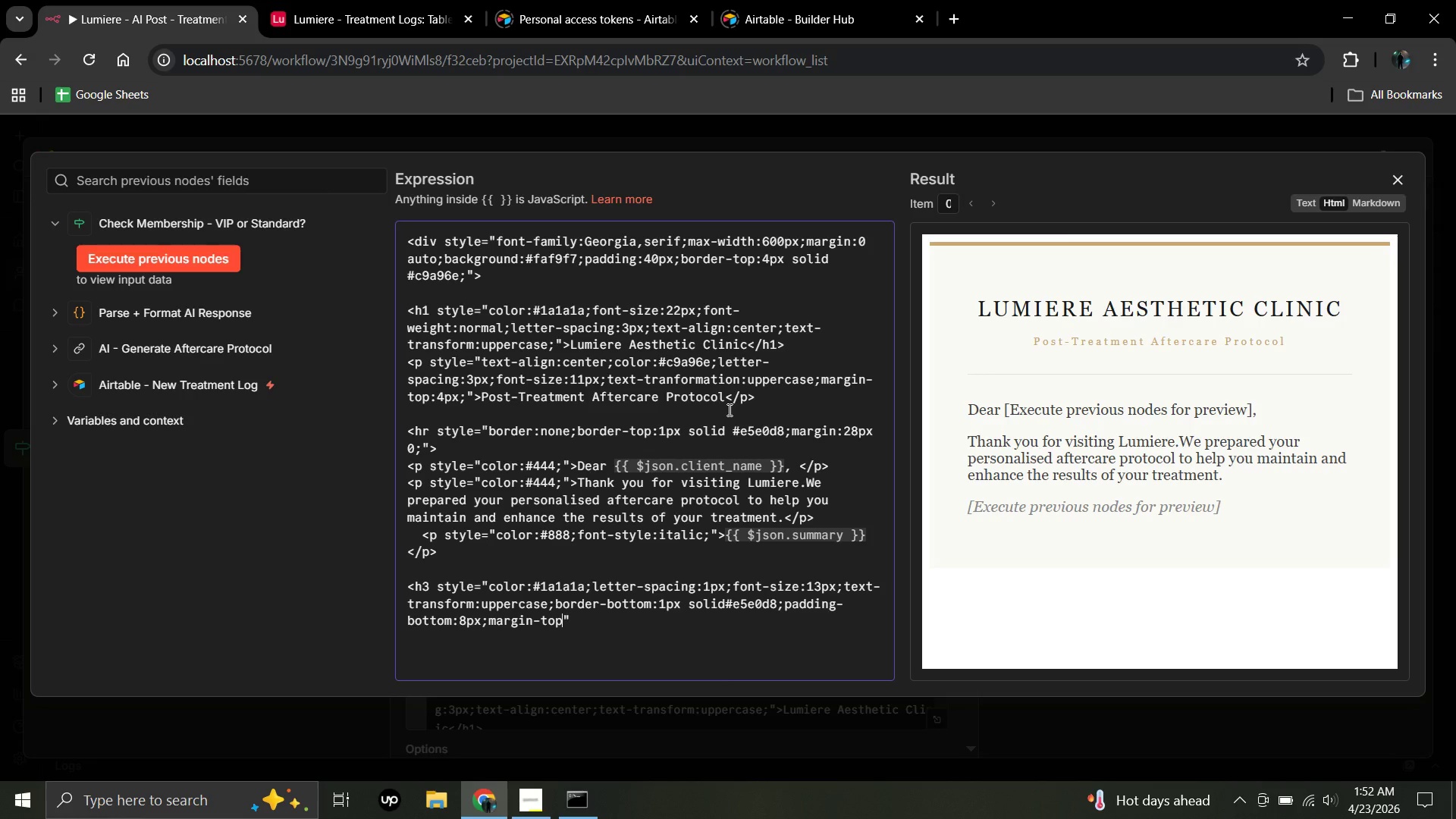 
wait(10.53)
 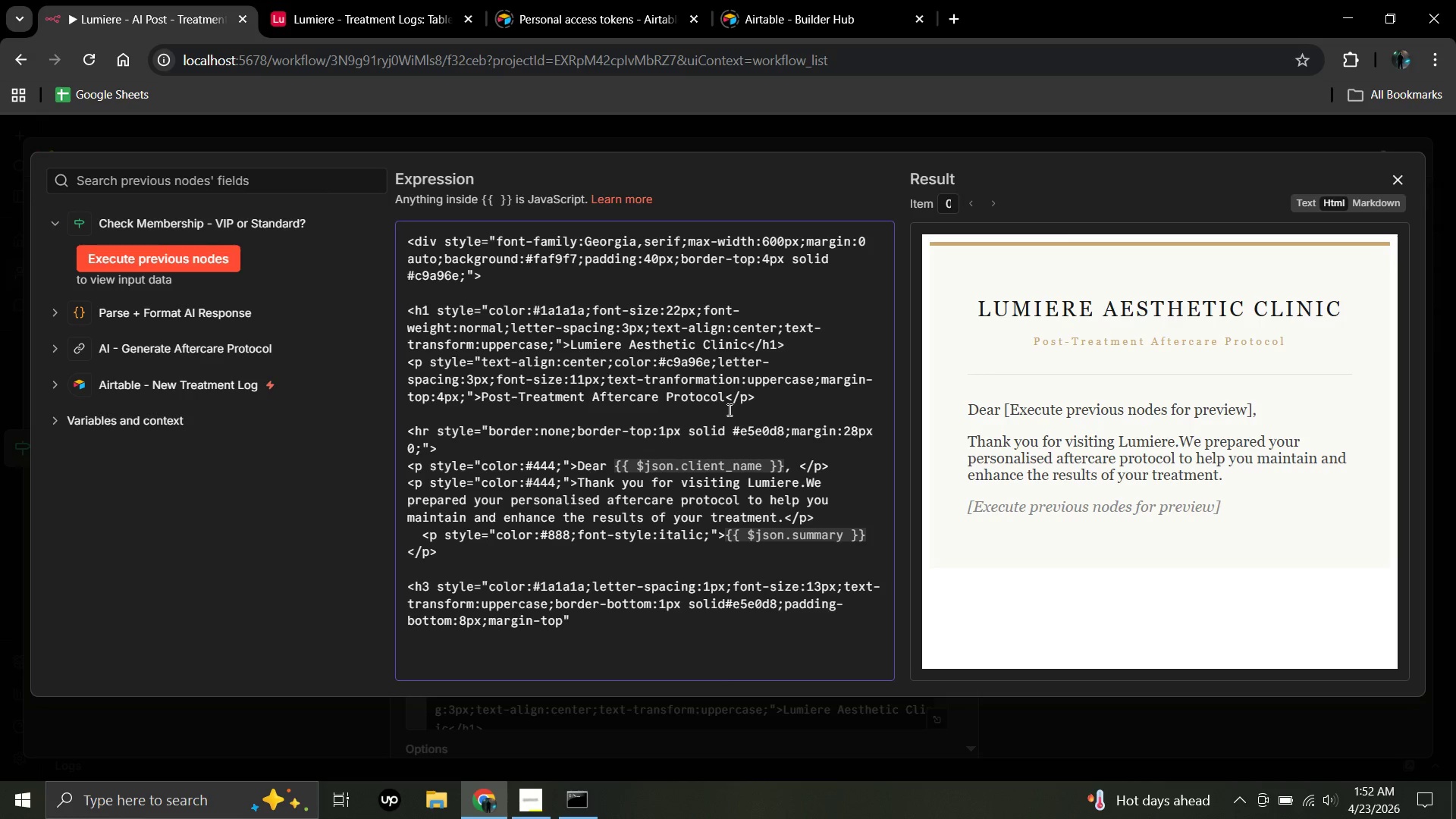 
type(:28px;)
 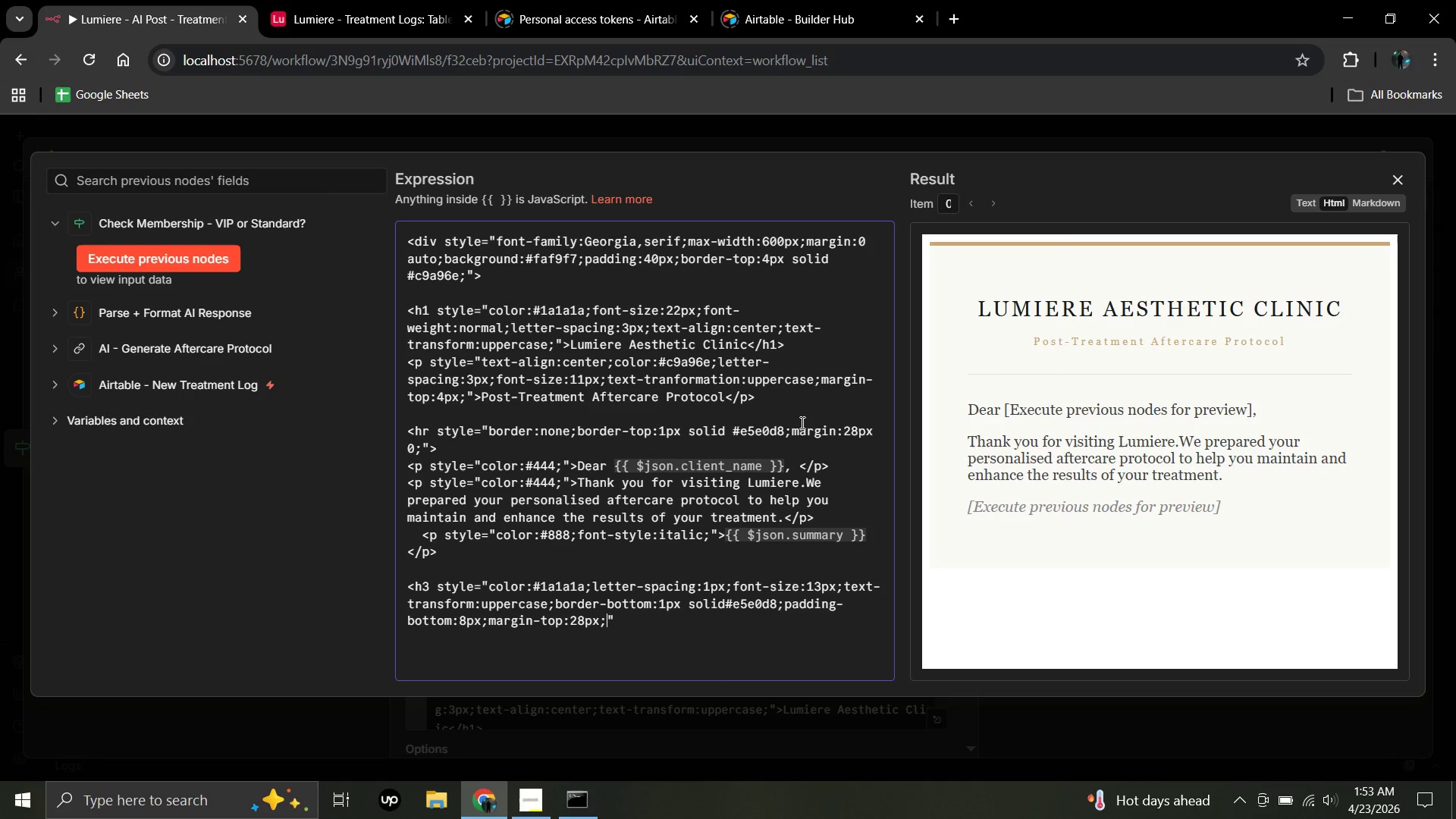 
wait(19.47)
 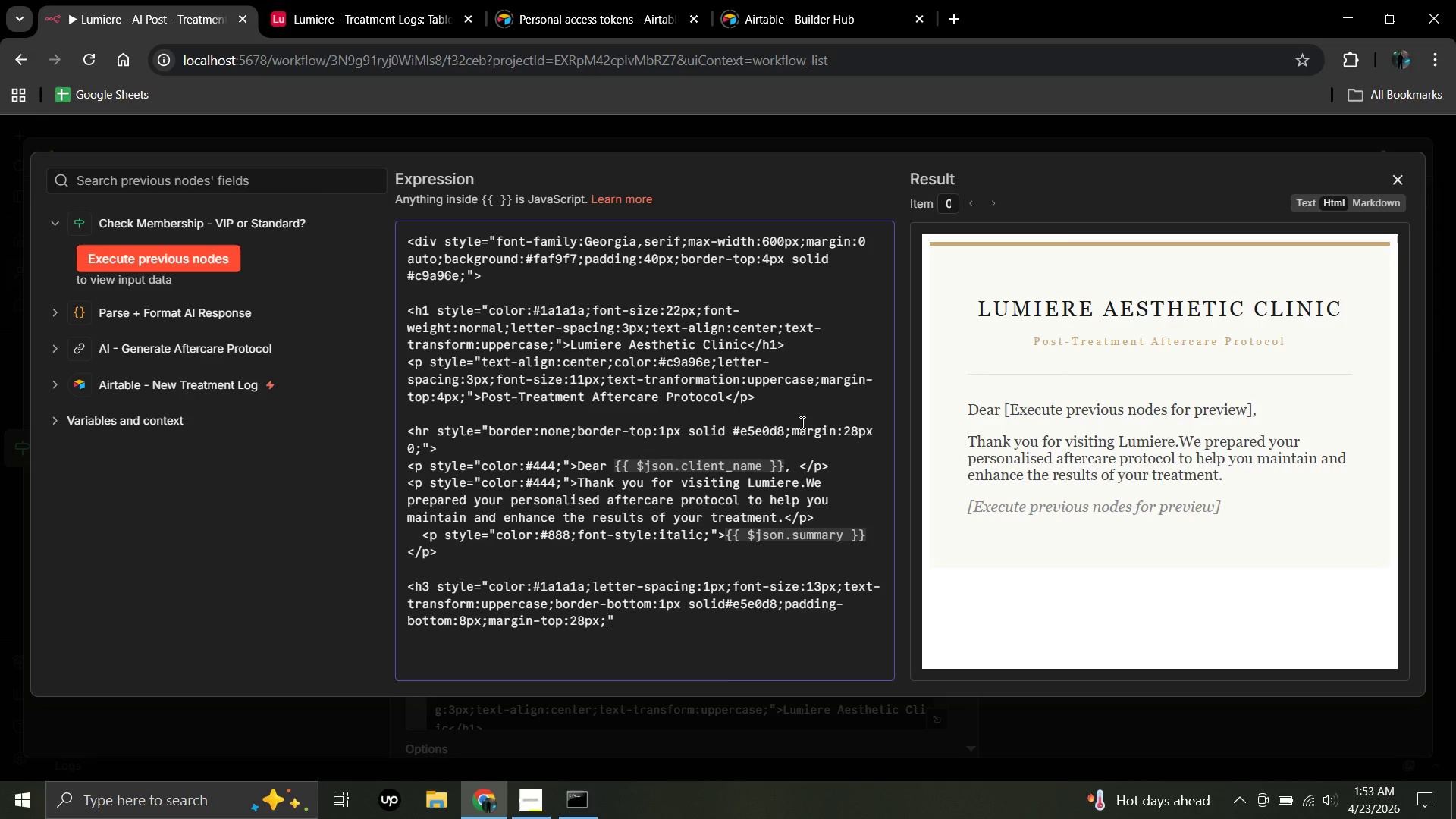 
left_click([623, 620])
 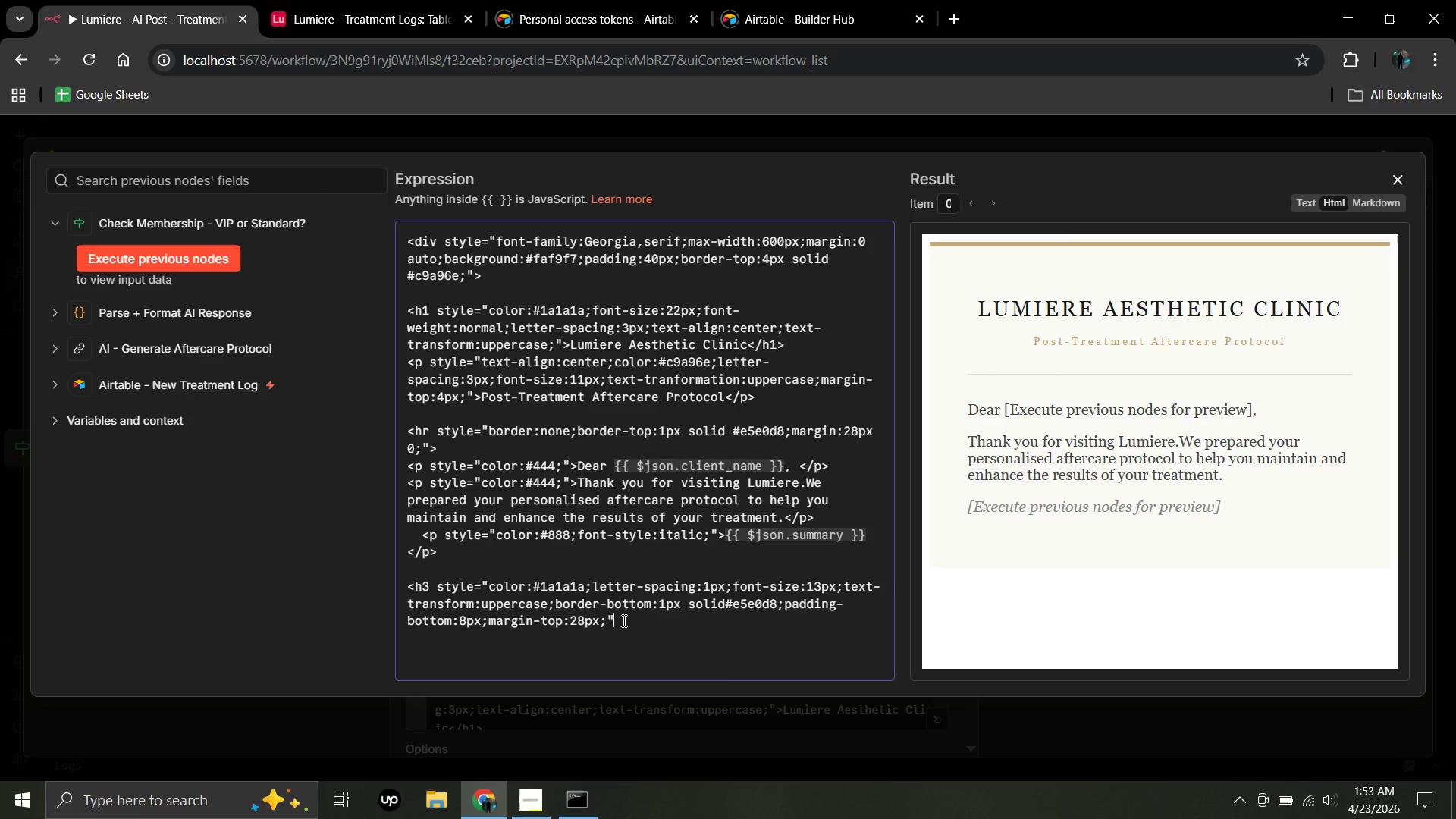 
key(Shift+Period)
 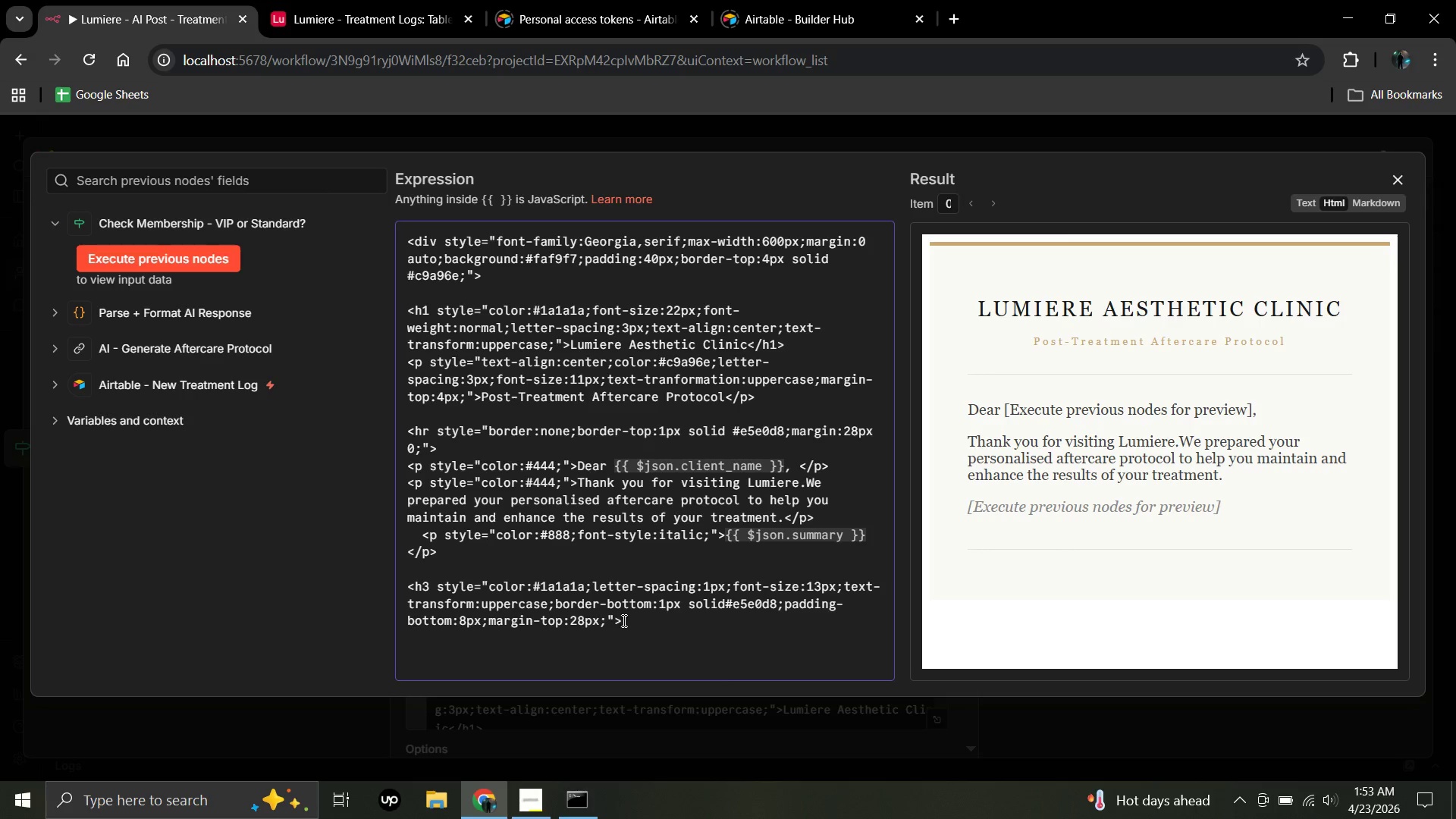 
wait(9.42)
 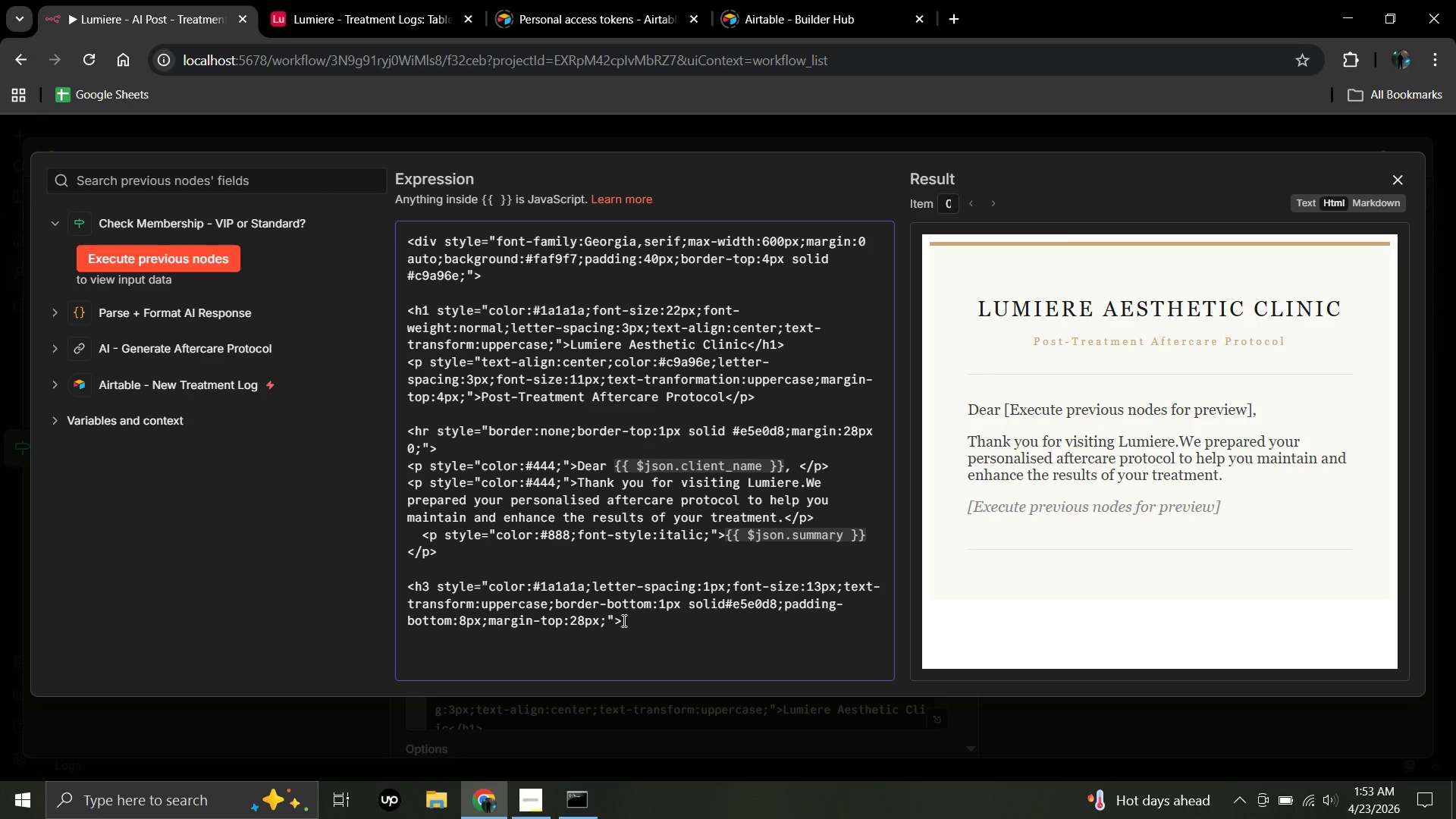 
type(Skin )
 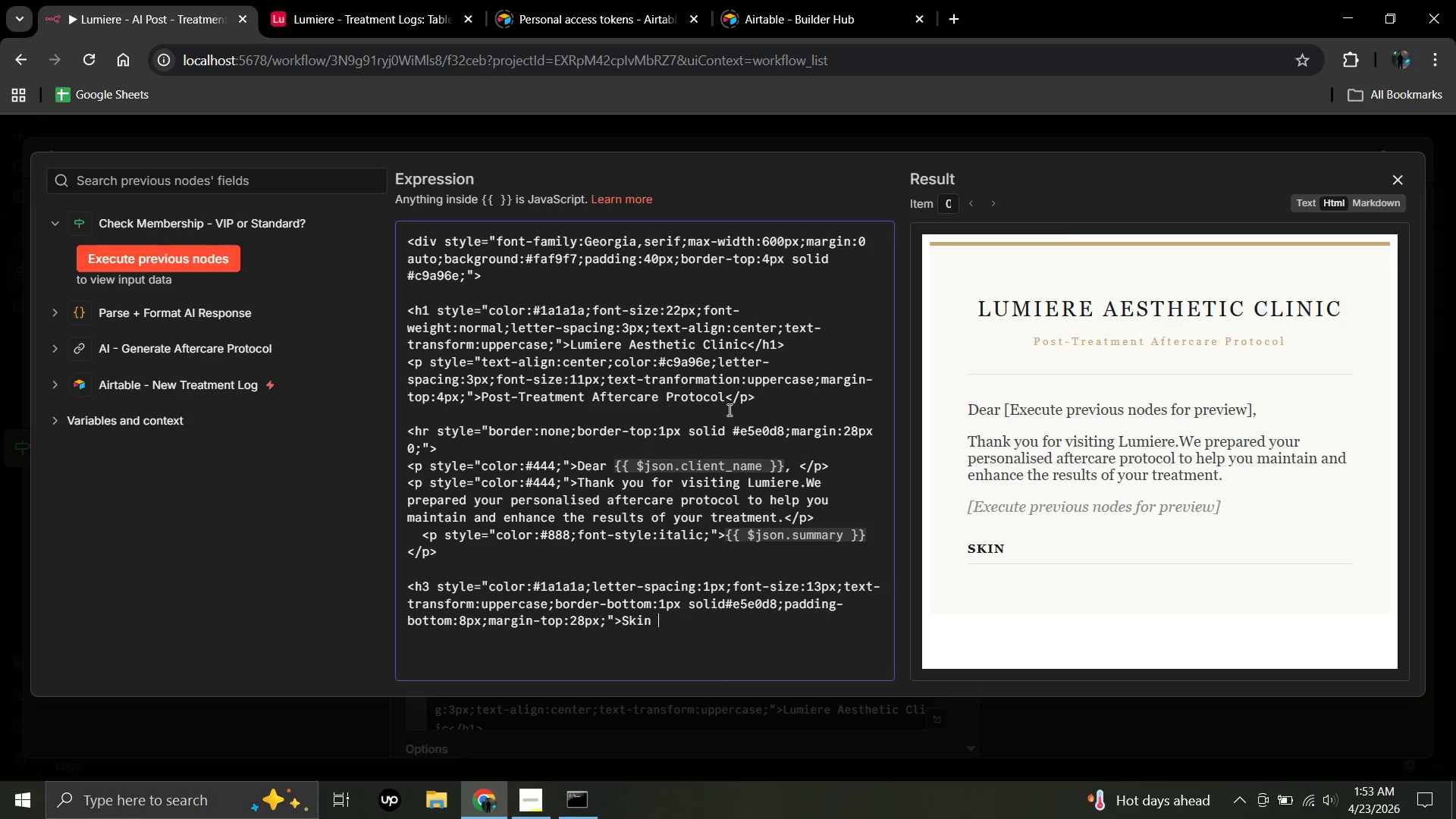 
wait(13.88)
 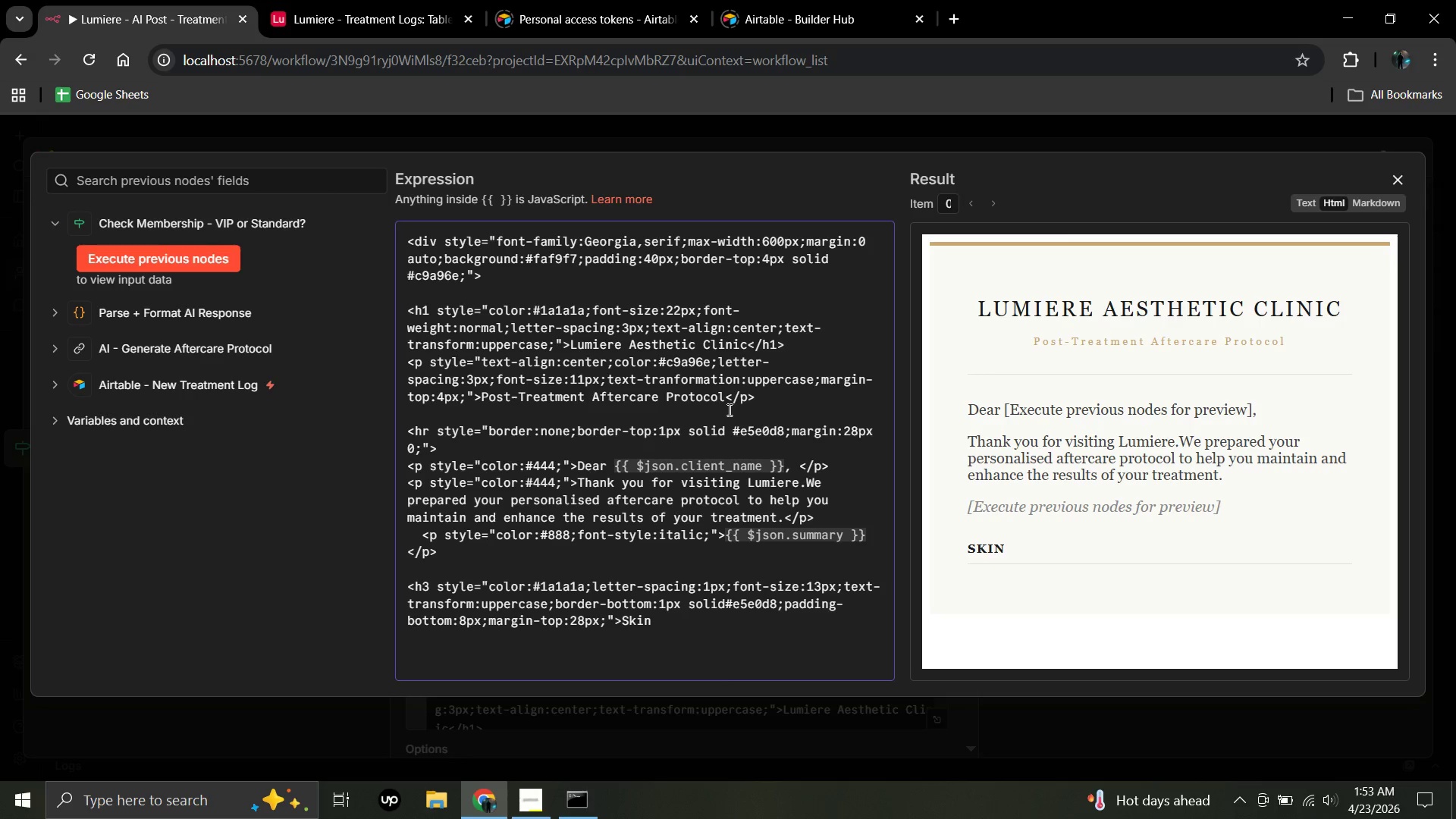 
type(Concerns Addressed)
 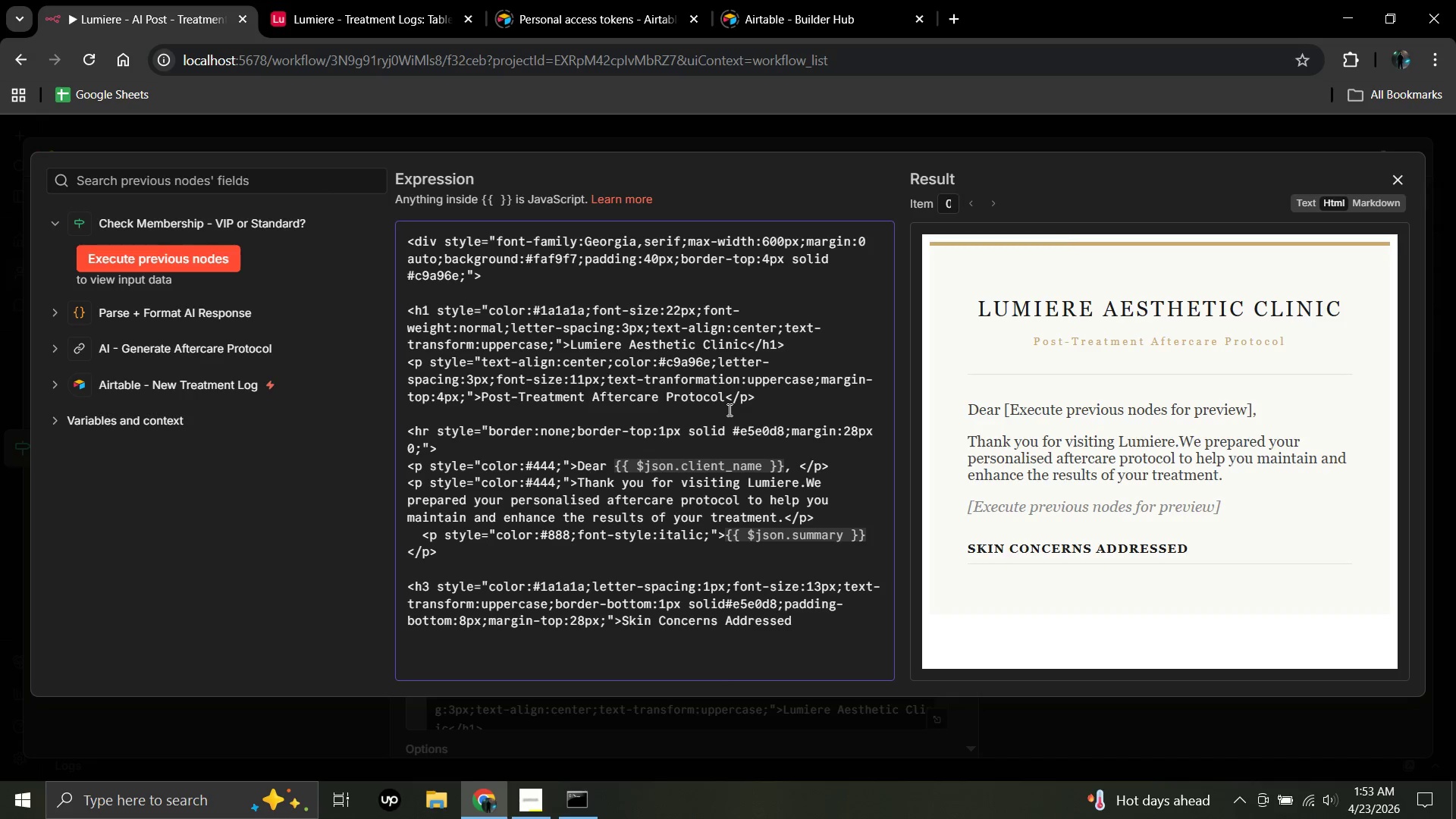 
type(</h3)
 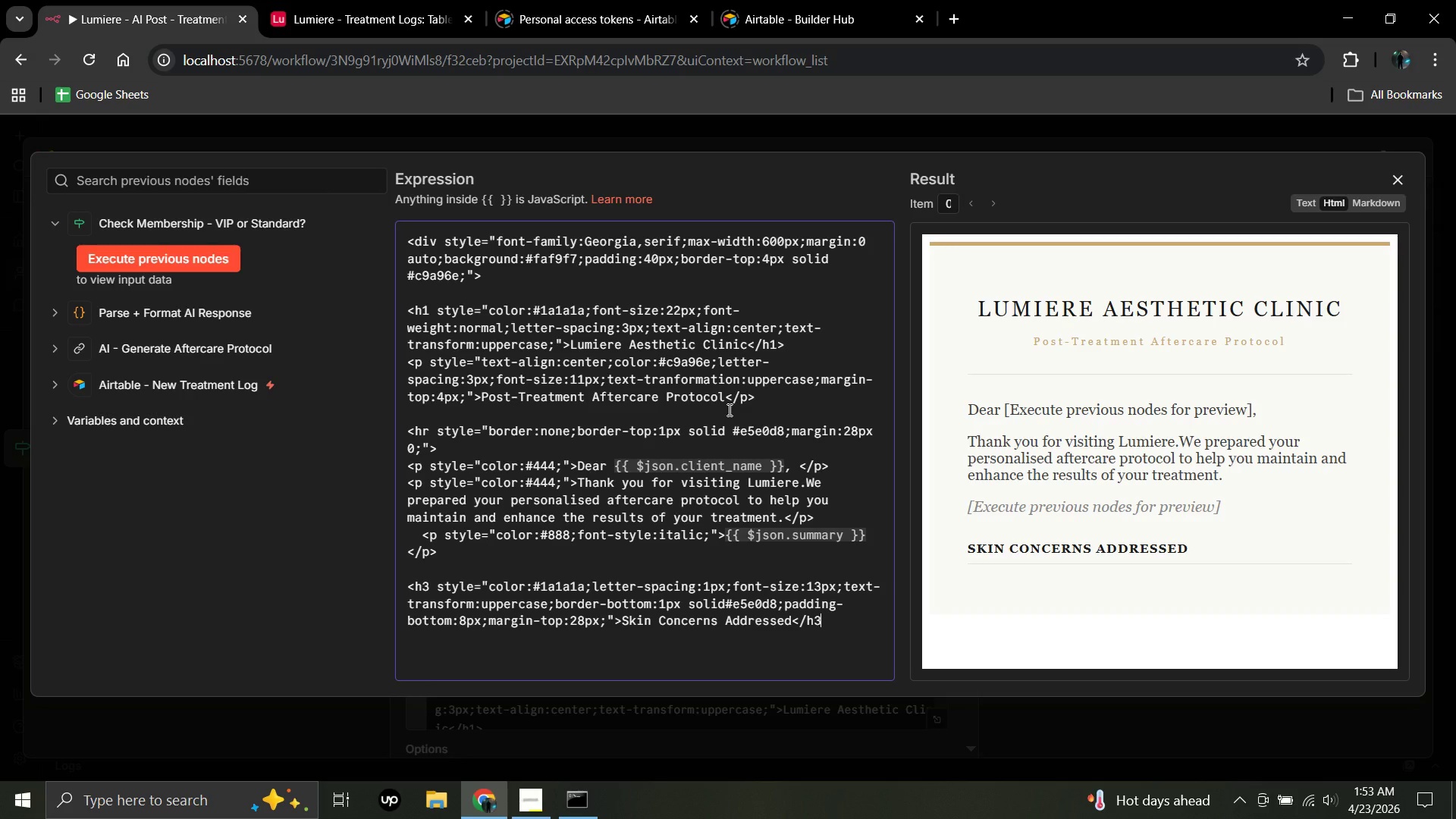 
hold_key(key=ShiftRight, duration=1.52)
 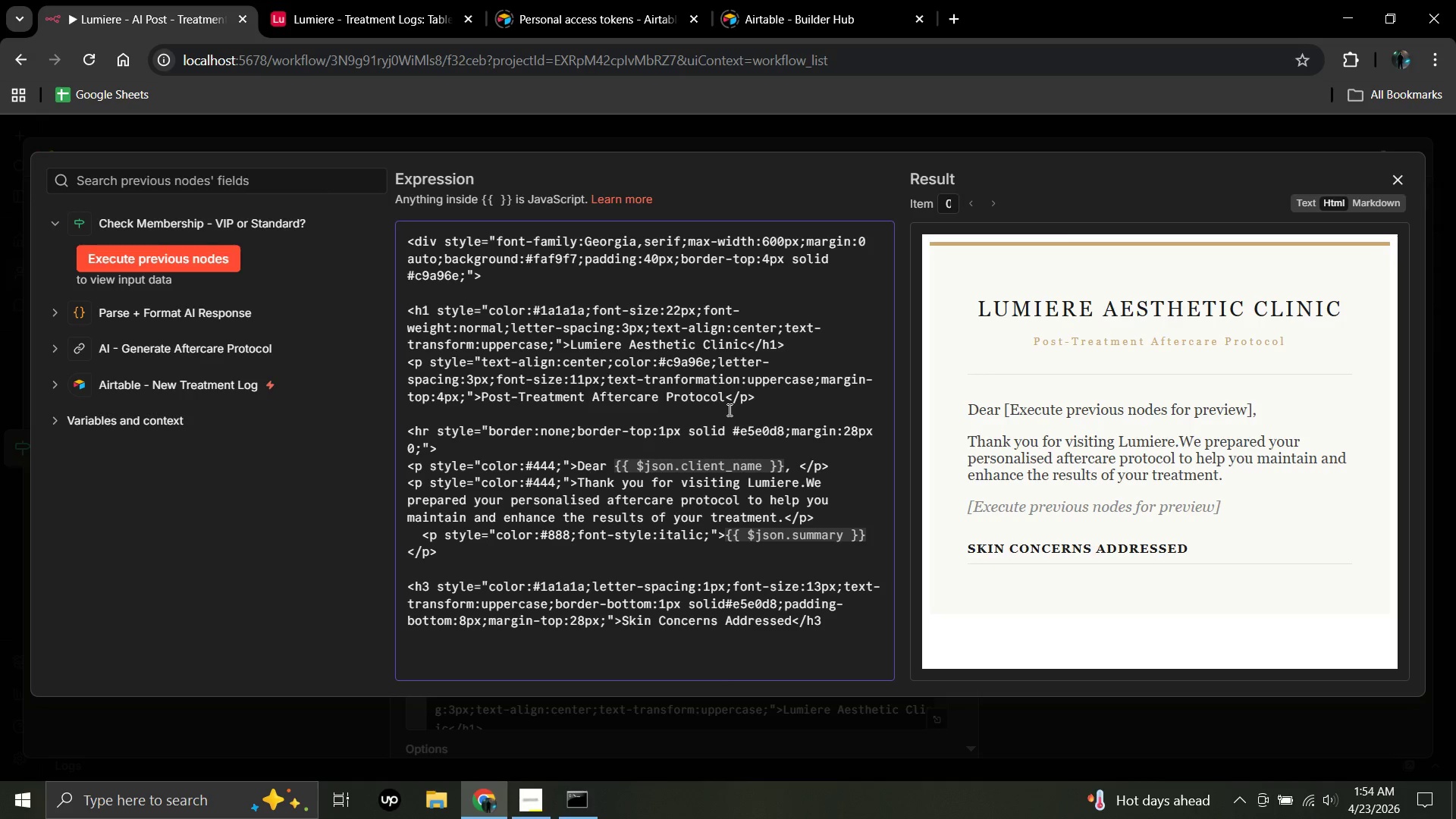 
key(Shift+Period)
 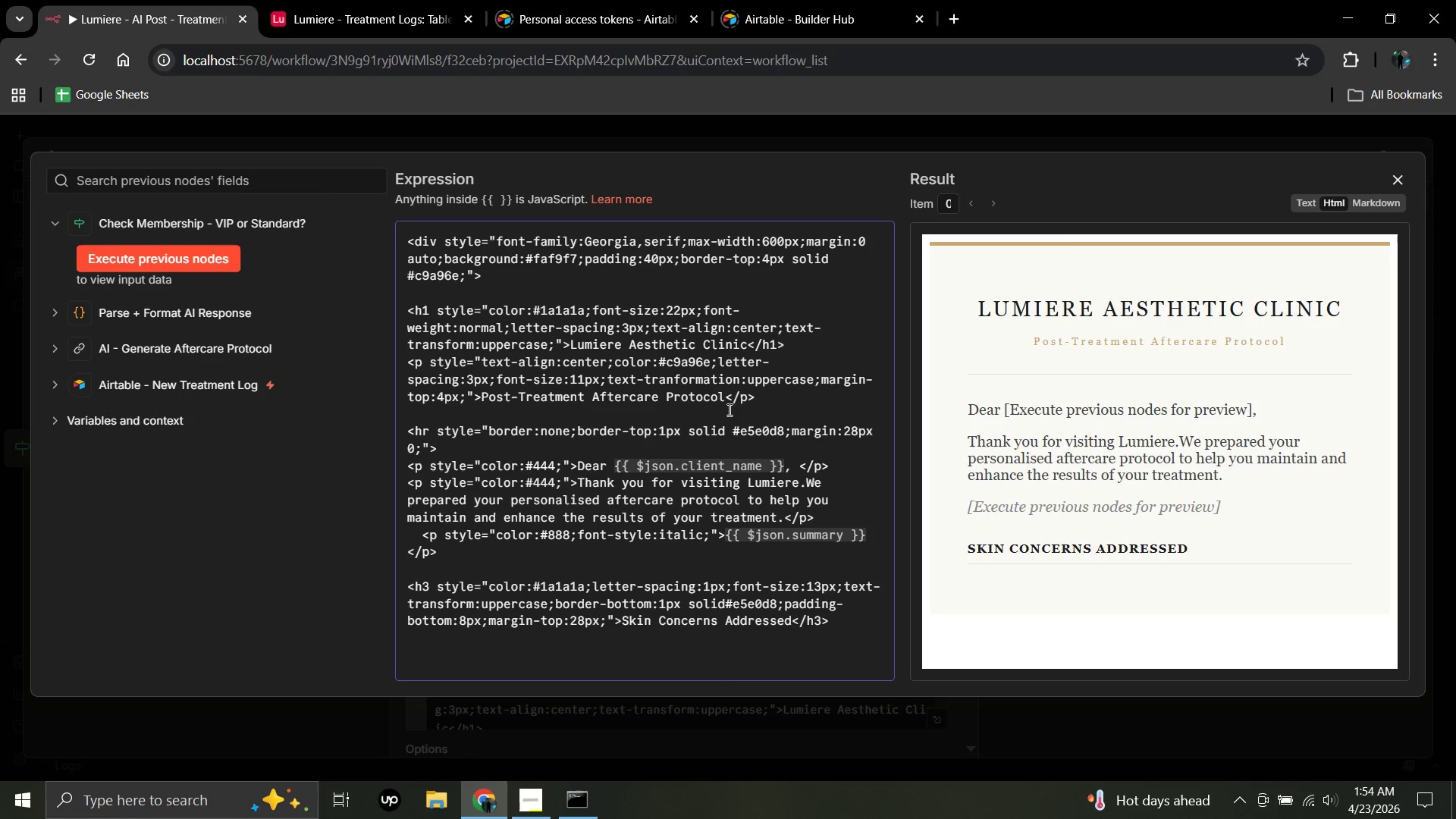 
key(Enter)
 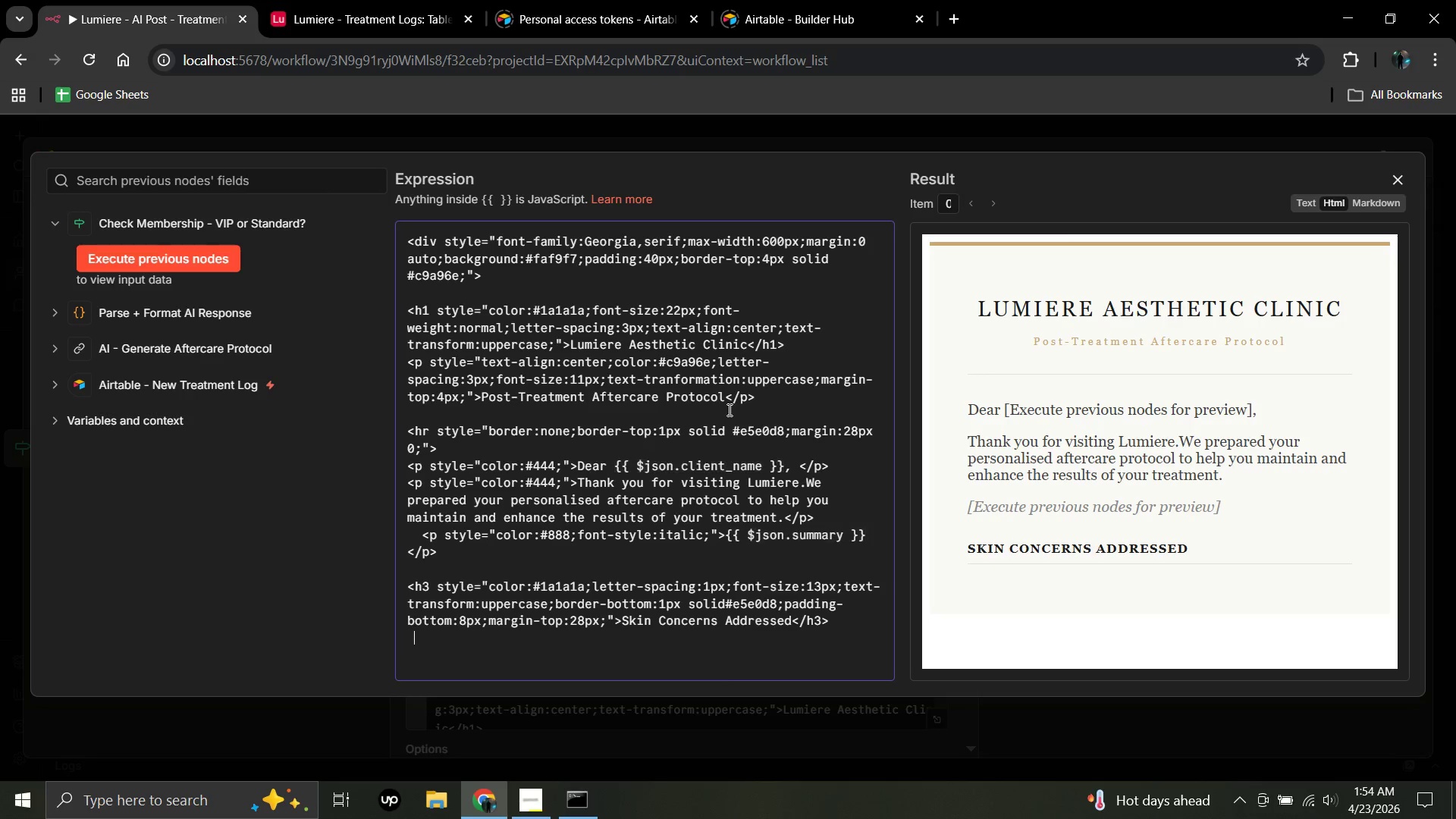 
key(Space)
 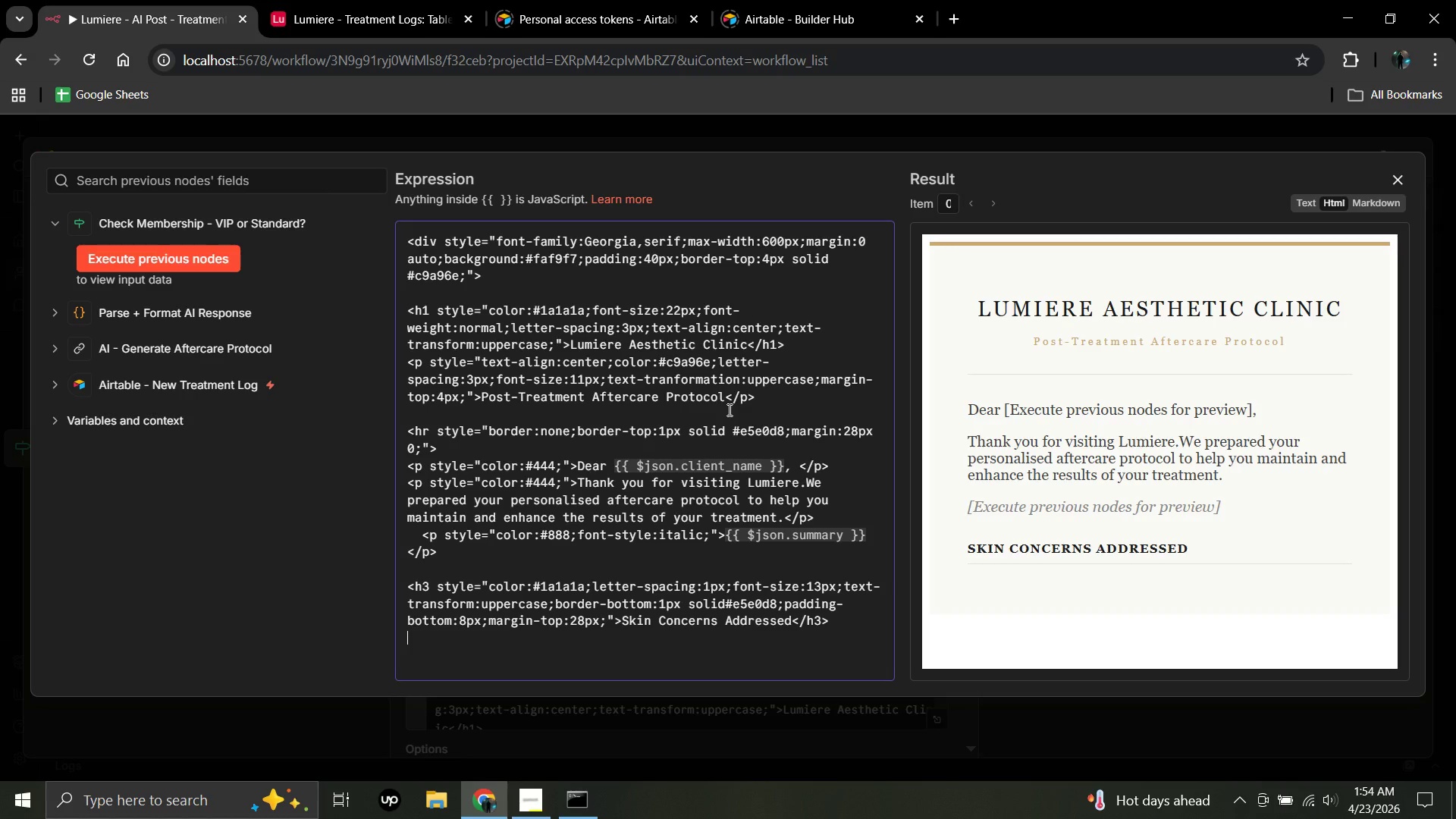 
wait(5.3)
 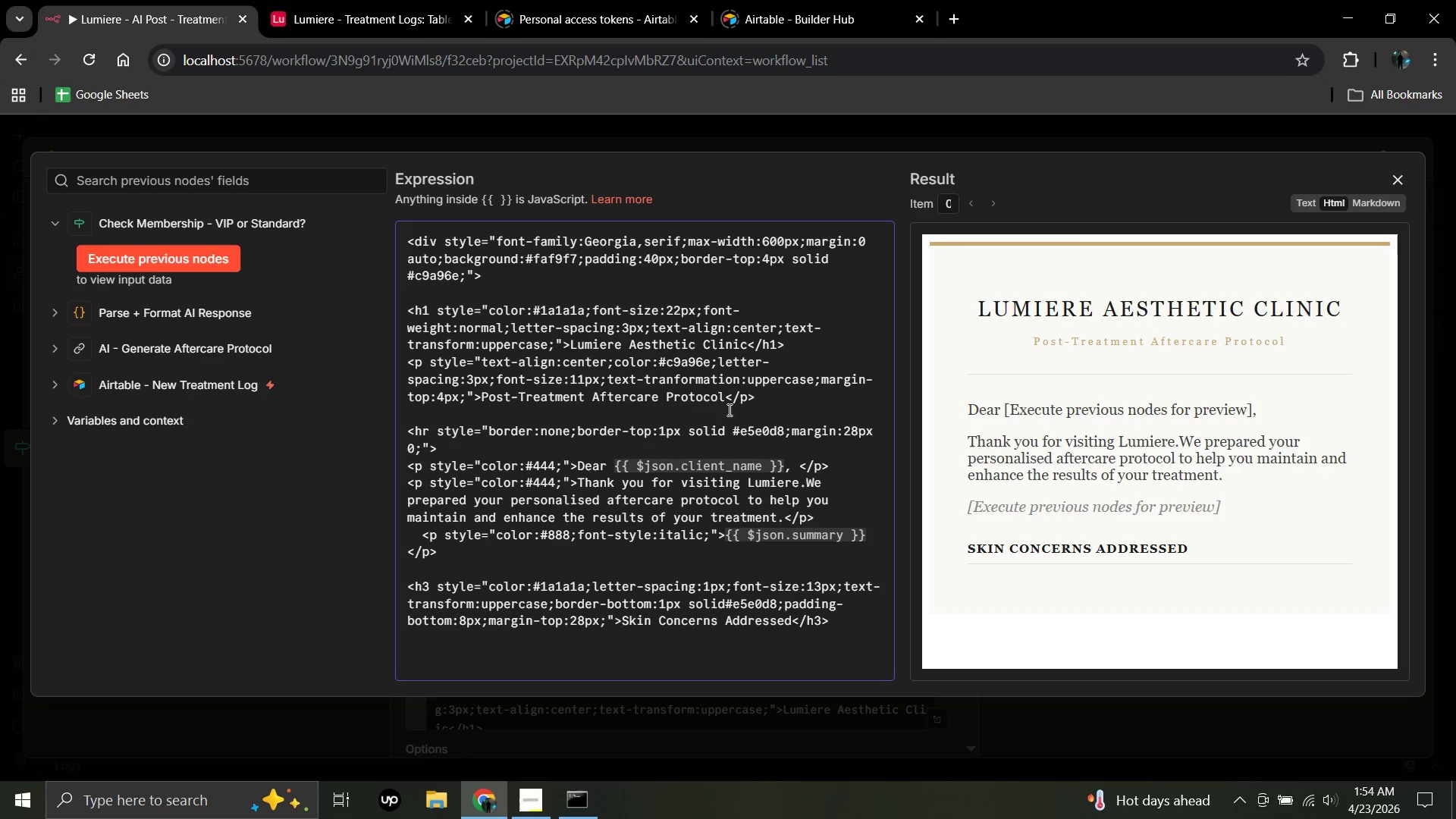 
key(Space)
 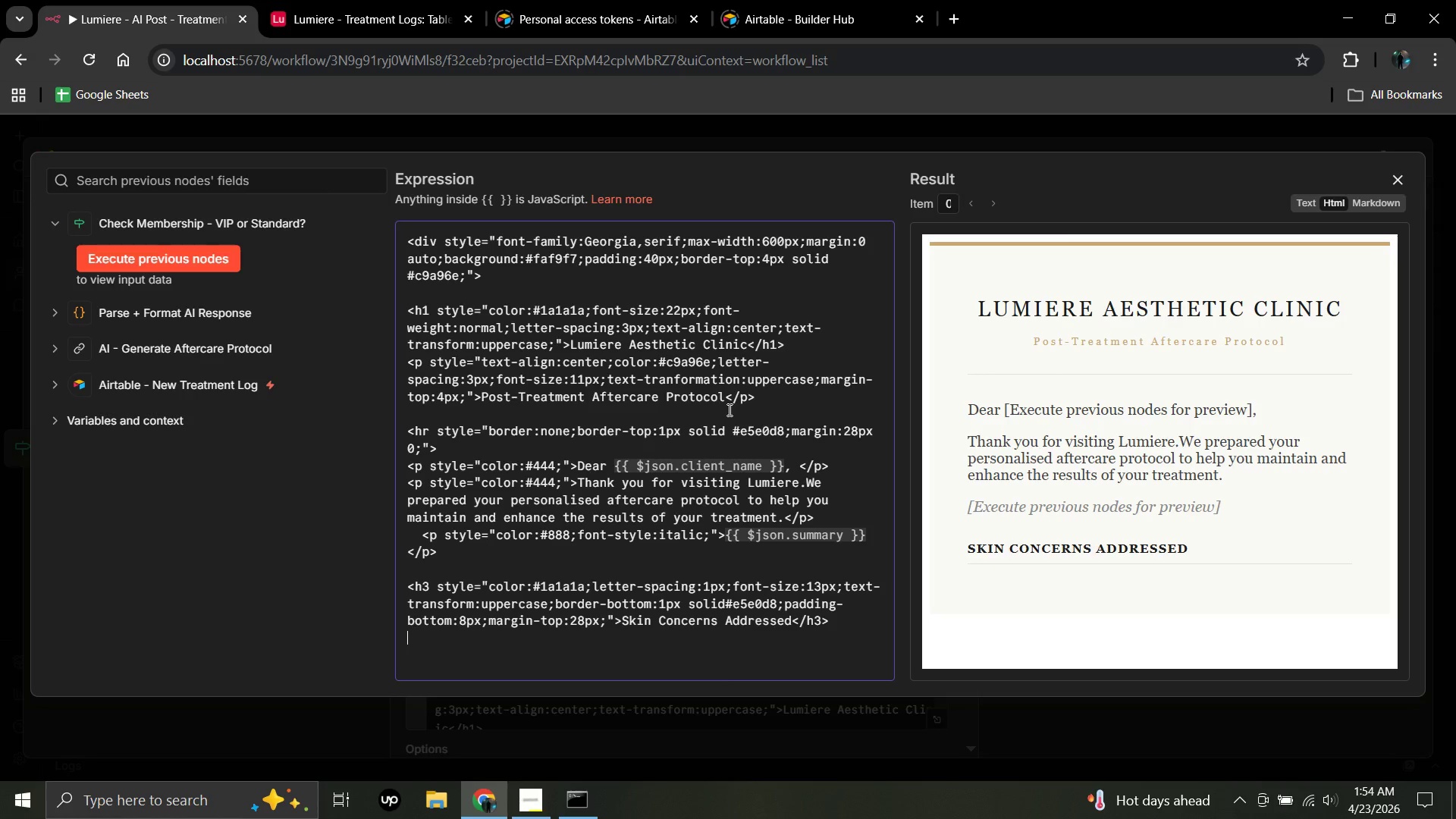 
key(Shift+Comma)
 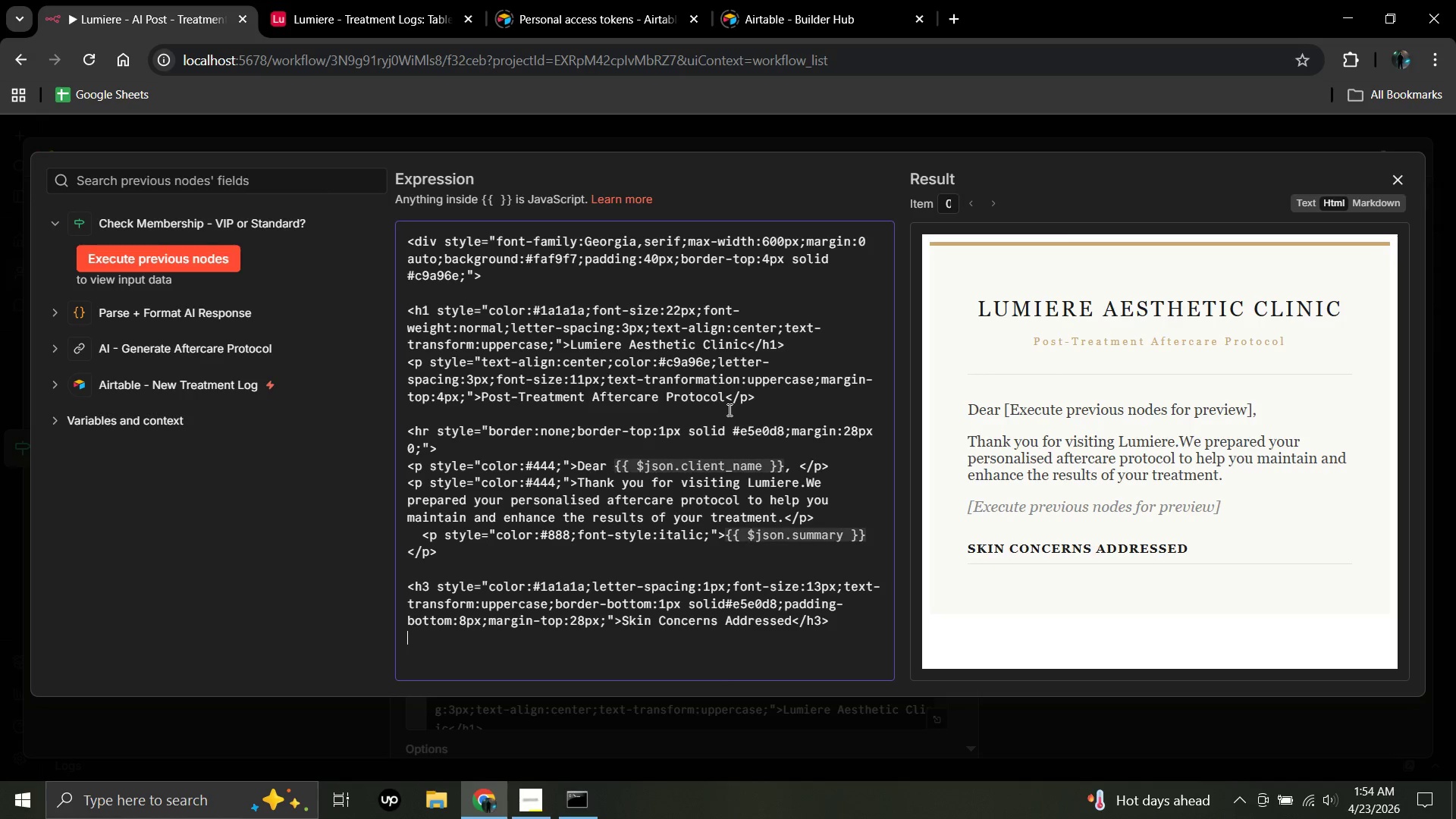 
key(P)
 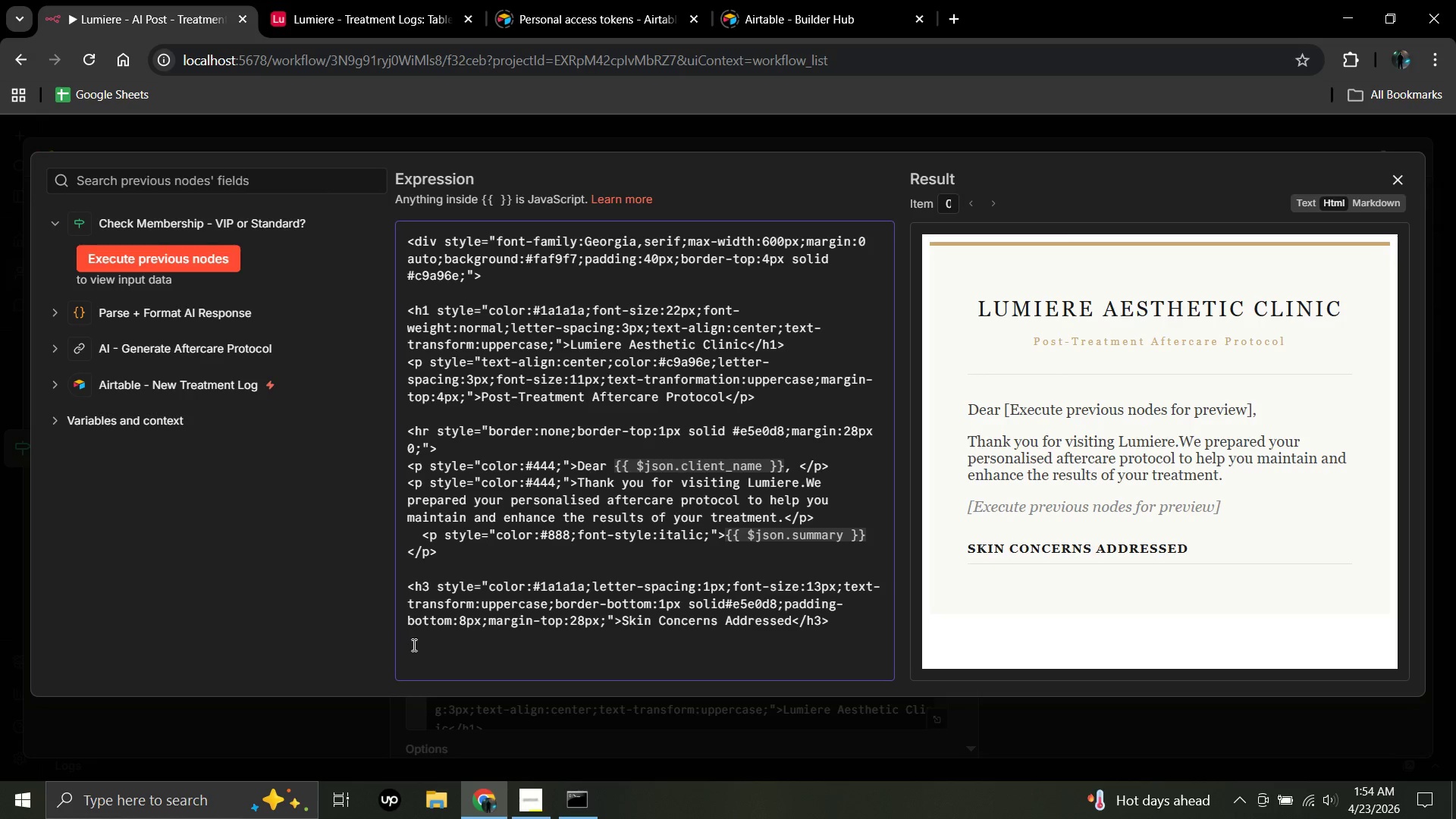 
key(Space)
 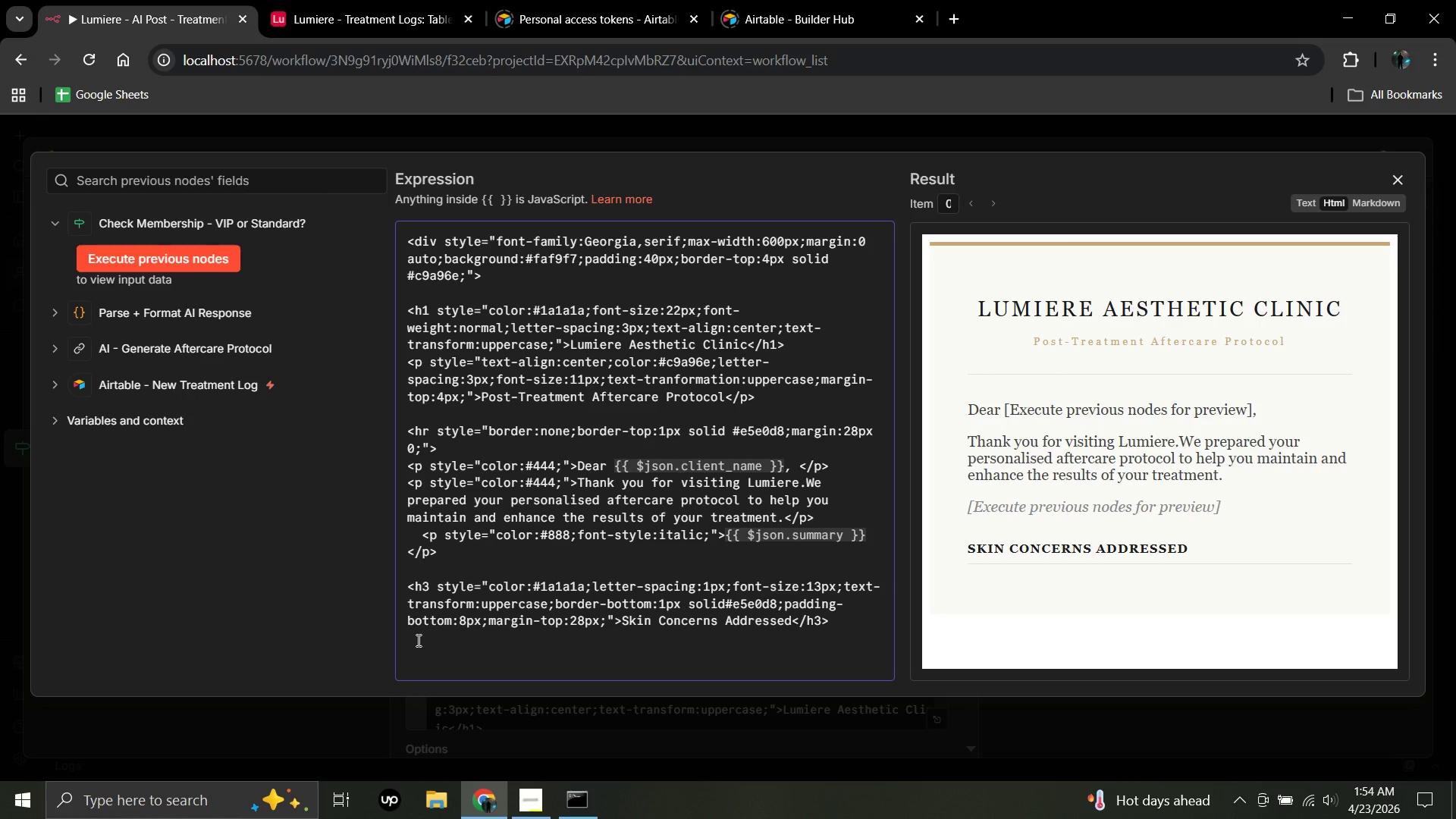 
double_click([417, 640])
 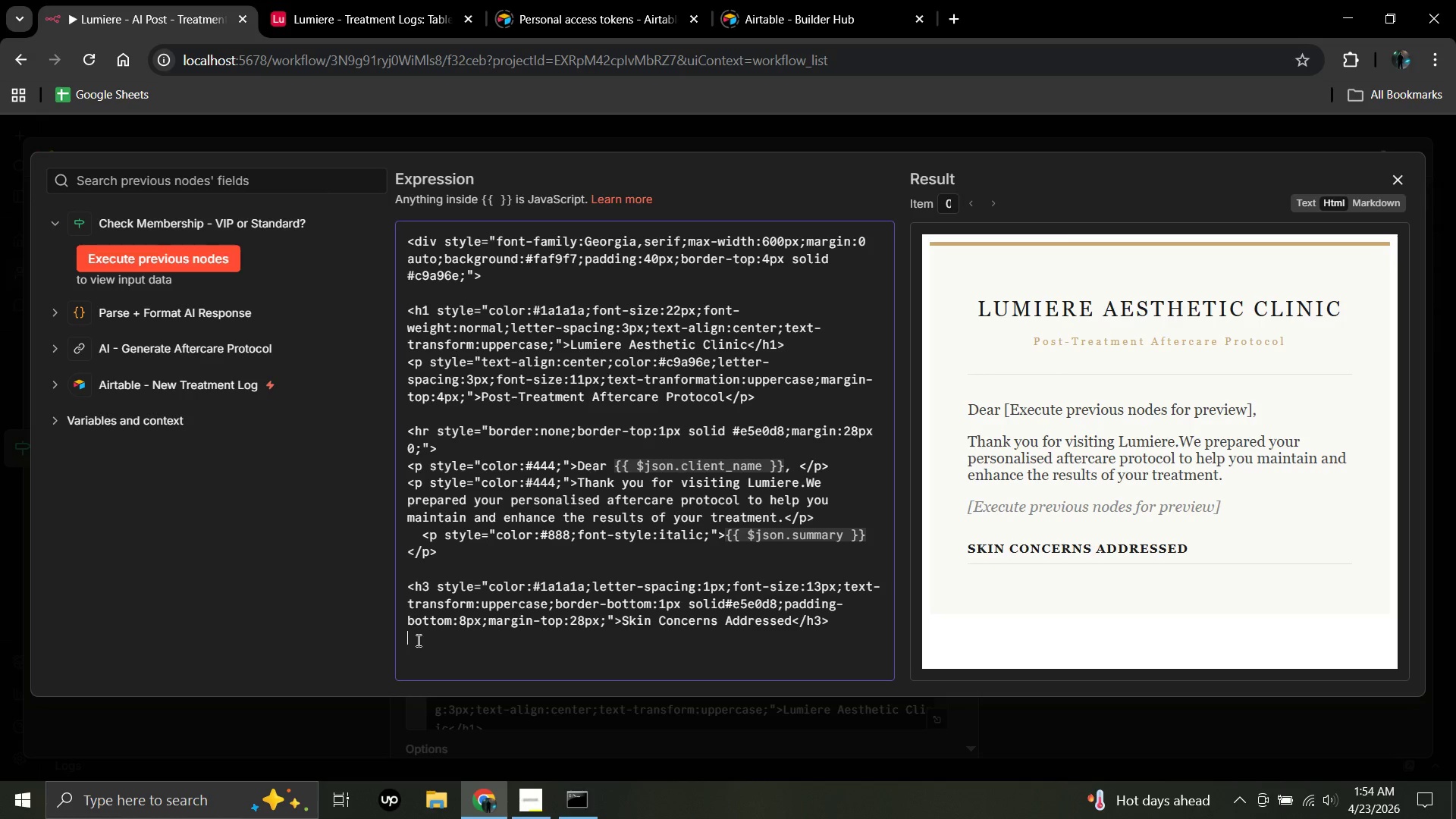 
triple_click([417, 640])
 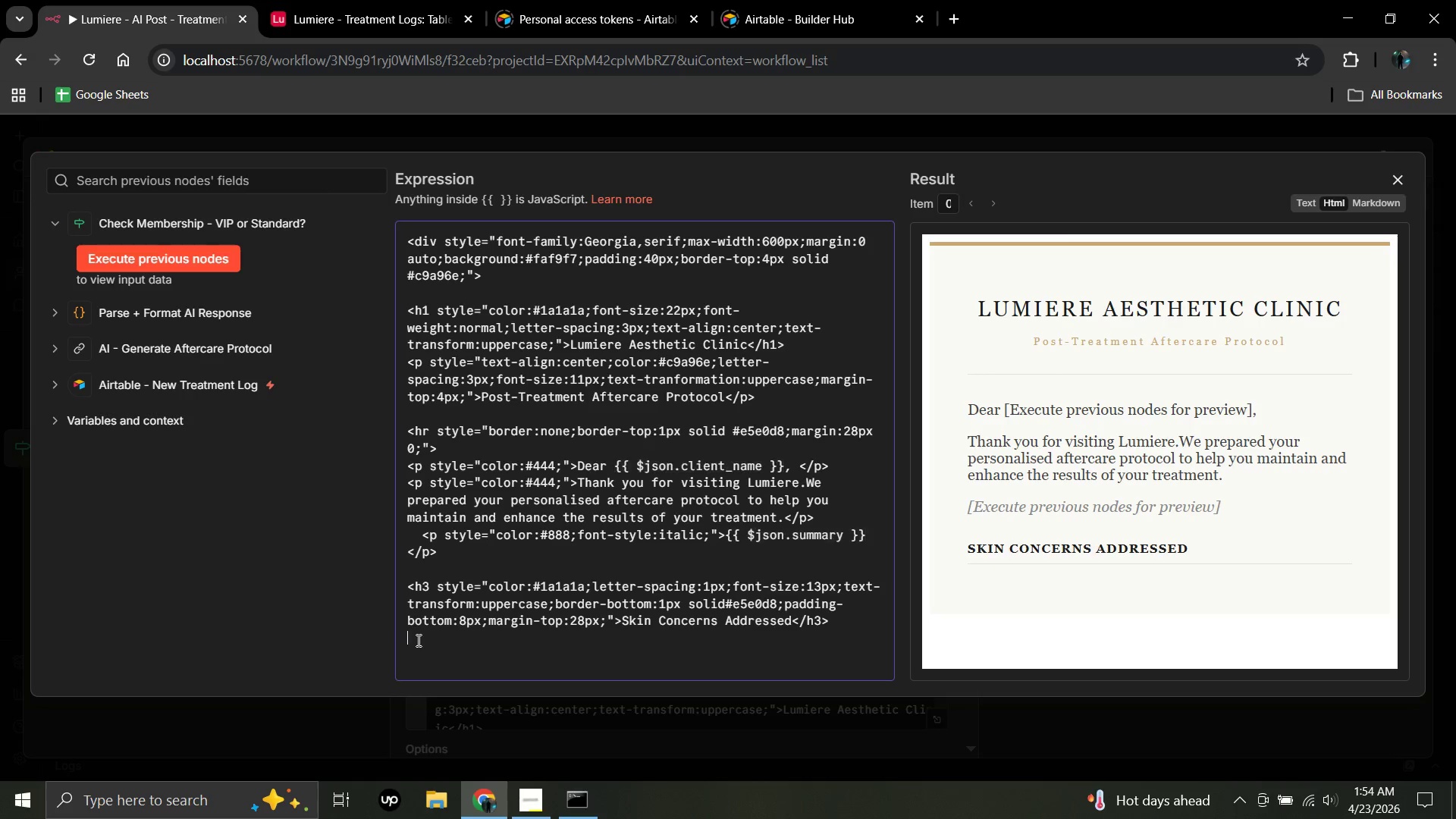 
key(Space)
 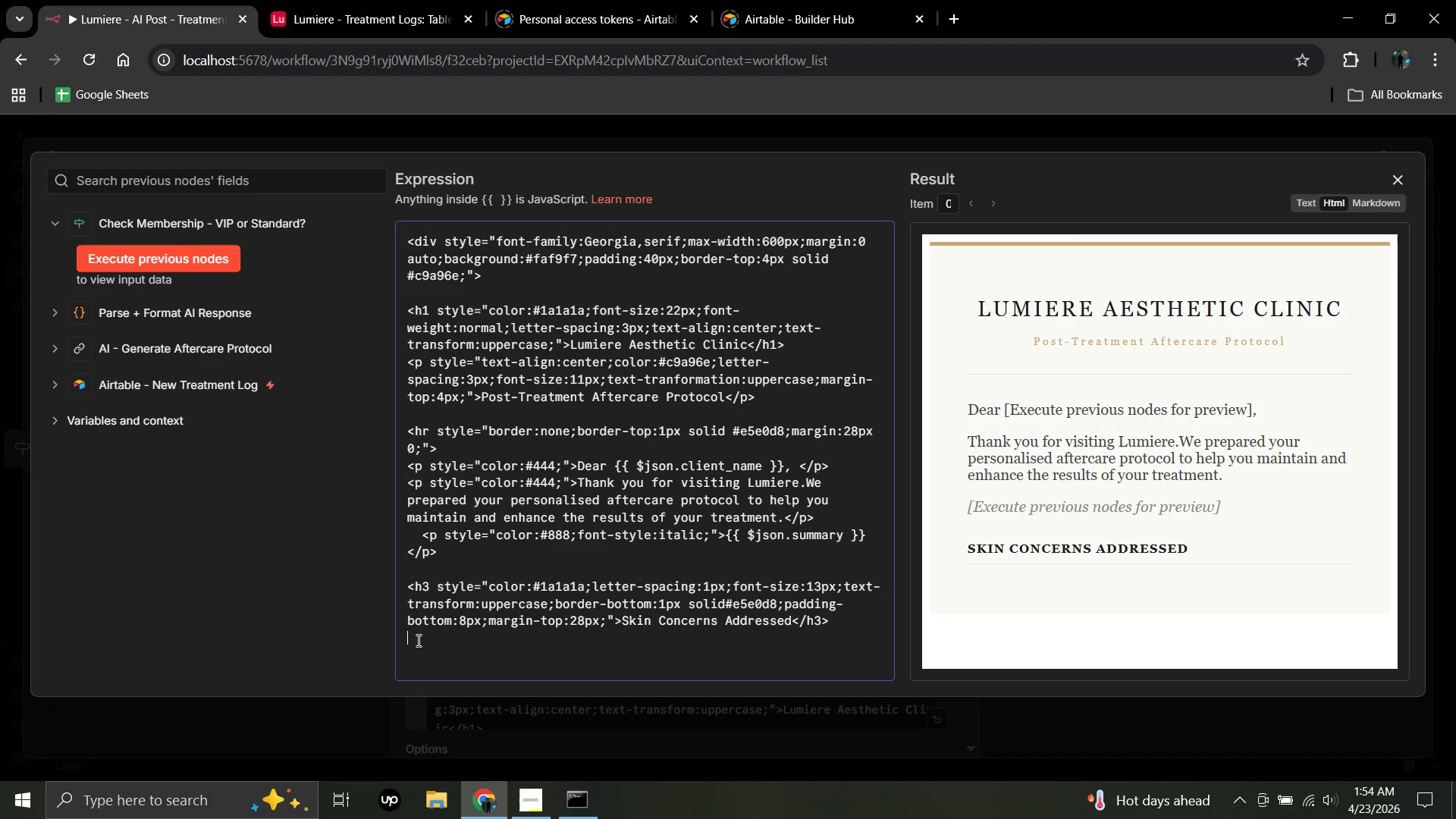 
key(Space)
 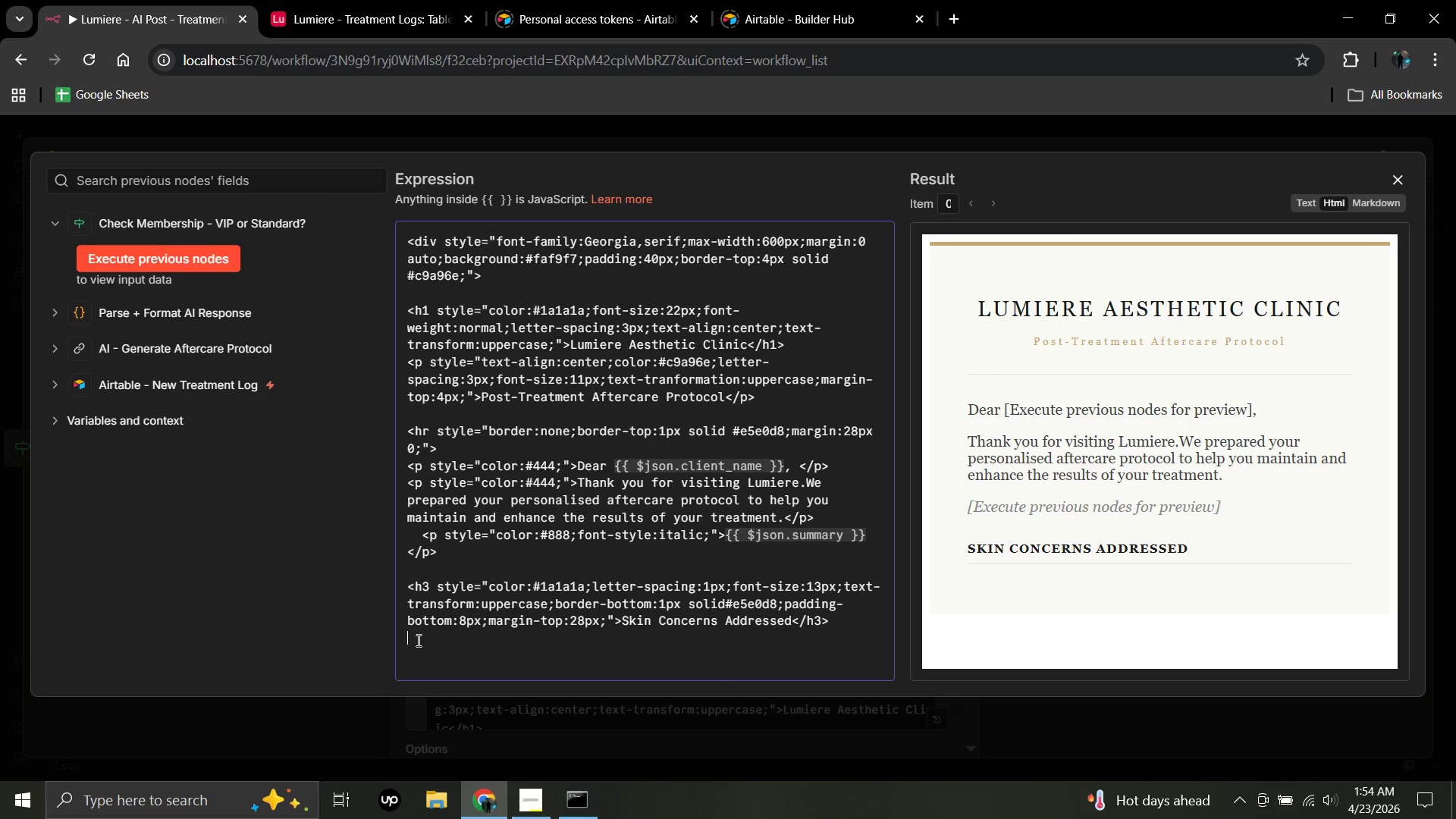 
key(Space)
 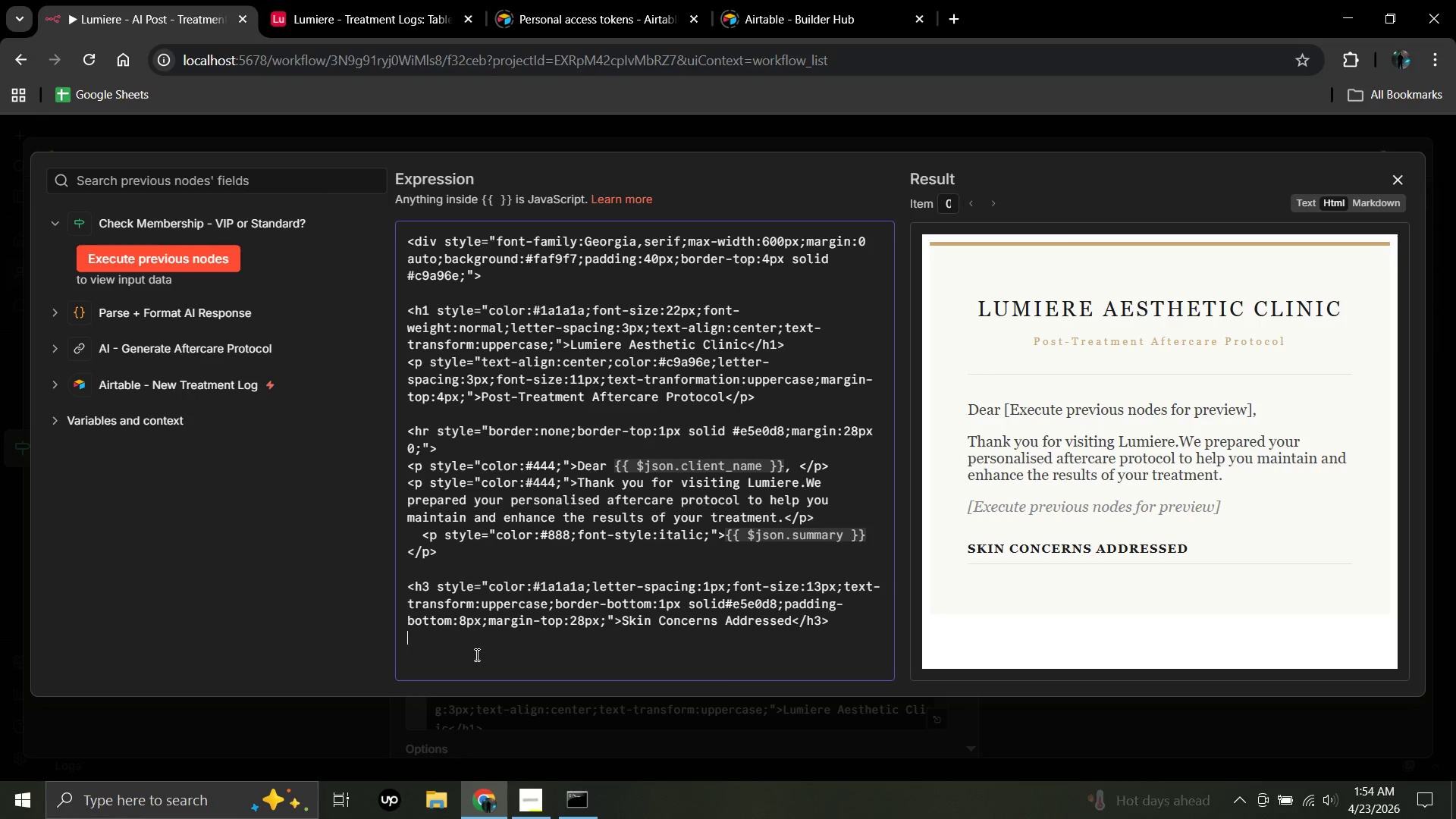 
double_click([475, 654])
 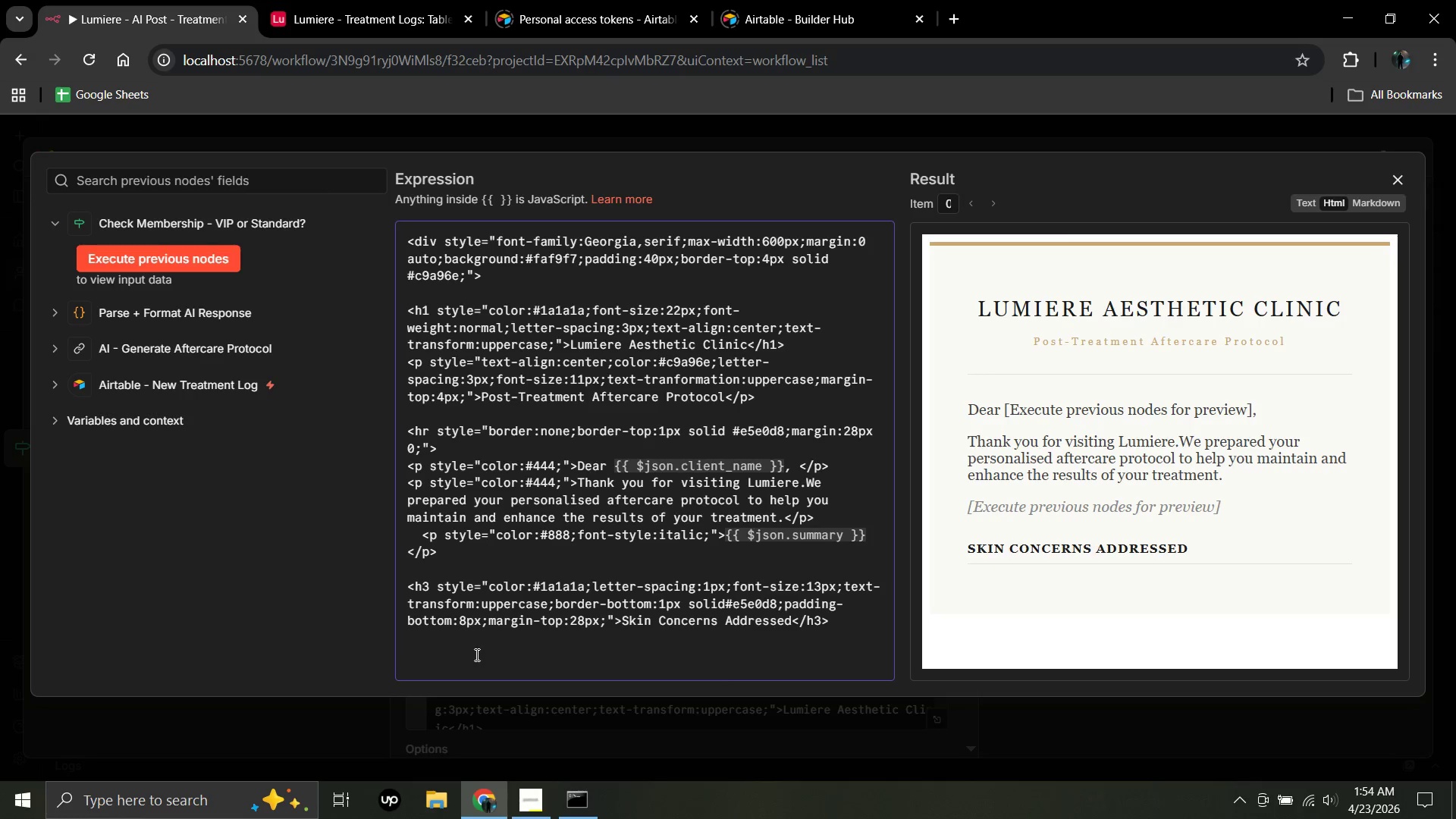 
type(<jhugiuguihj)
 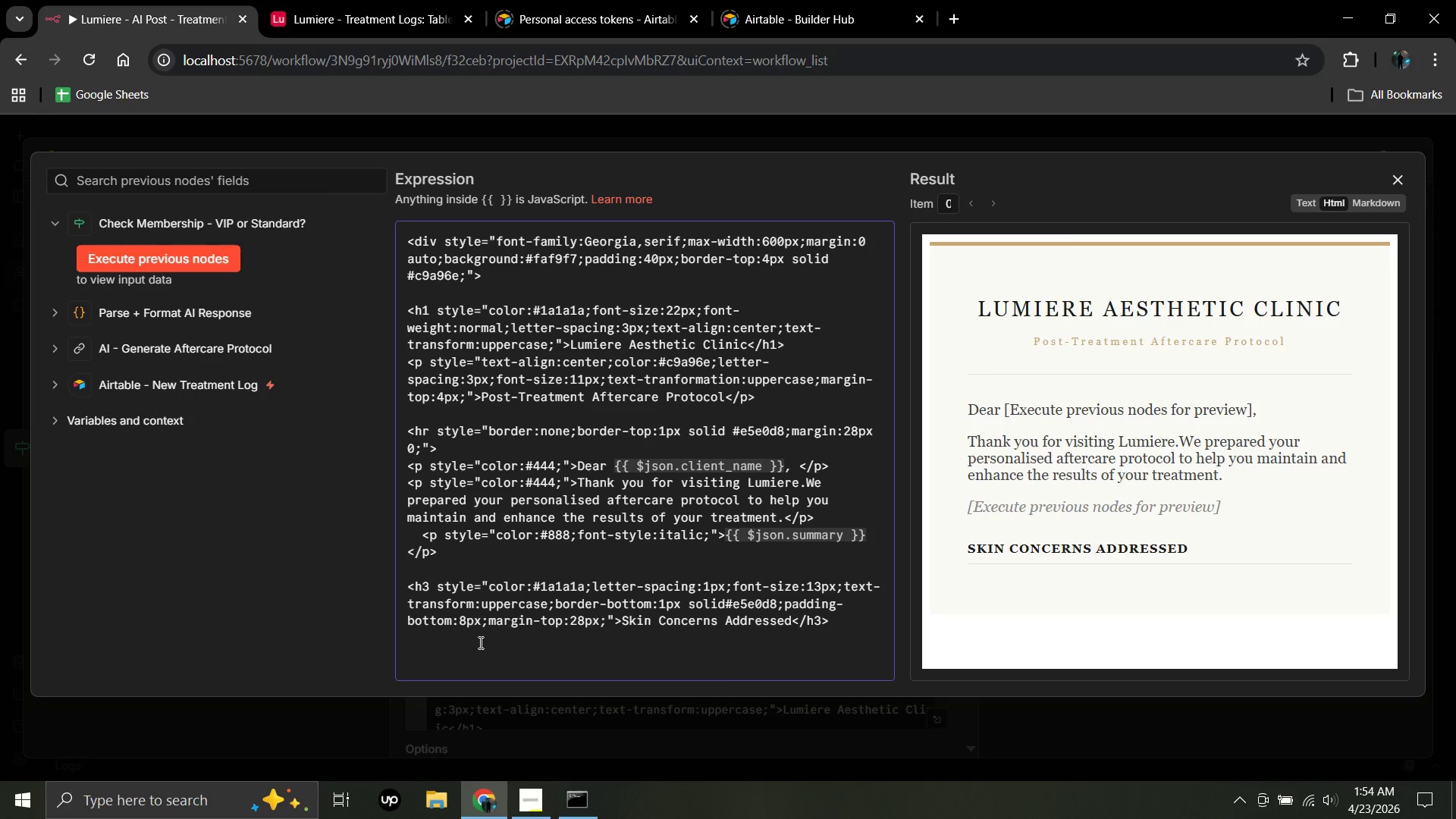 
left_click([833, 620])
 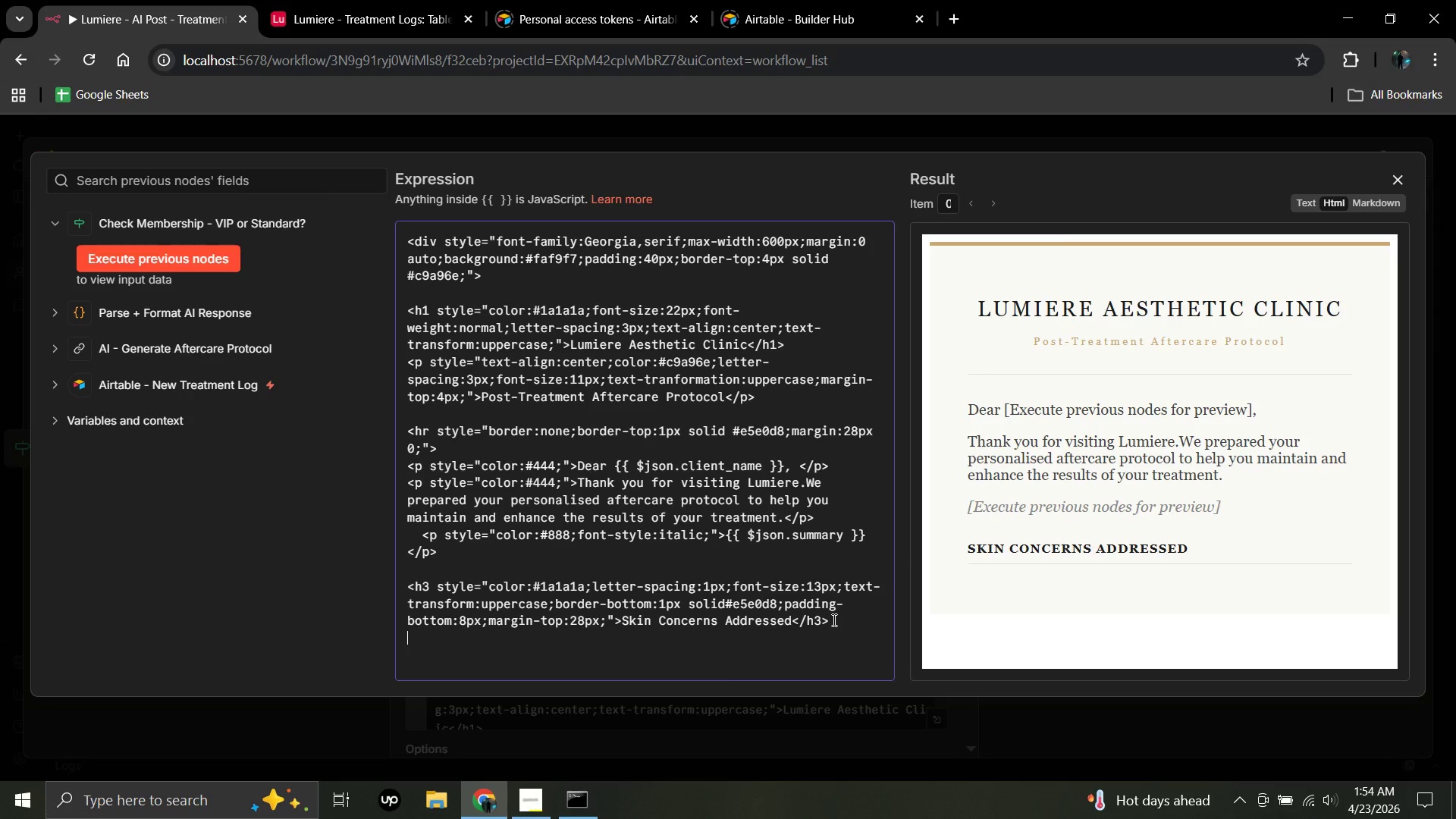 
key(Enter)
 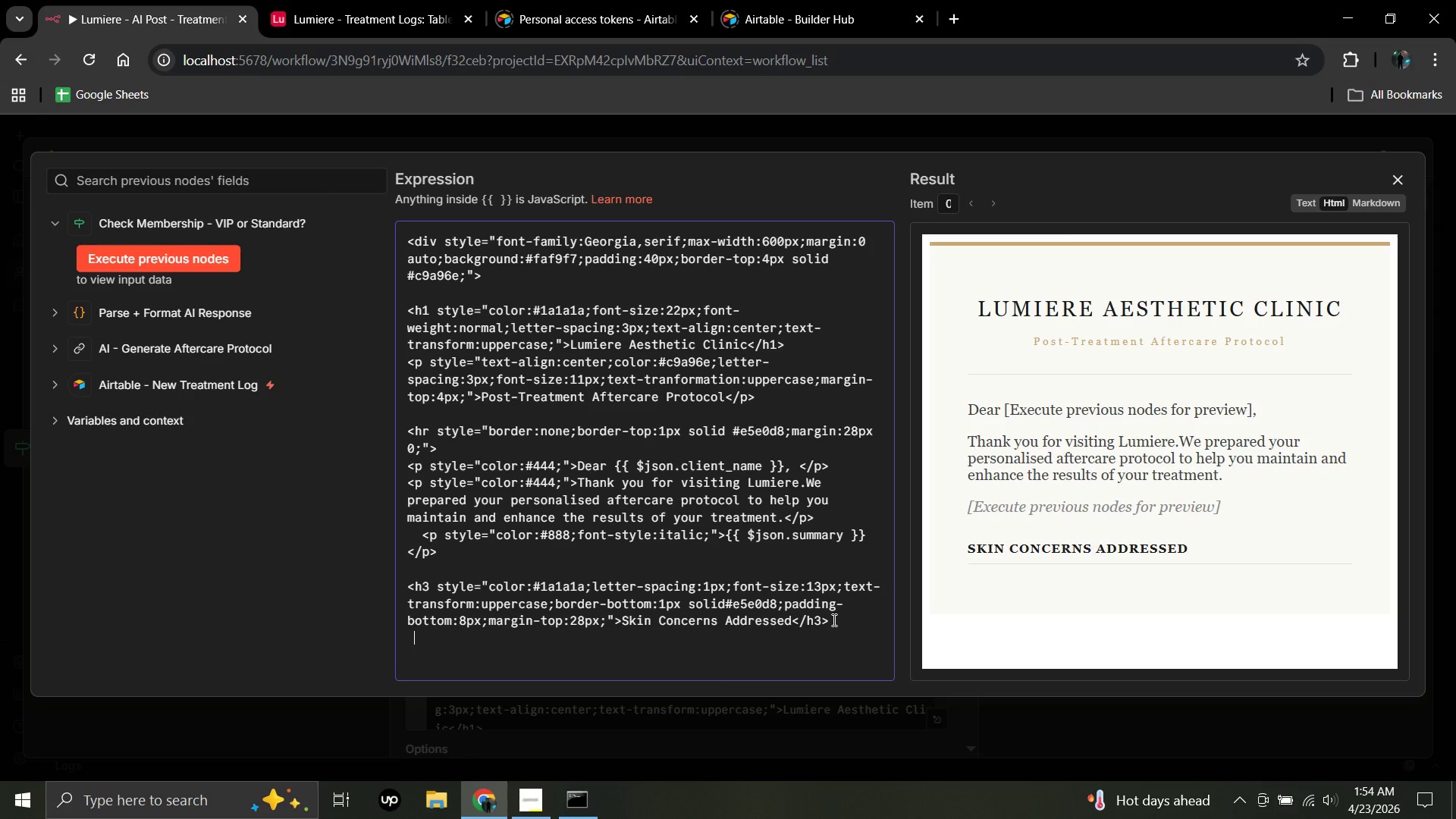 
key(Space)
 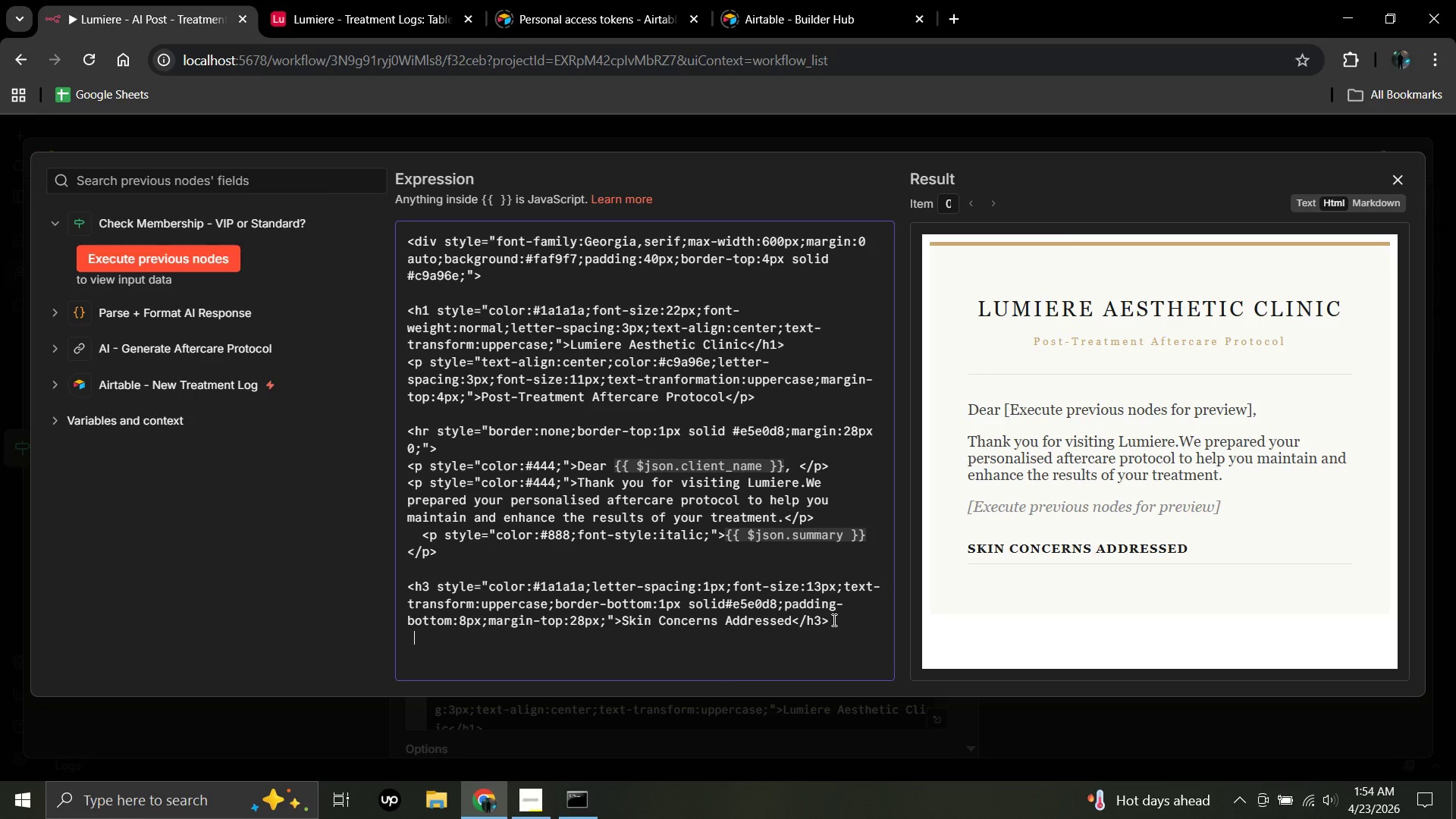 
key(Shift+Comma)
 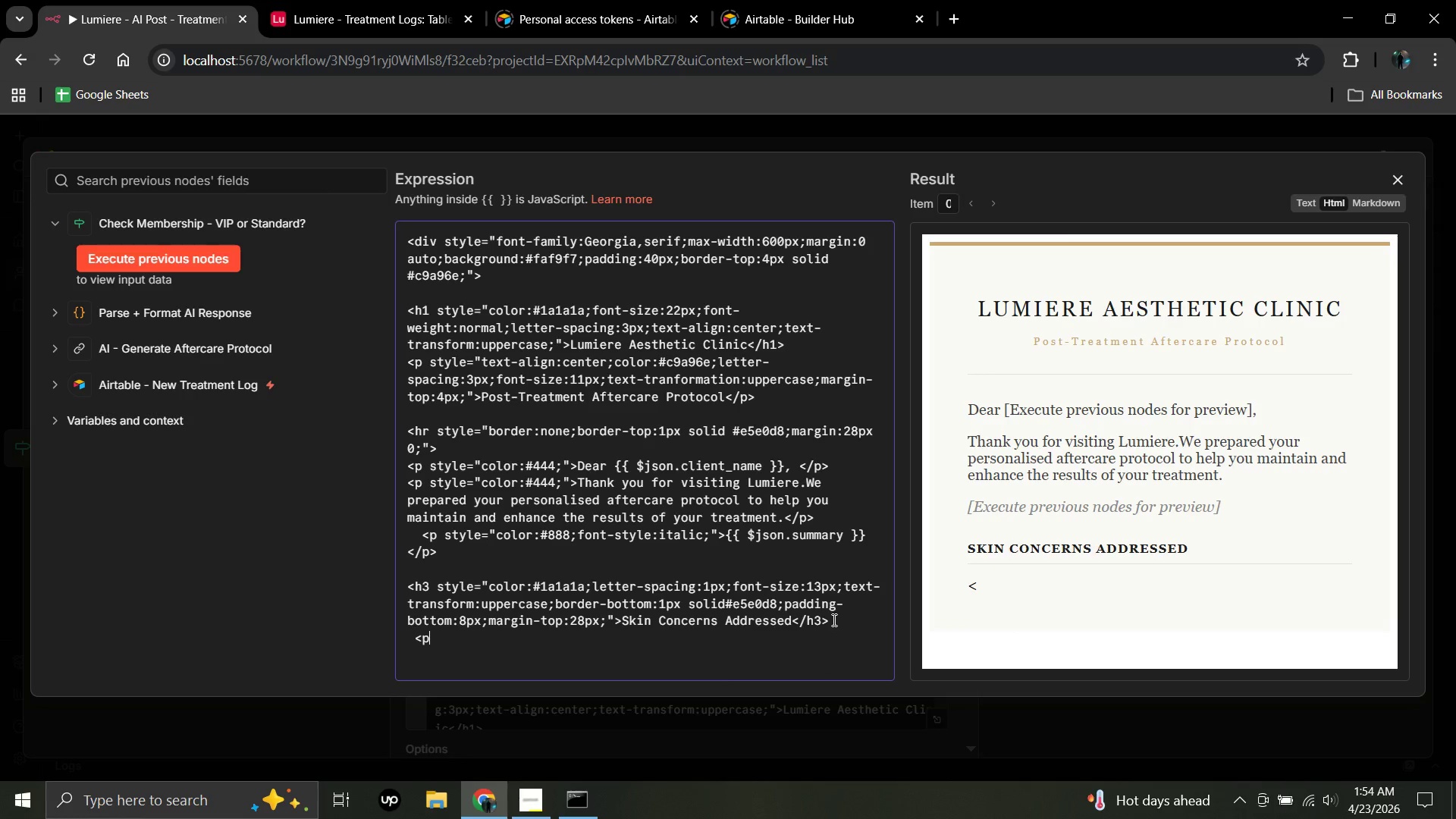 
key(P)
 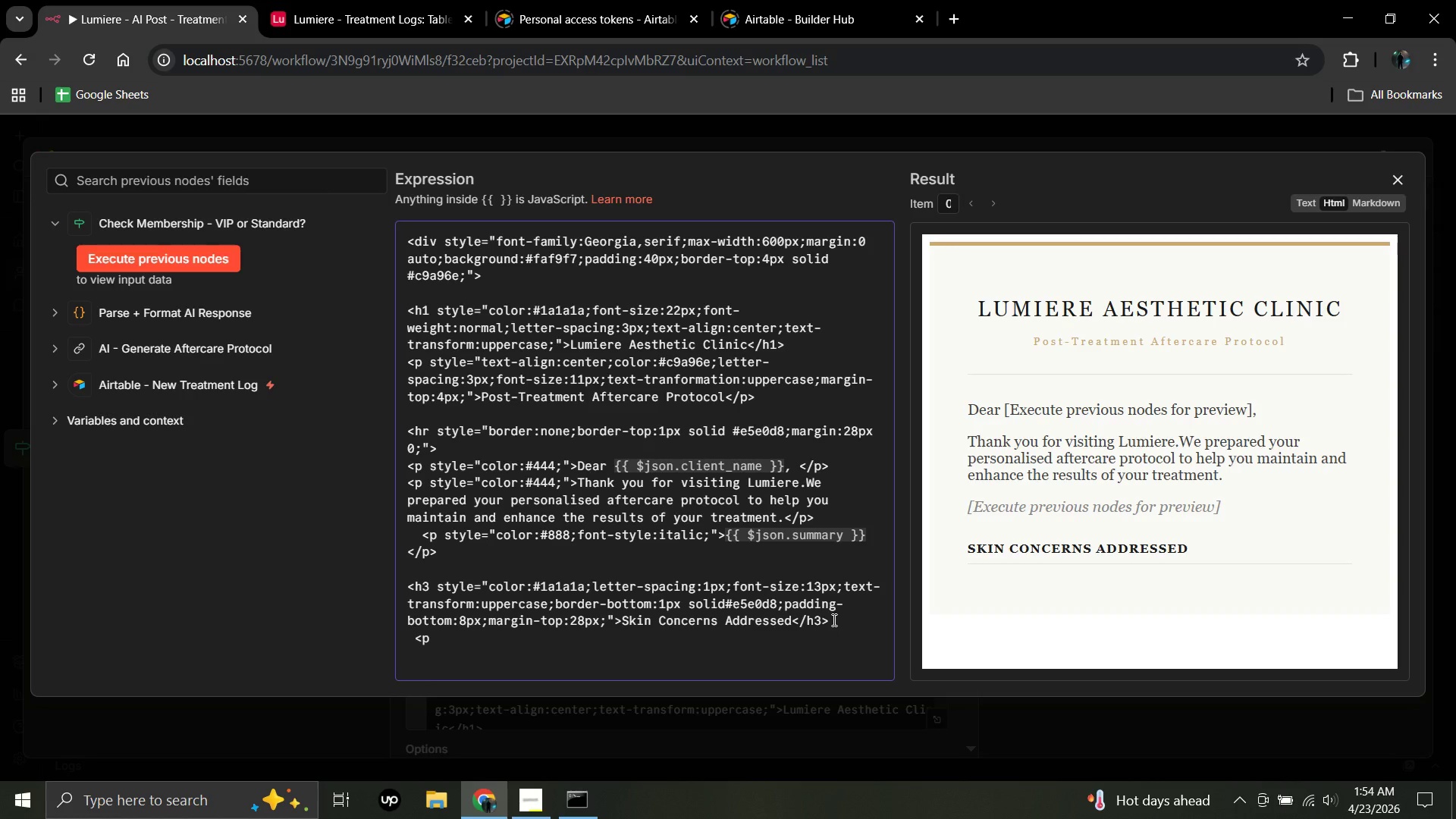 
wait(6.02)
 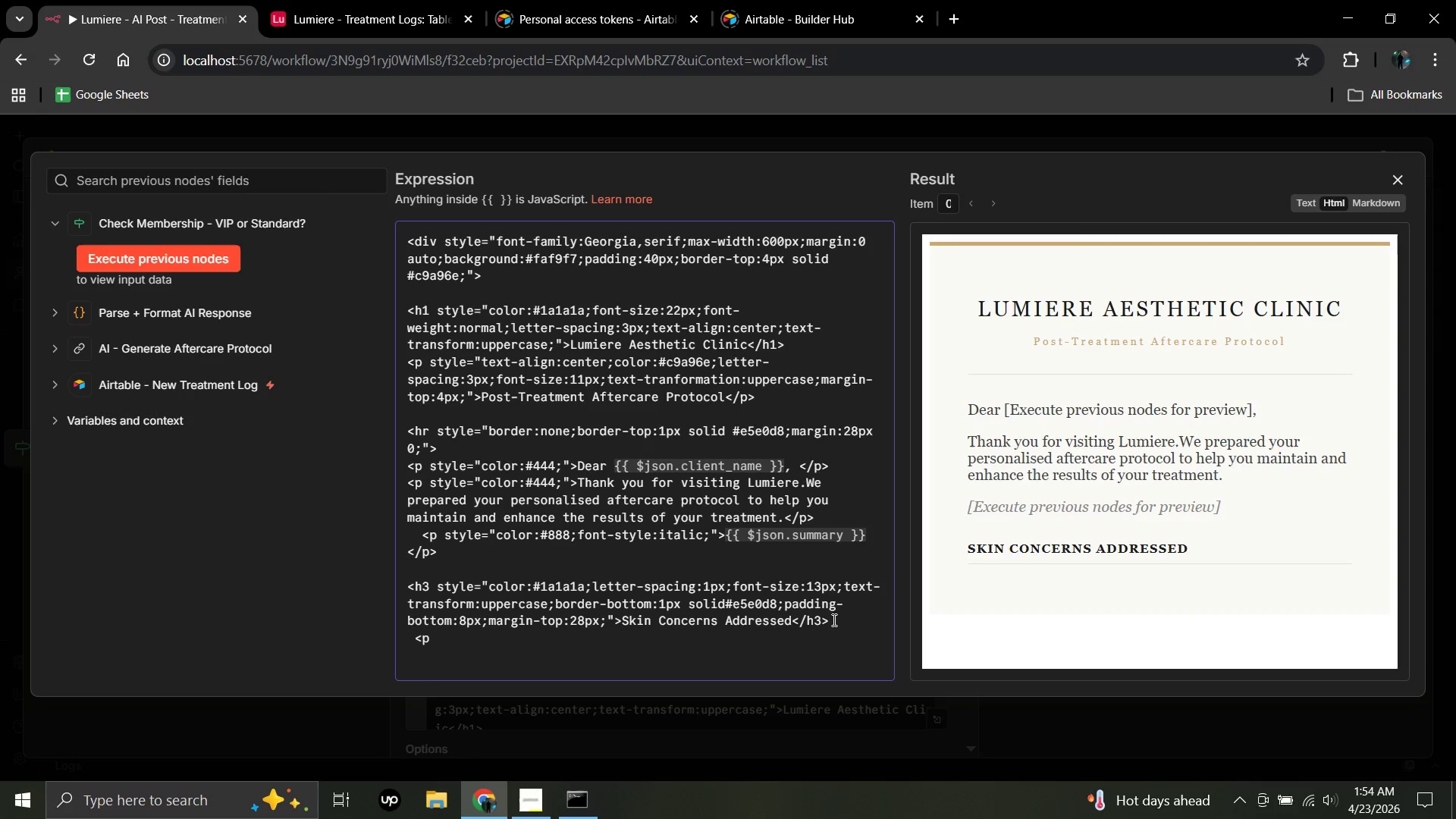 
type( style="color:#555)
 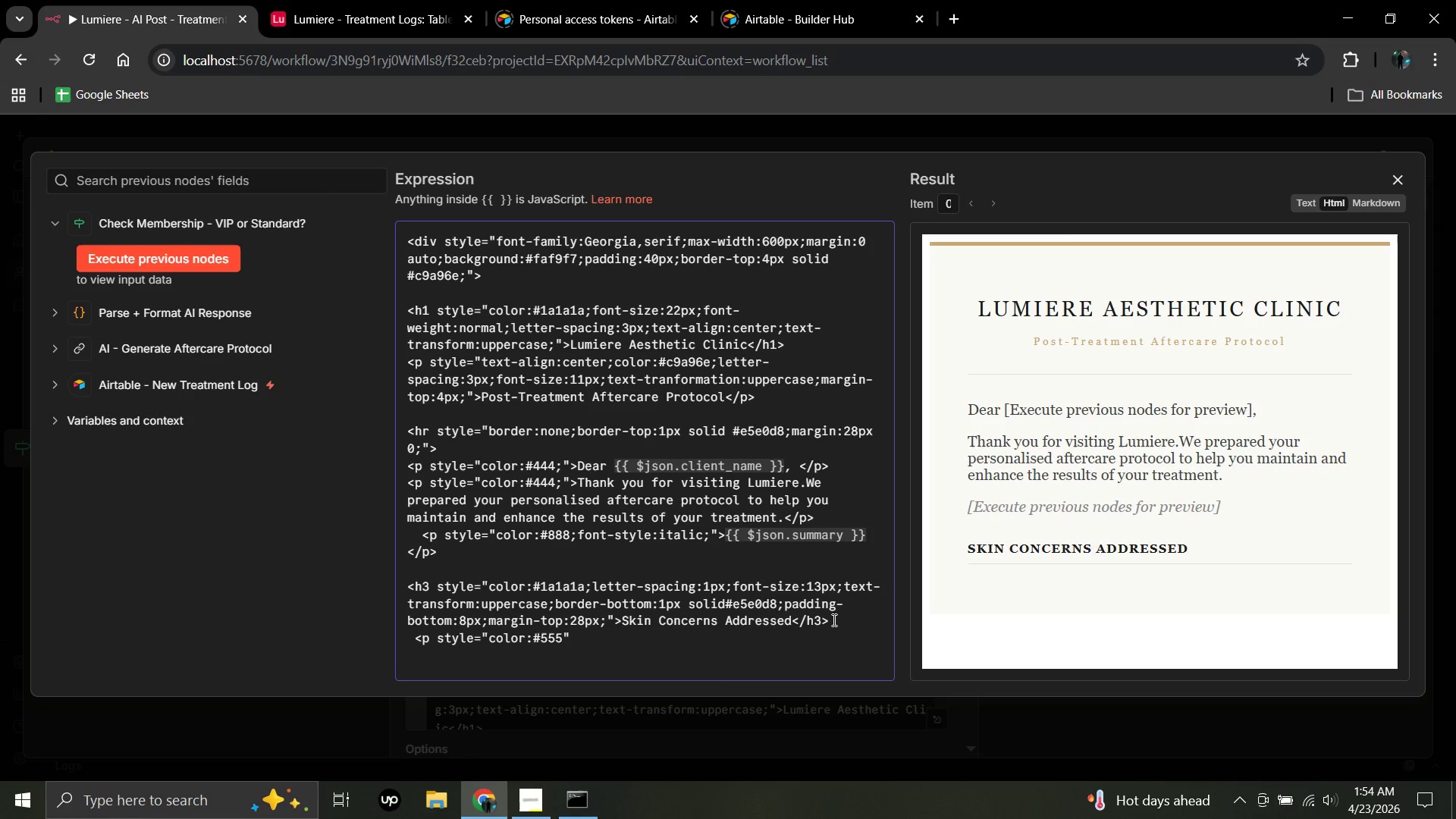 
key(Semicolon)
 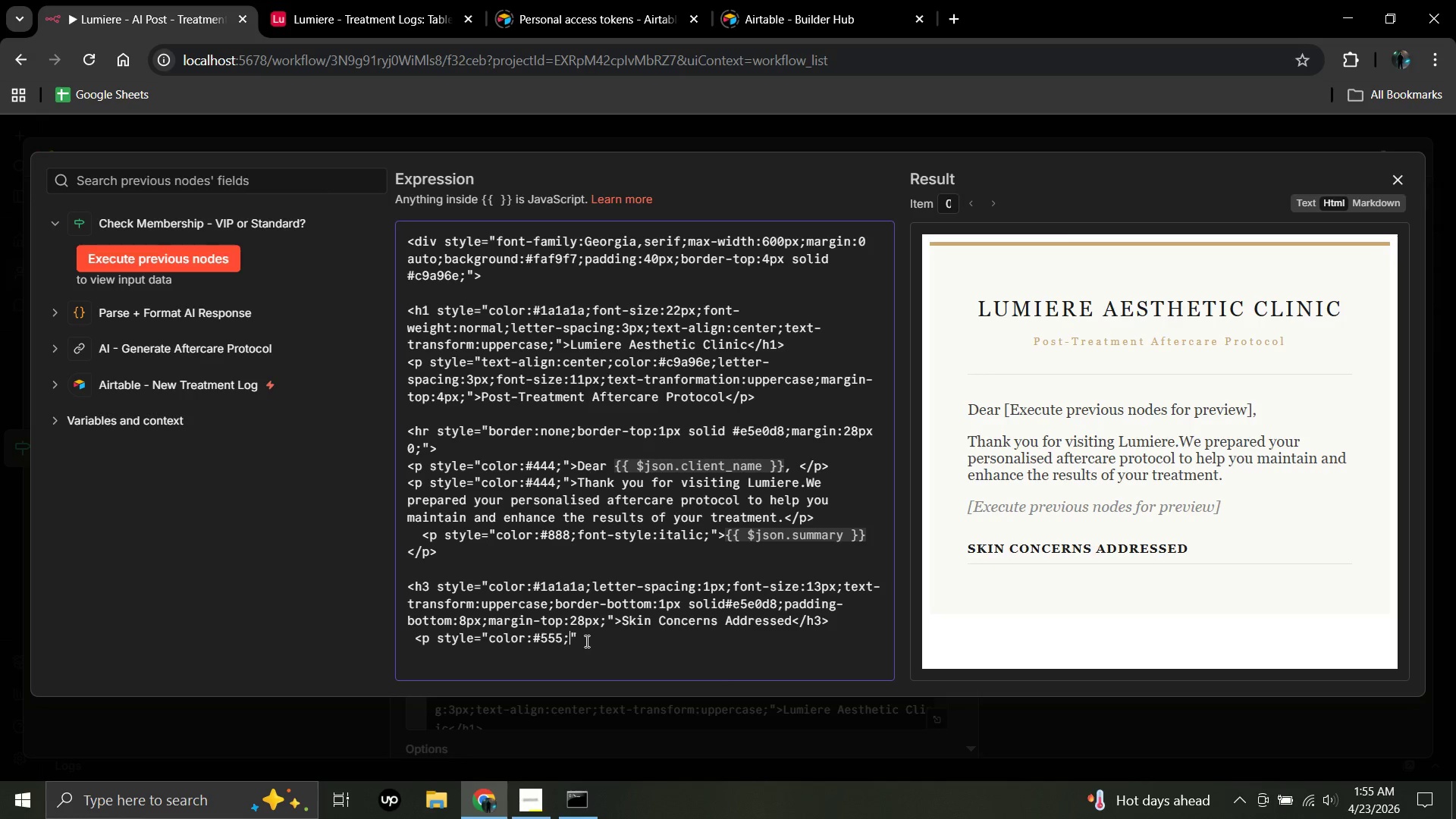 
wait(5.77)
 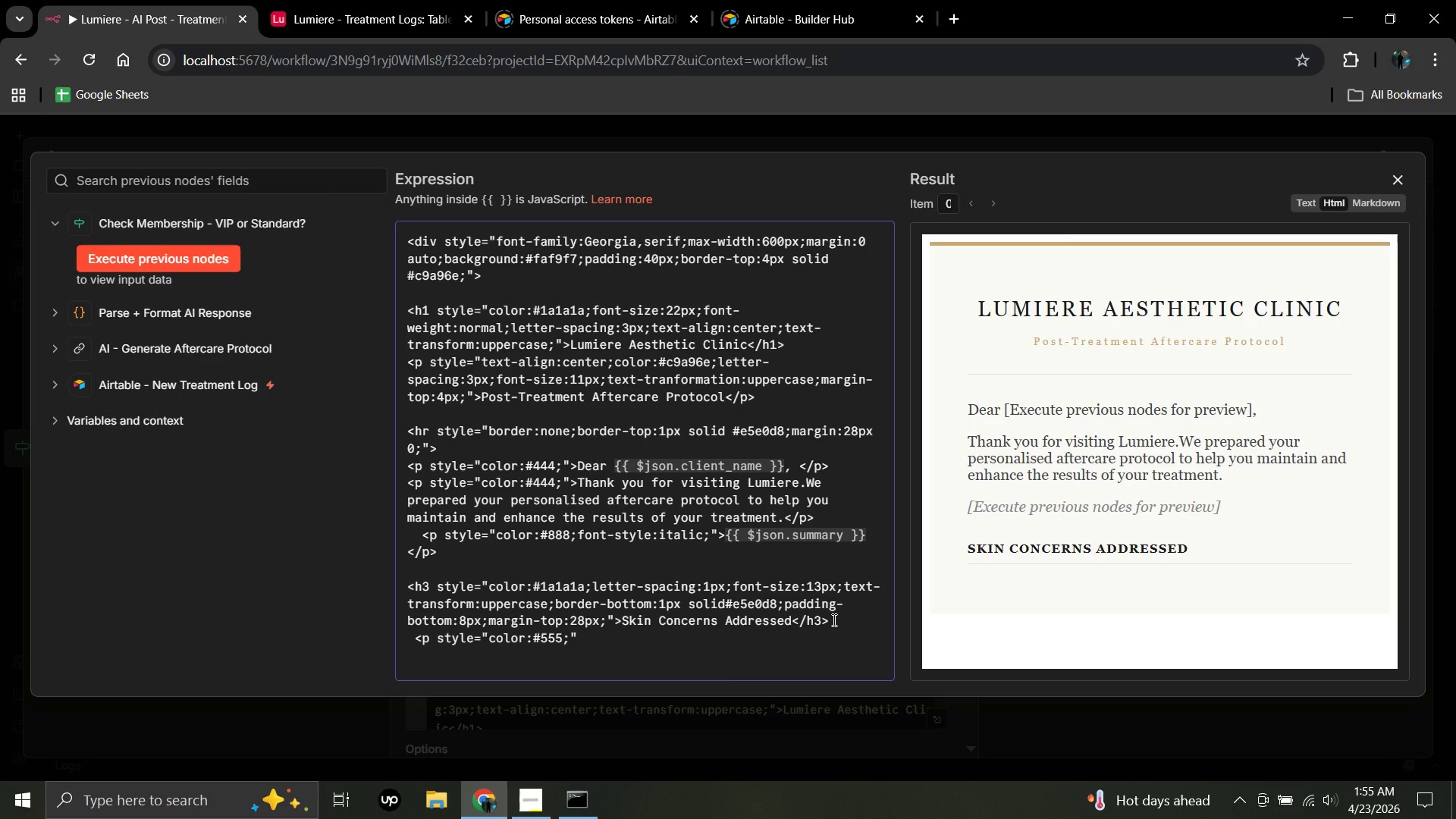 
left_click([580, 639])
 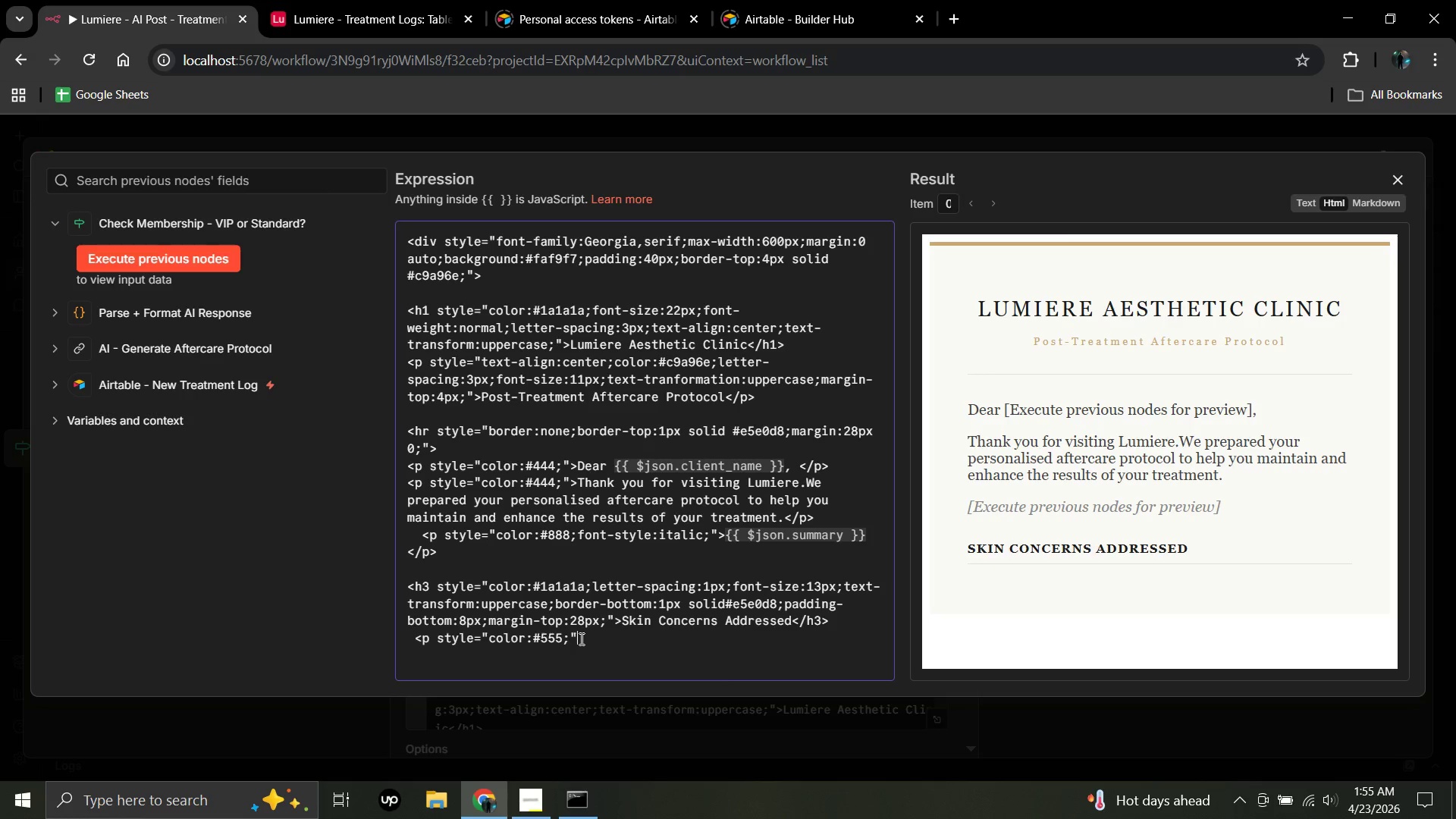 
key(Shift+Period)
 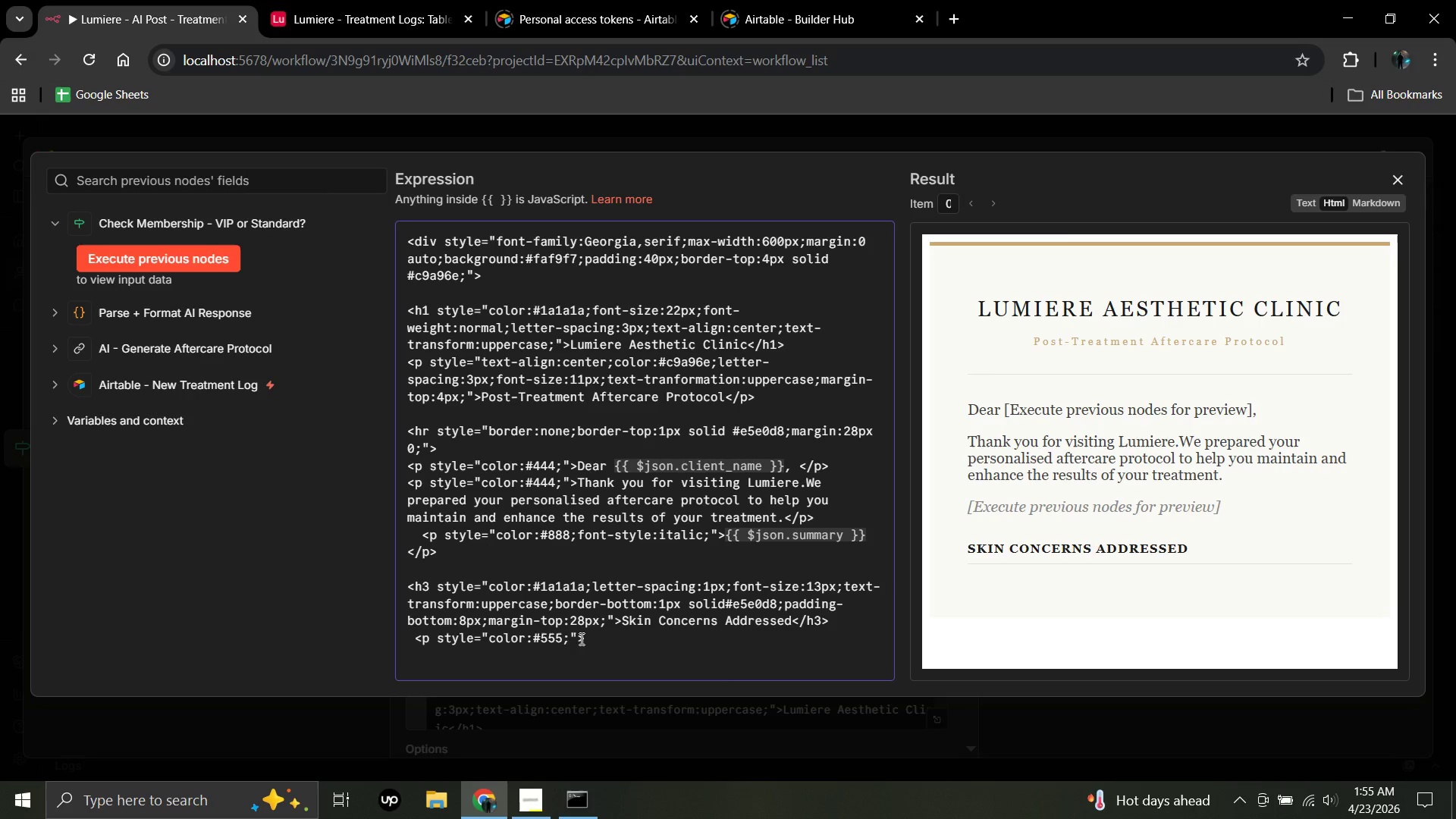 
key(Shift+BracketLeft)
 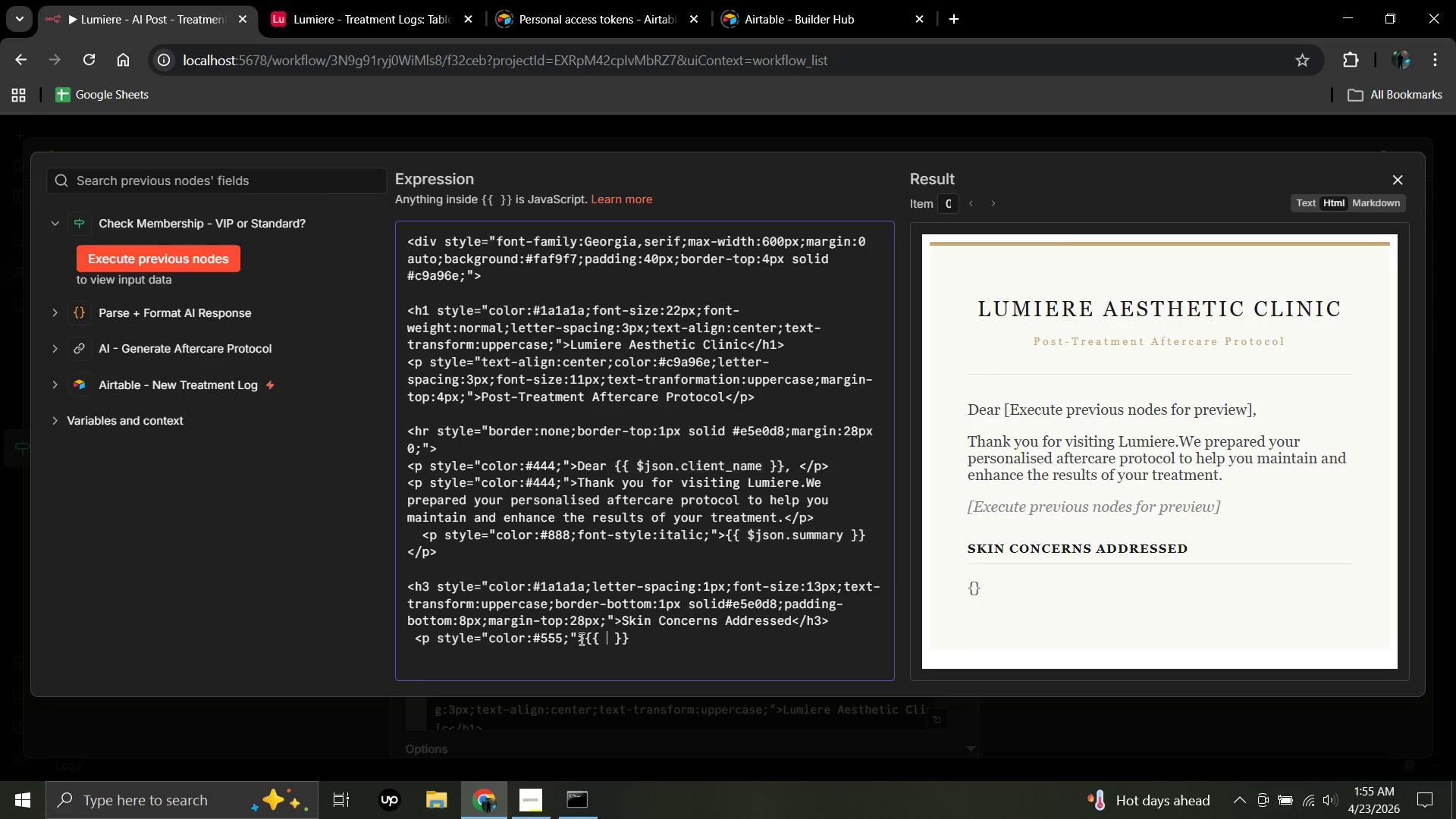 
key(Shift+ShiftRight)
 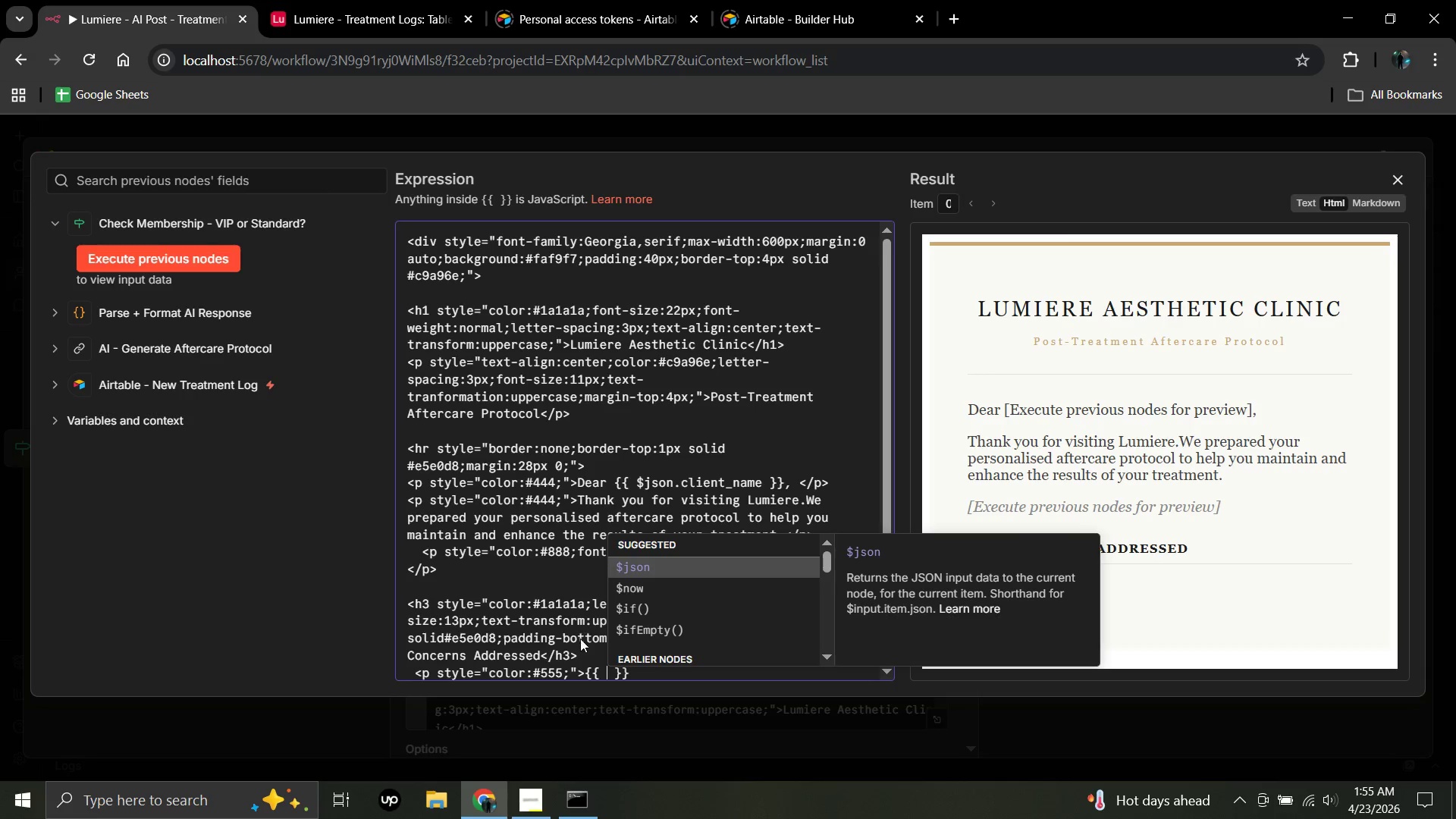 
key(Shift+BracketLeft)
 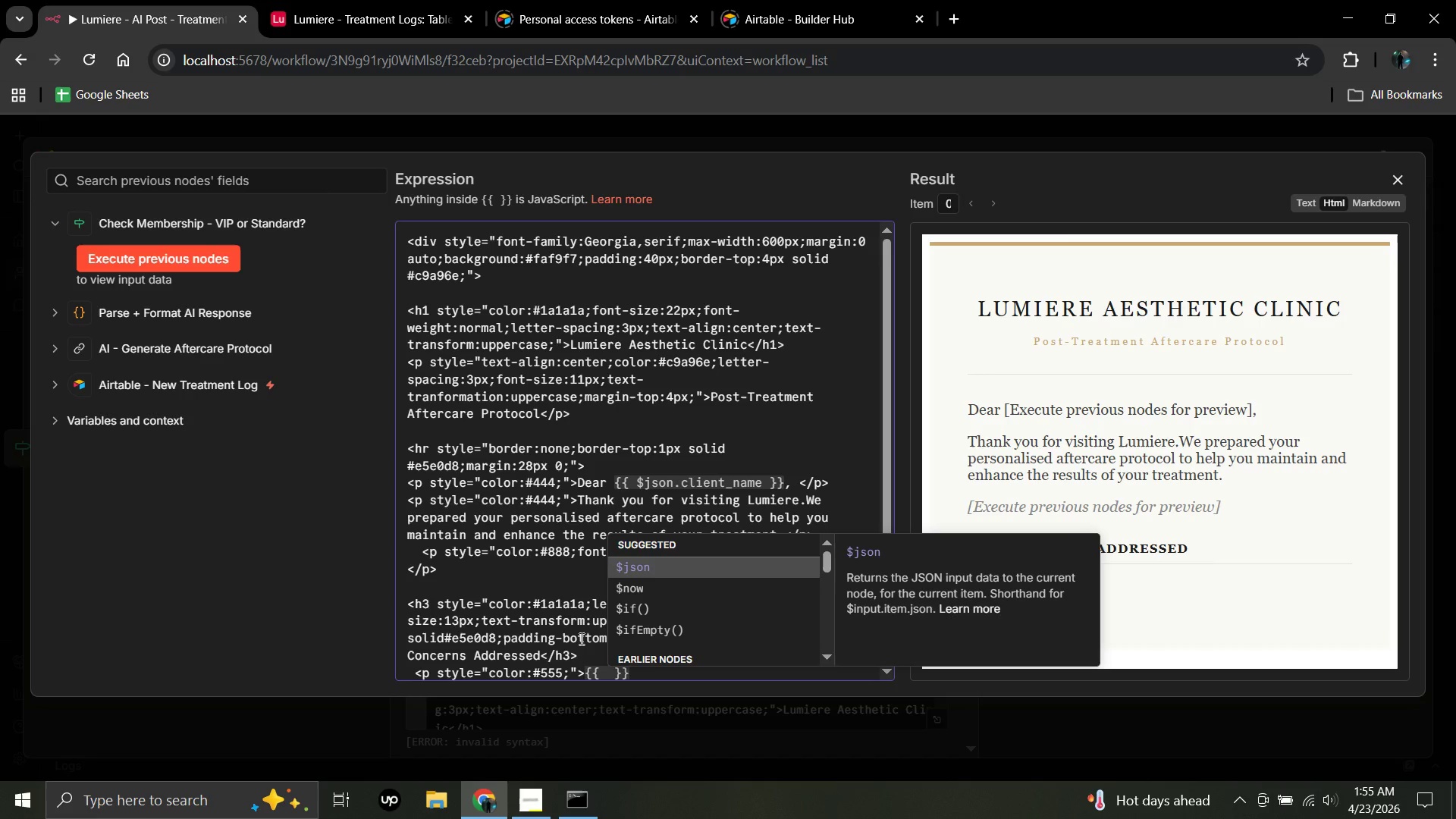 
type($json)
 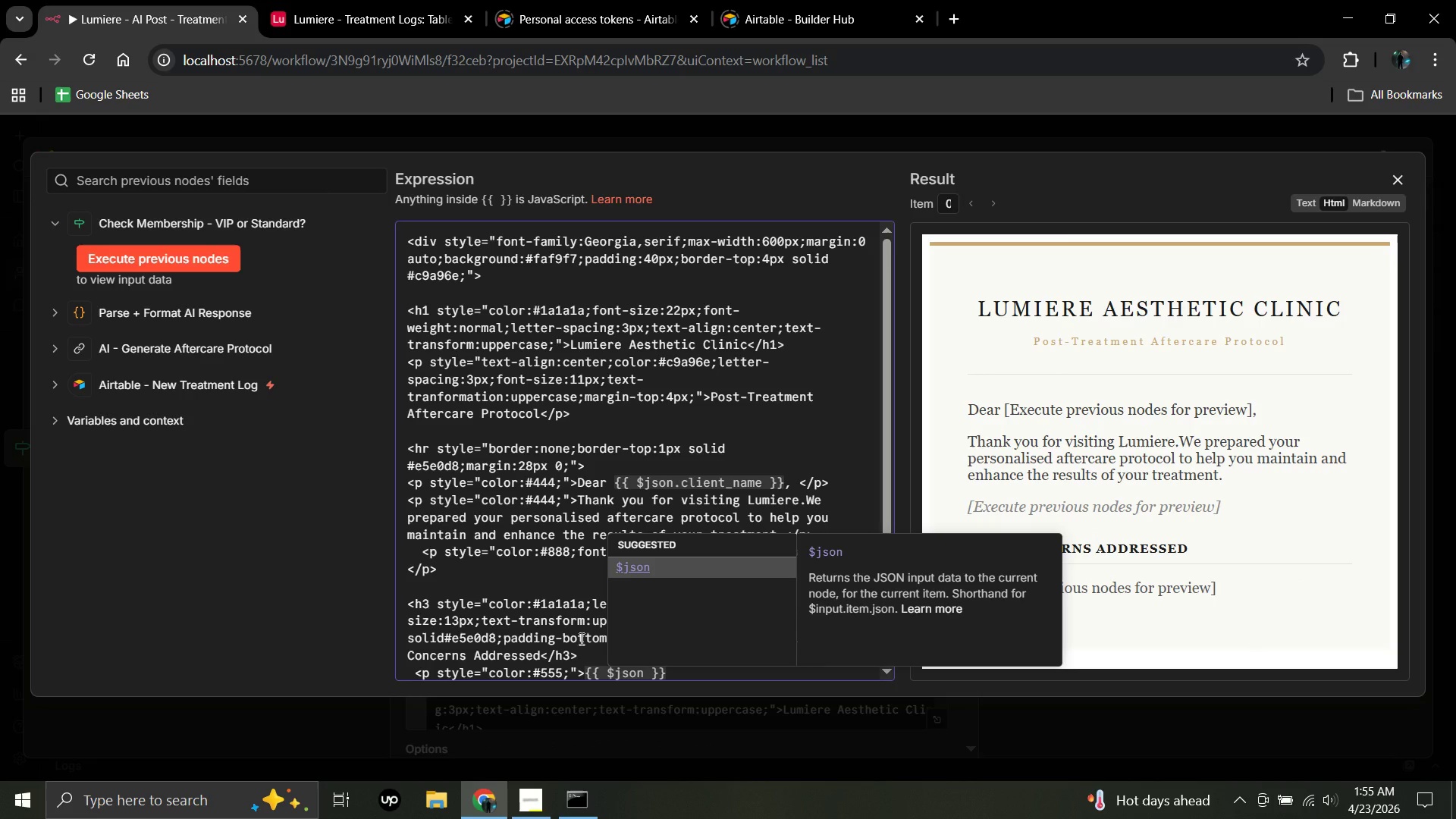 
wait(5.39)
 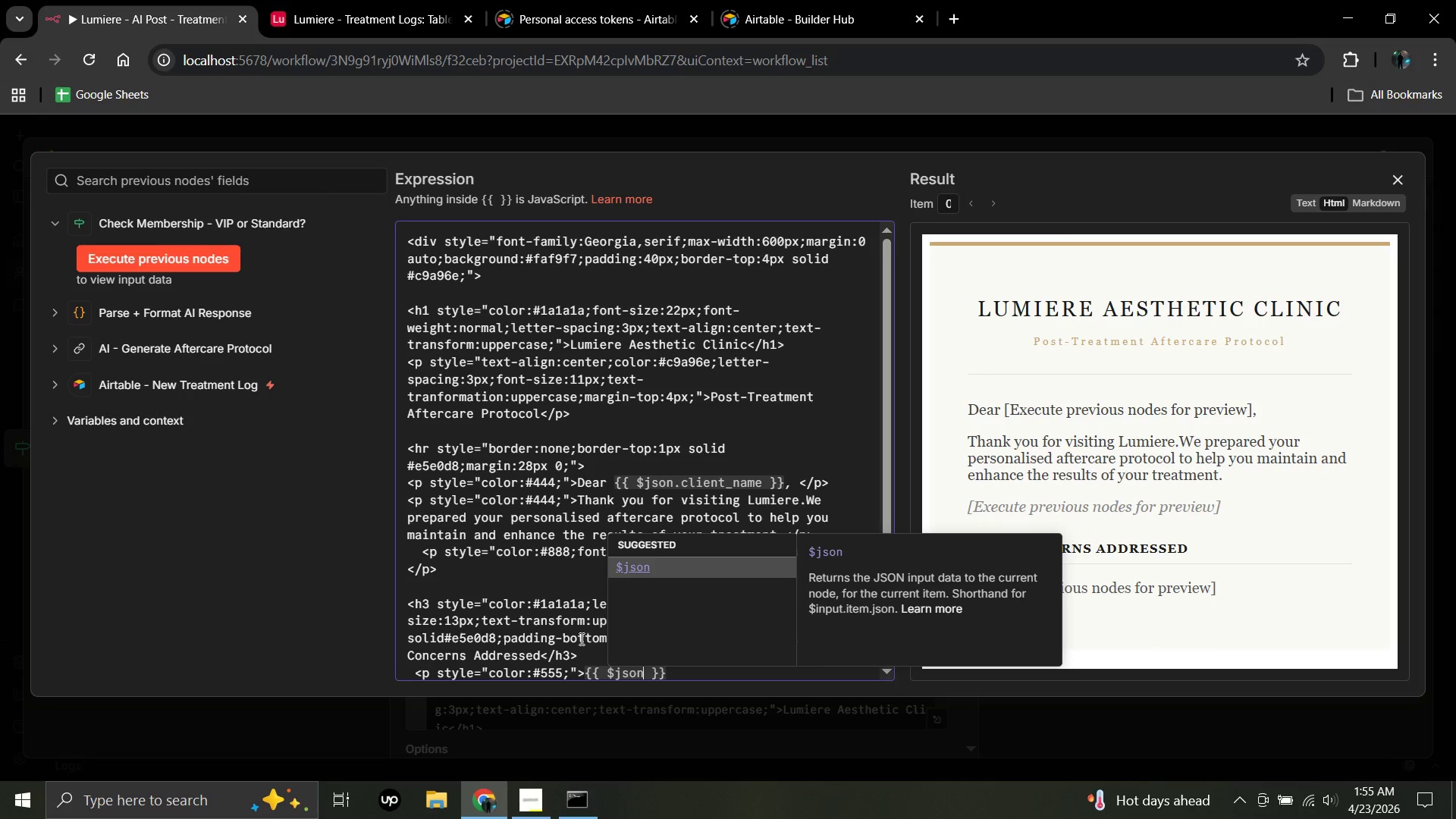 
type(.skin_concerns)
 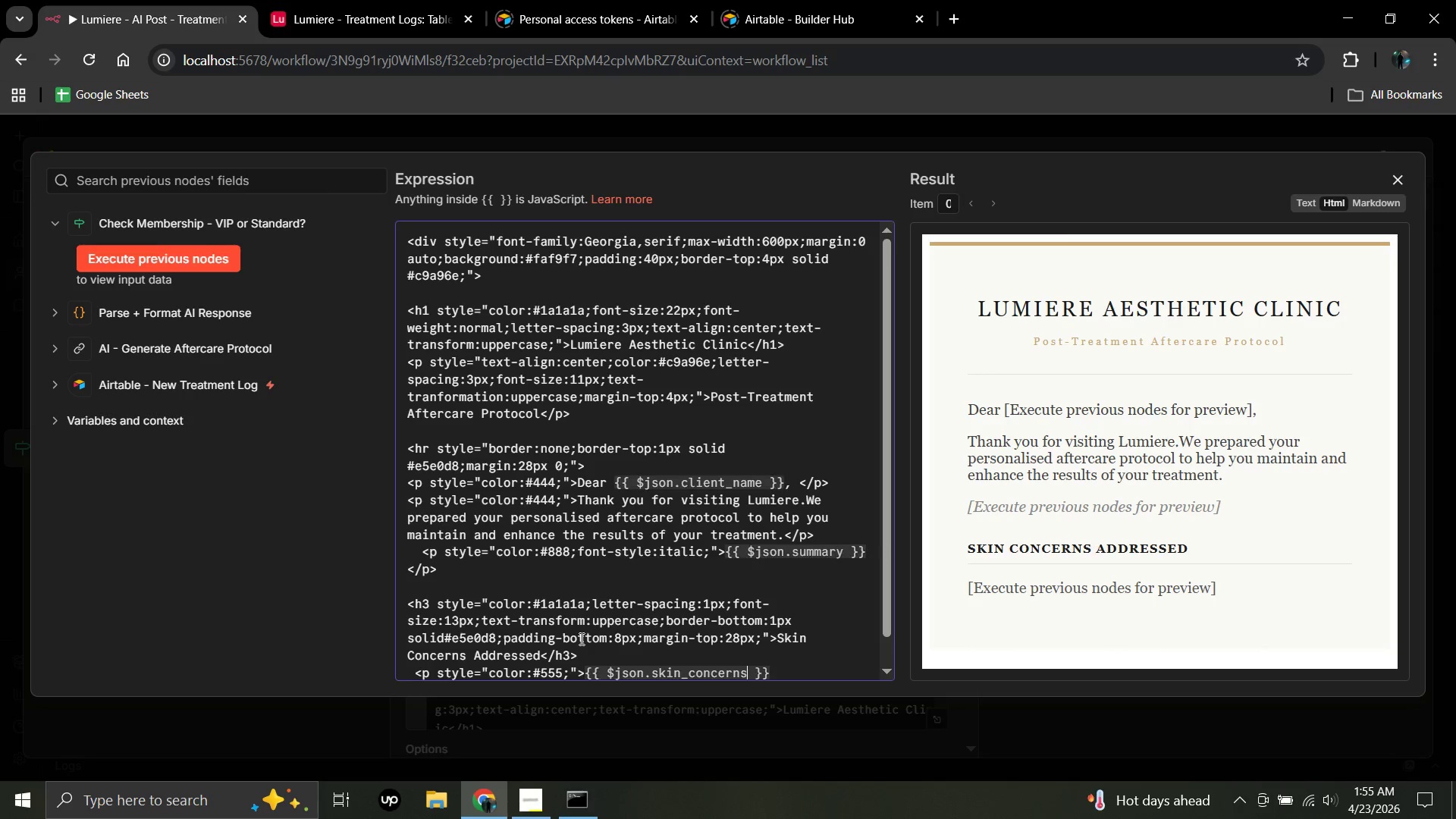 
left_click([777, 673])
 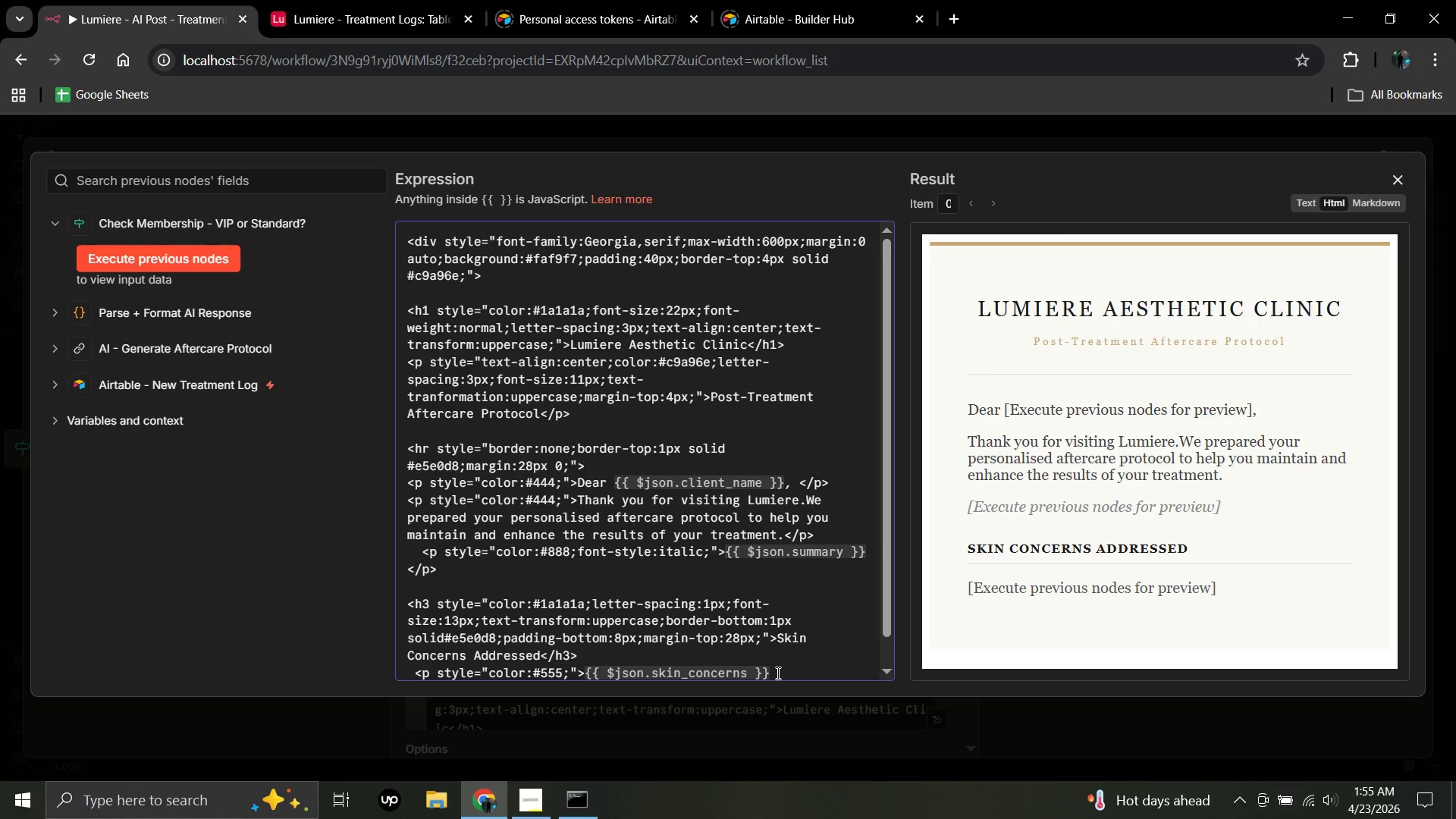 
key(Shift+Comma)
 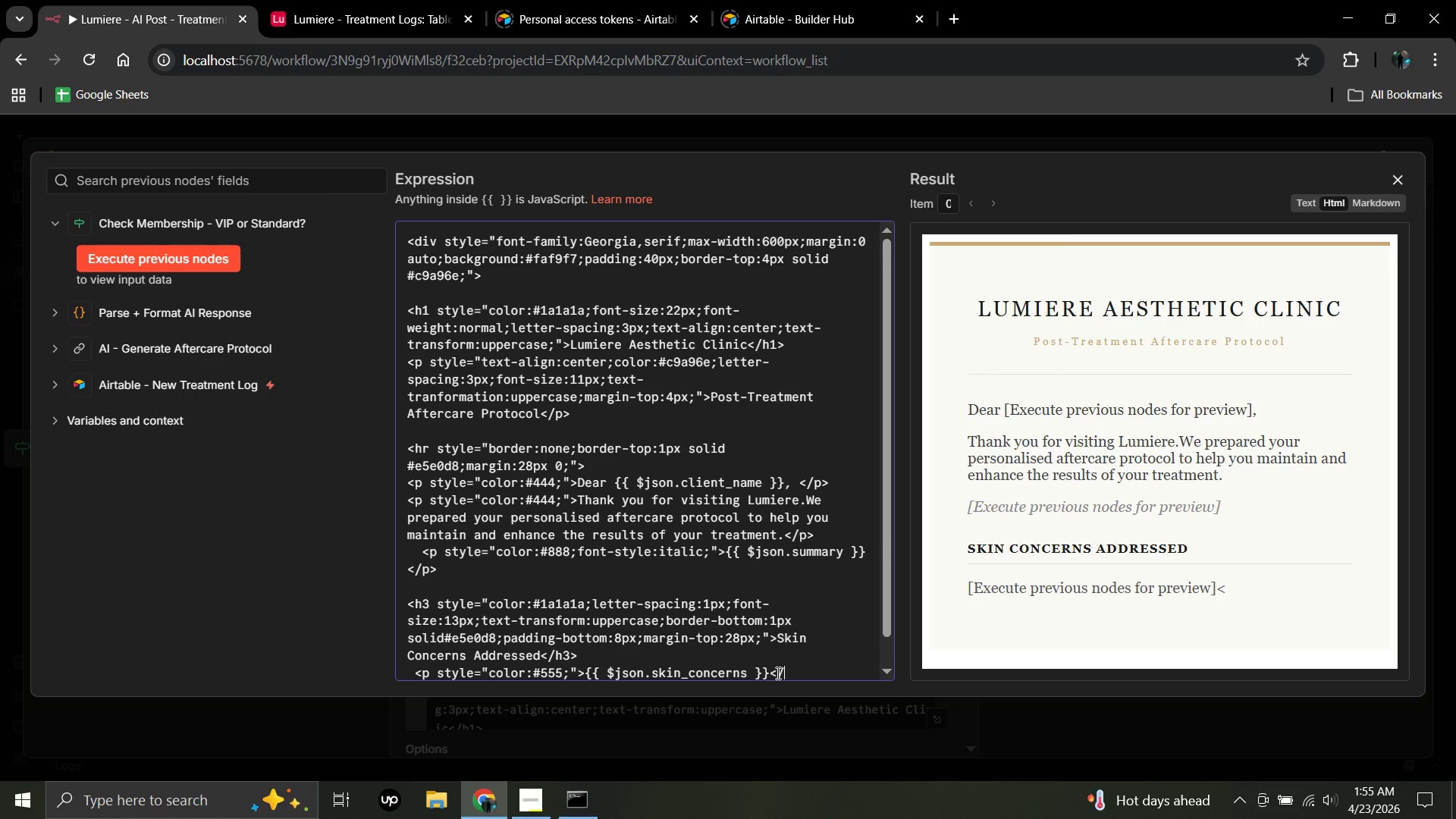 
key(Slash)
 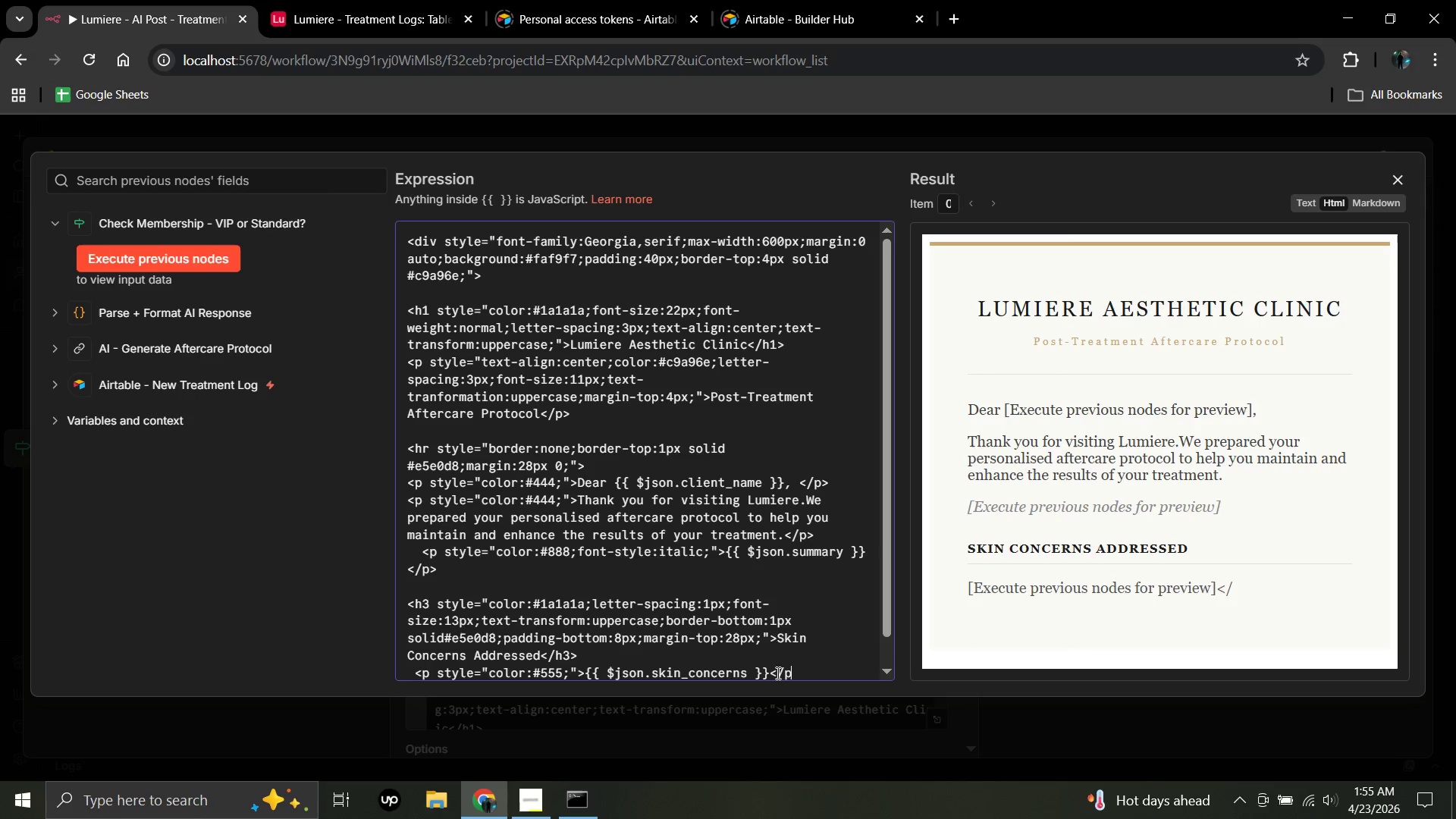 
key(P)
 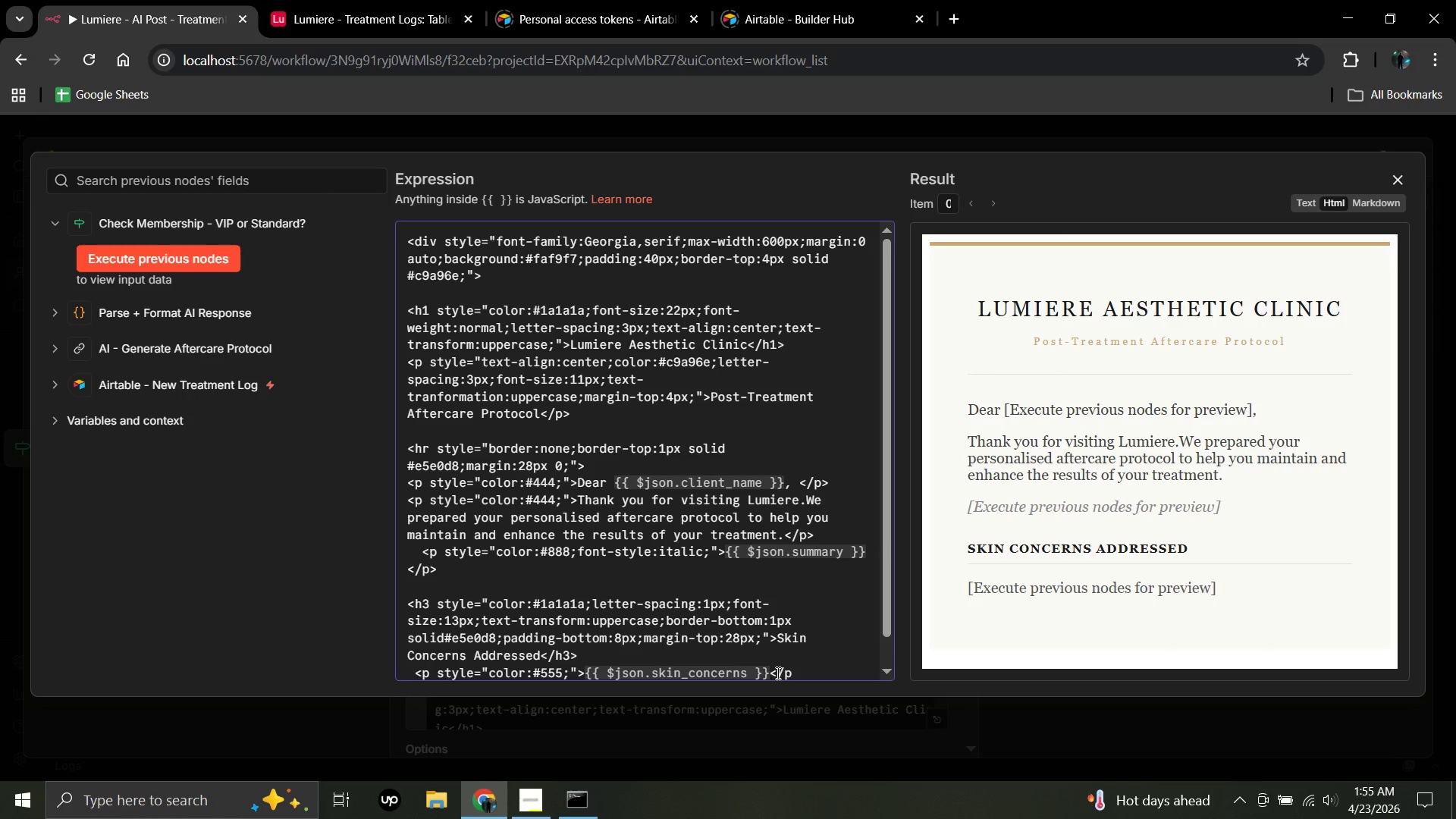 
key(Shift+Period)
 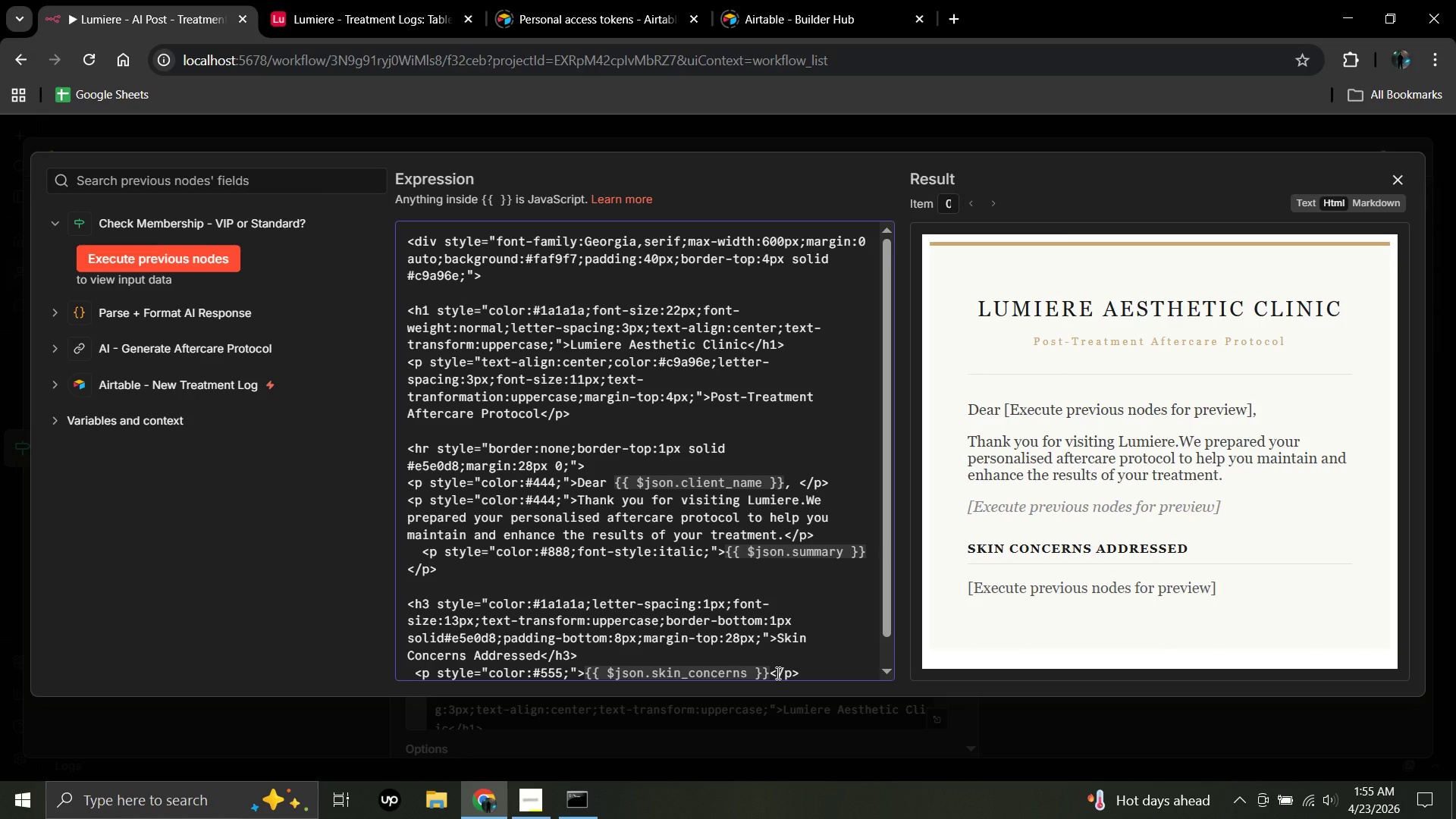 
key(Enter)
 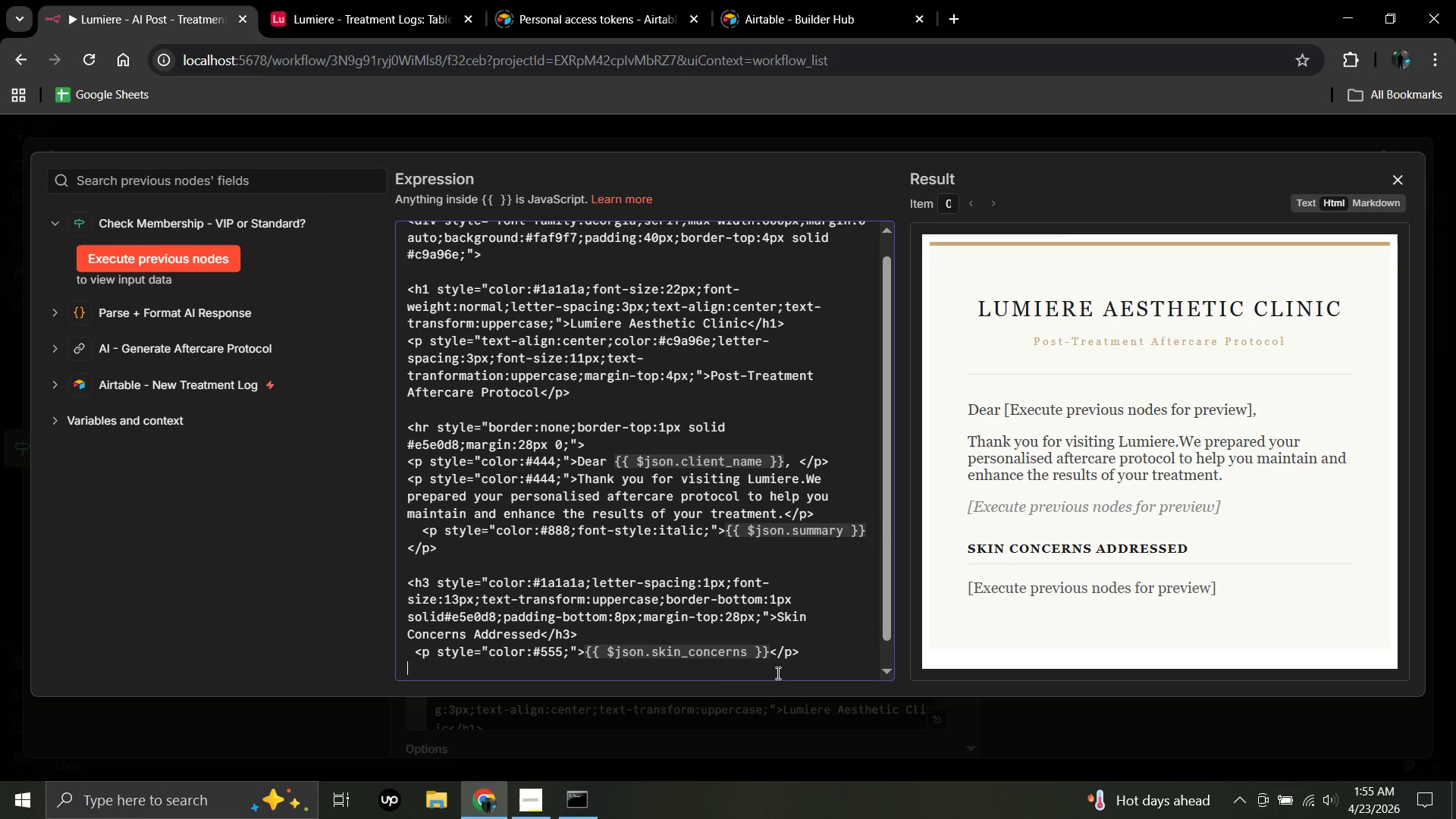 
key(Enter)
 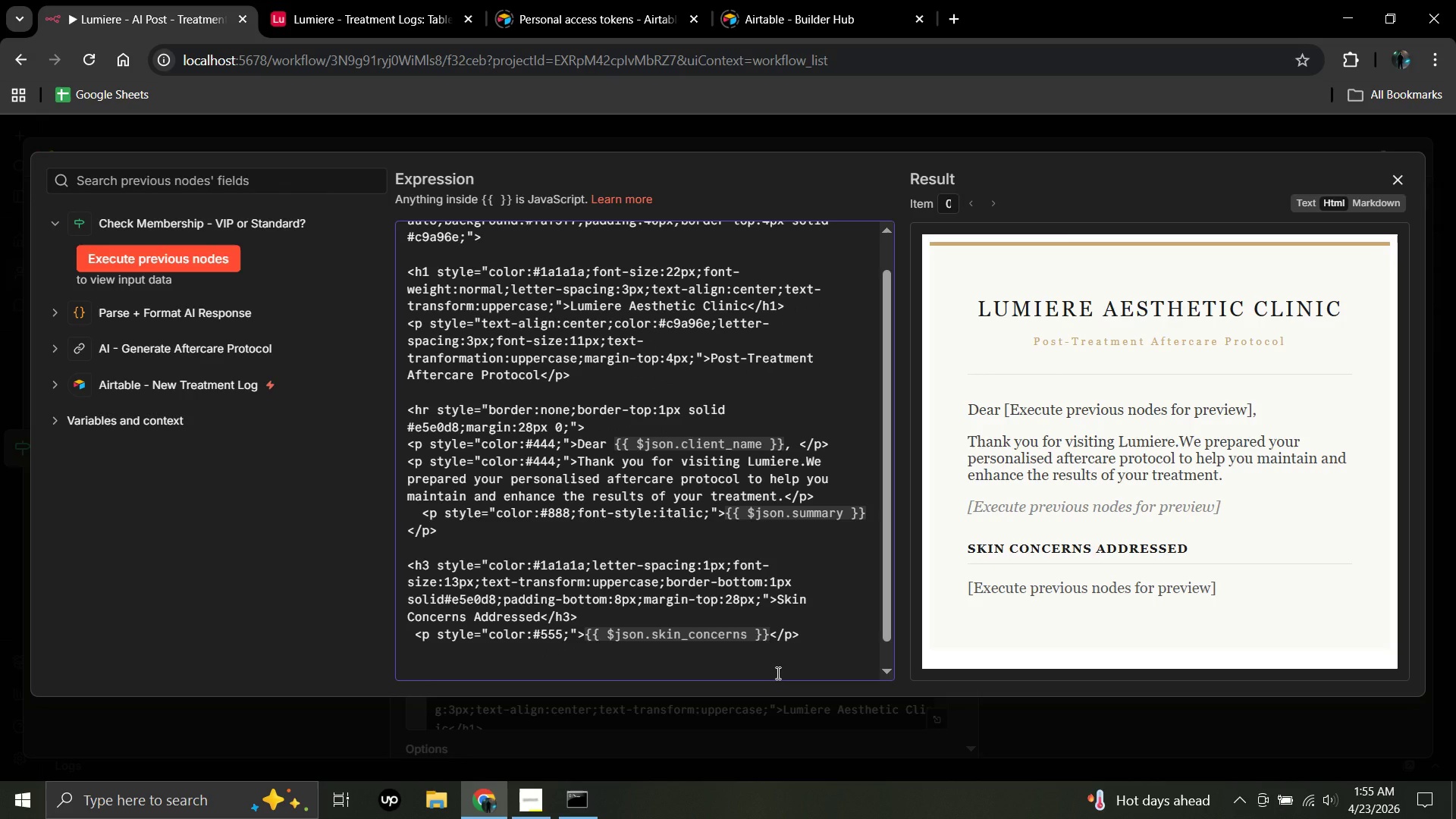 
wait(14.19)
 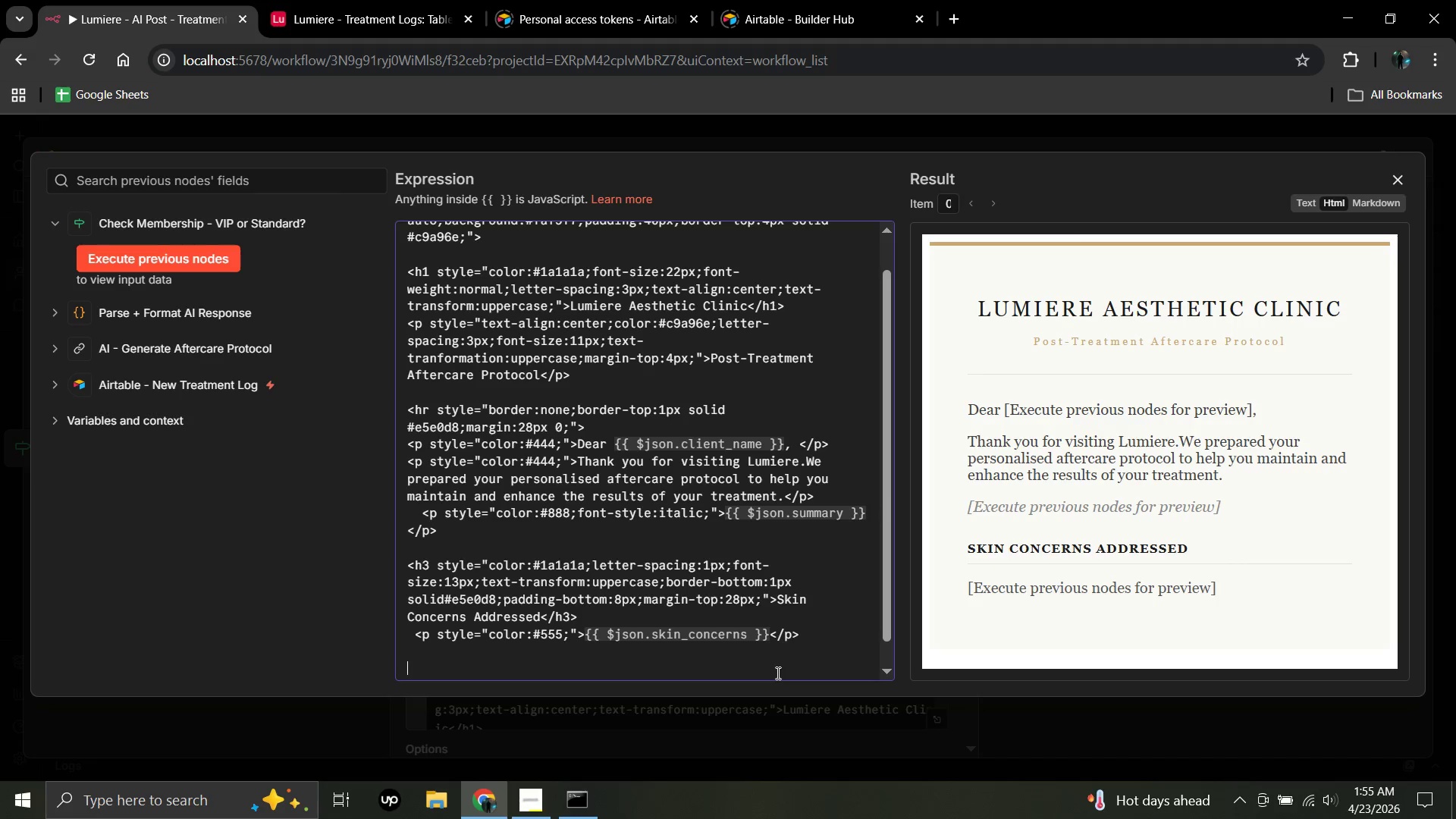 
type(<h3 style="color)
 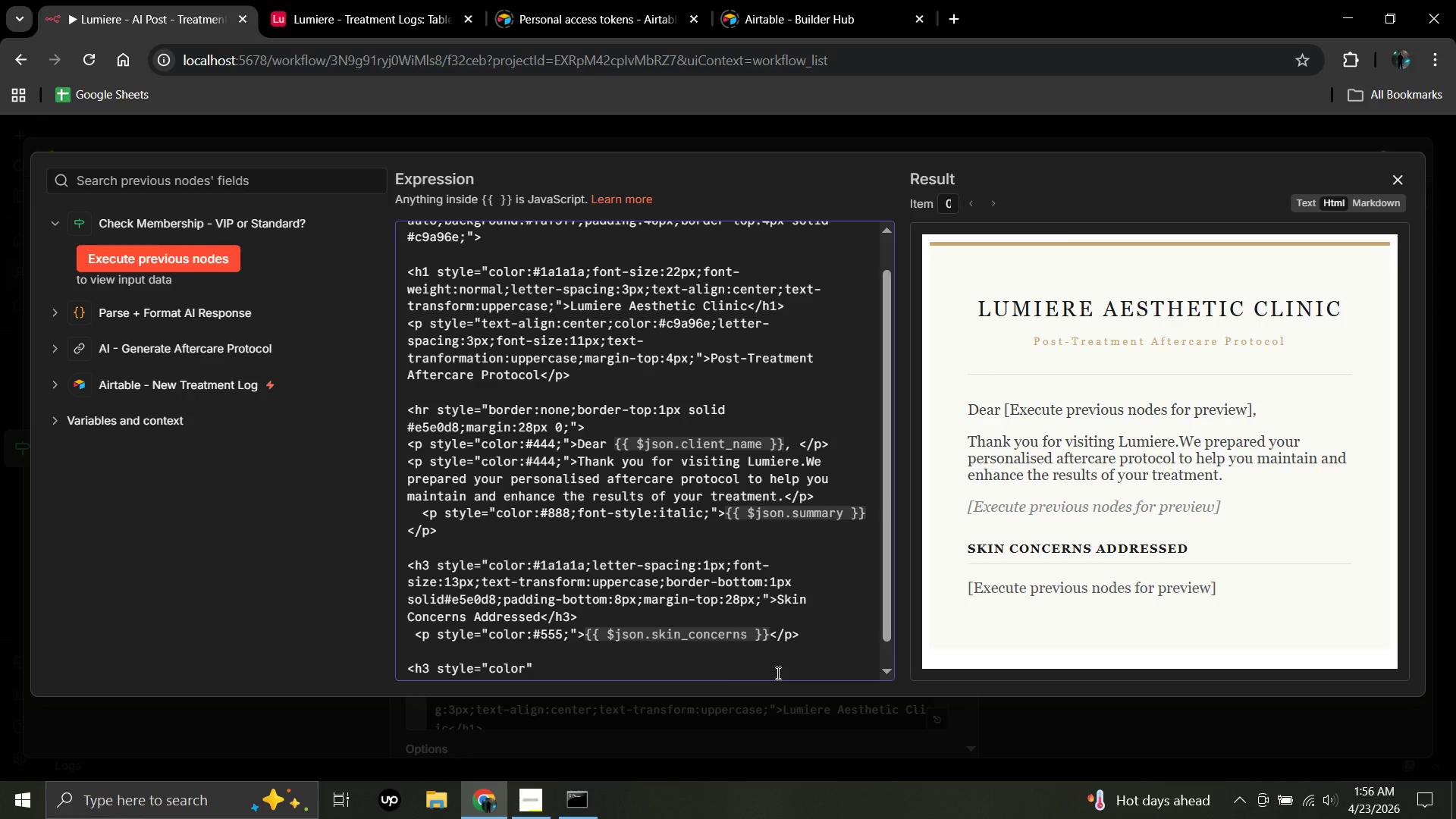 
type(:#1a1a1a;)
 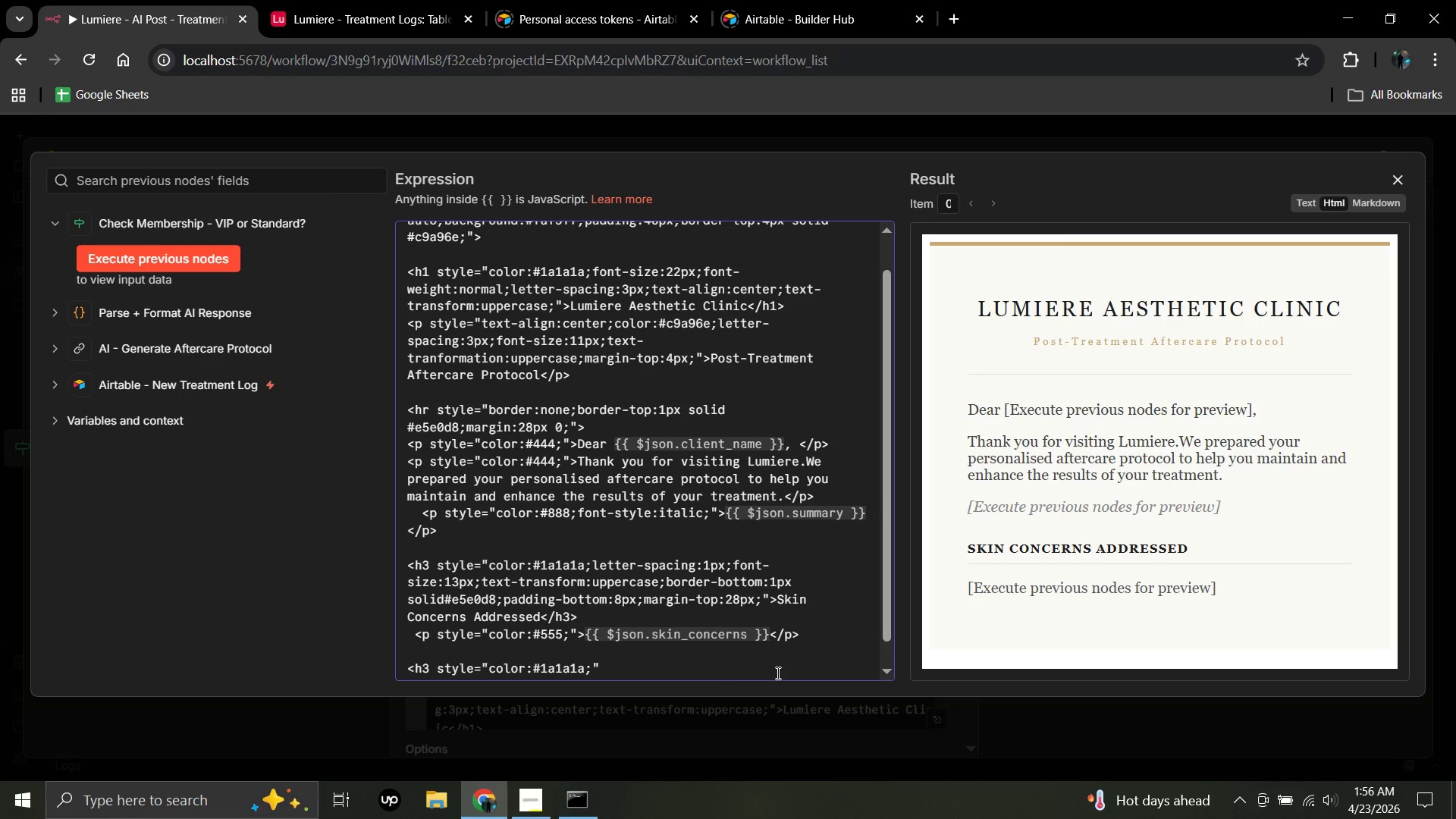 
type(letter-spacing:1-)
key(Backspace)
type(px;font-size:13px;text-)
 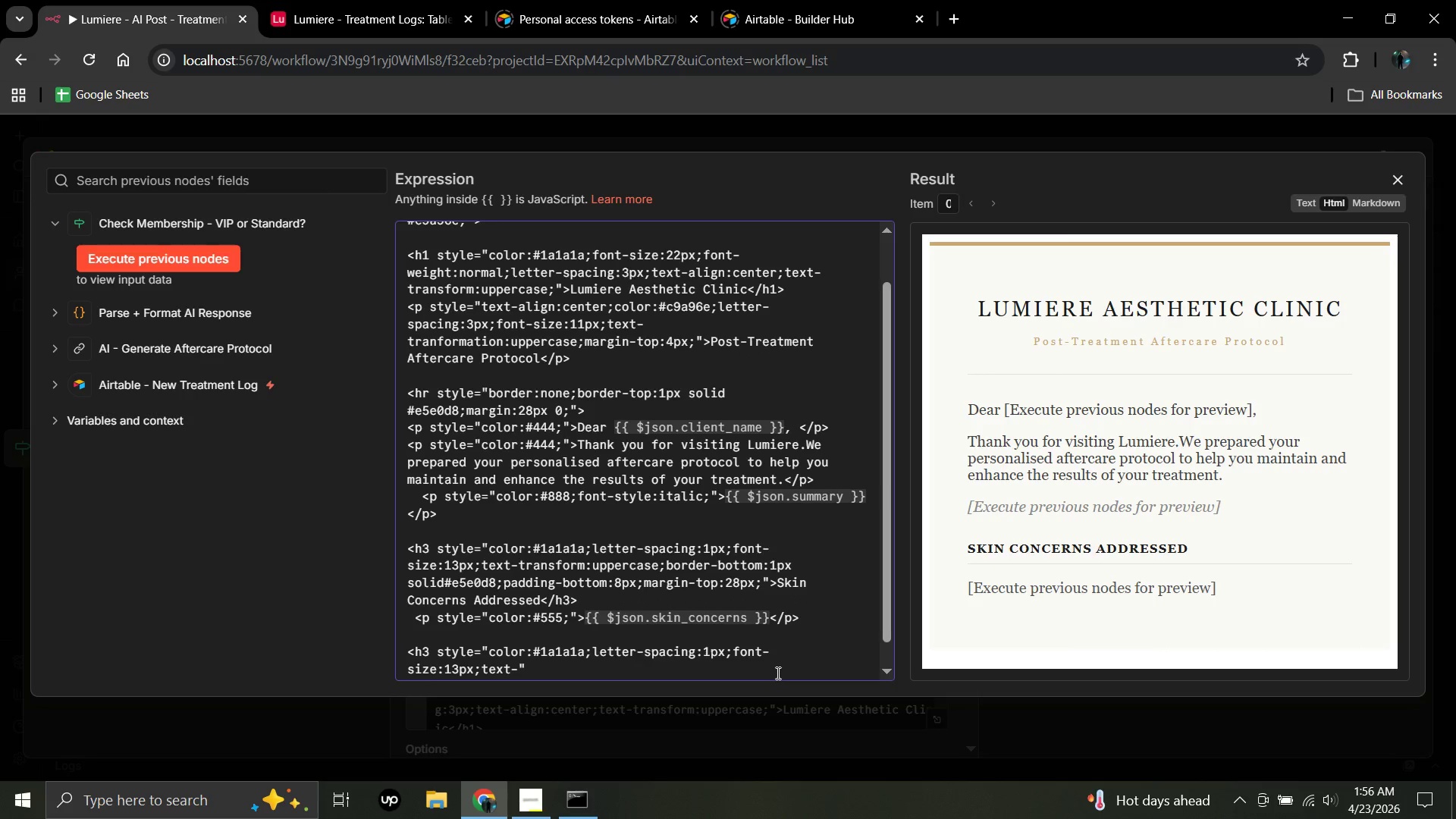 
type(transform:uppercase)
 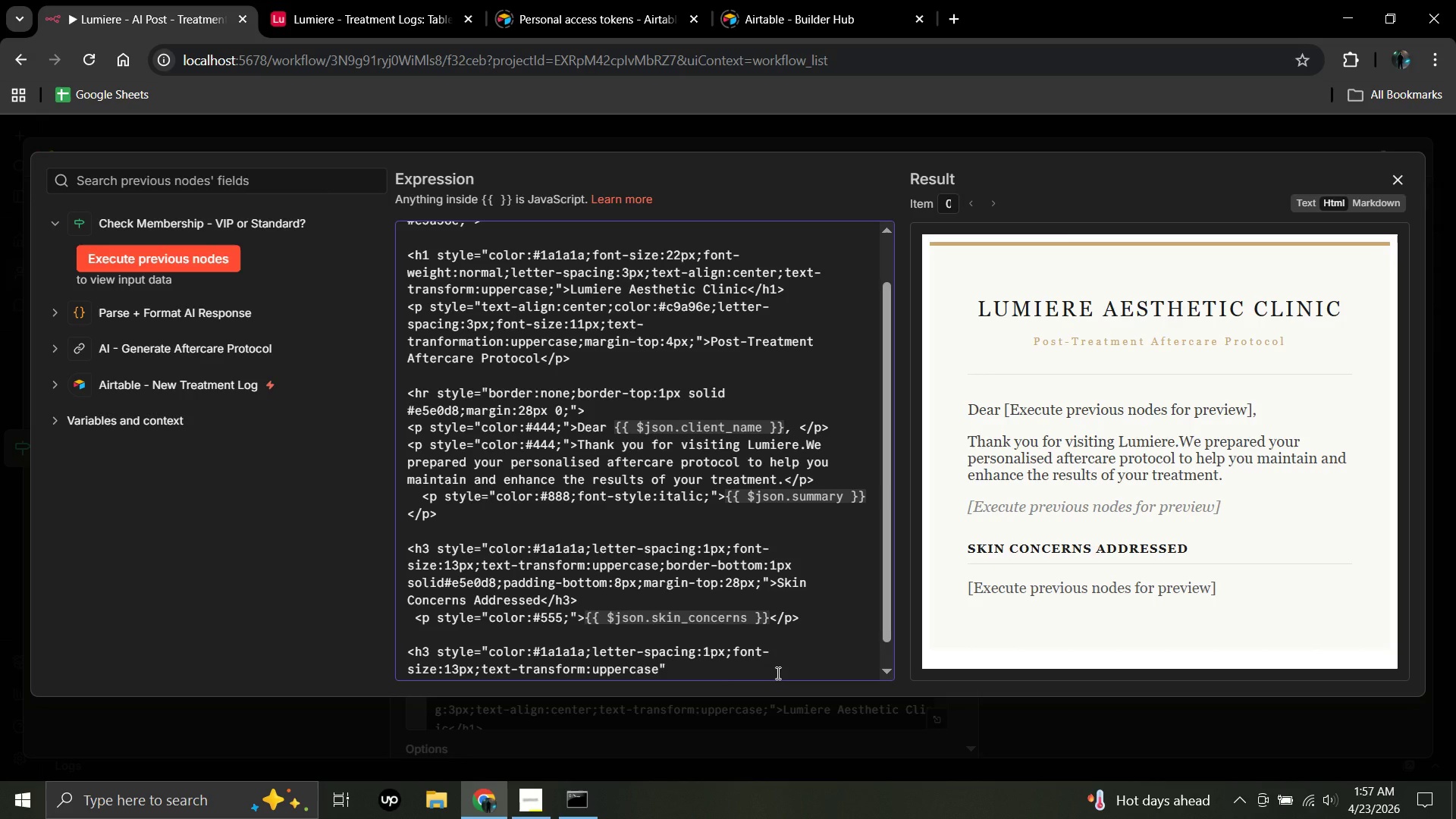 
type(;border)
 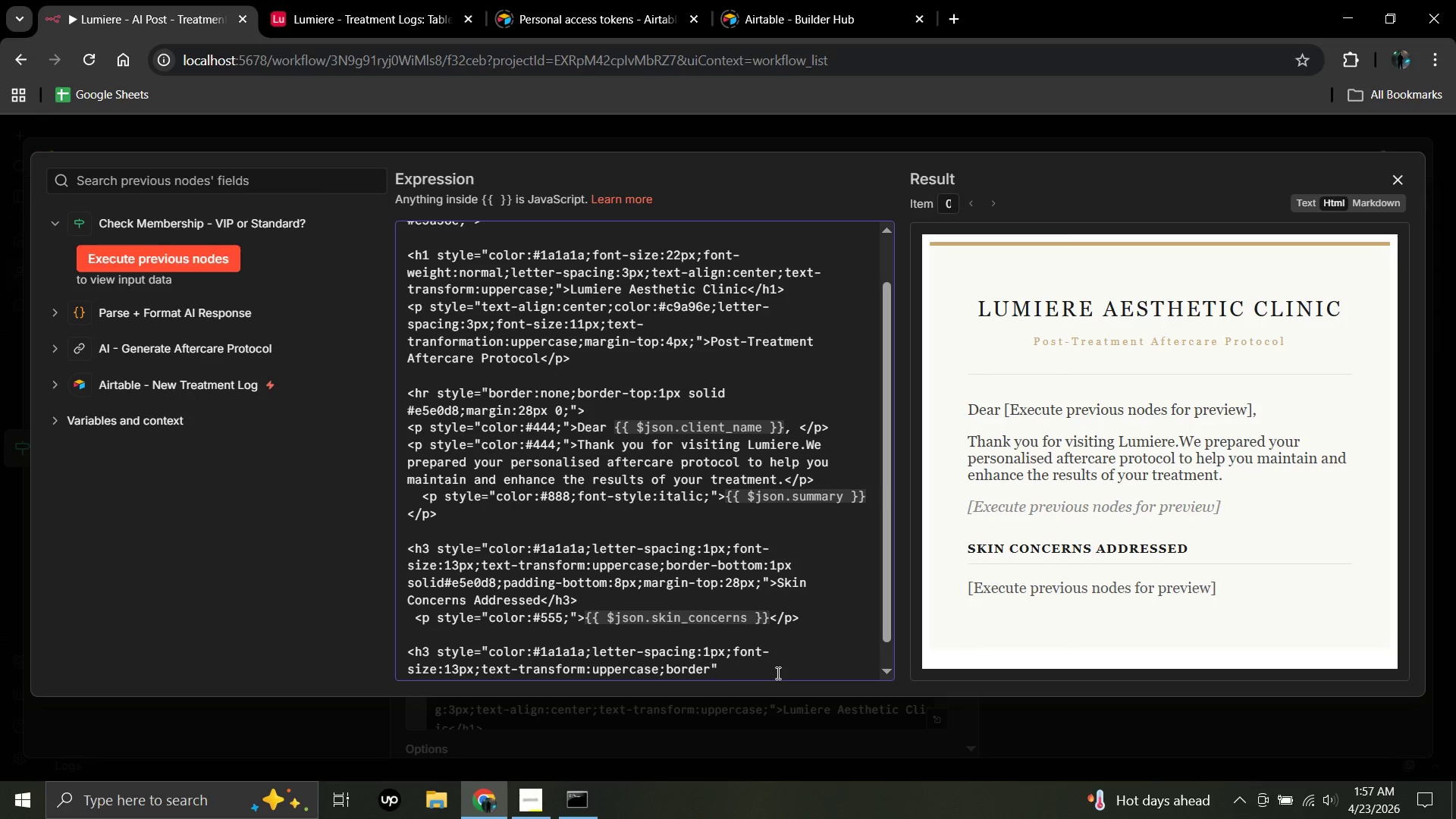 
type(-bottom:1px soi)
key(Backspace)
type(lid #)
 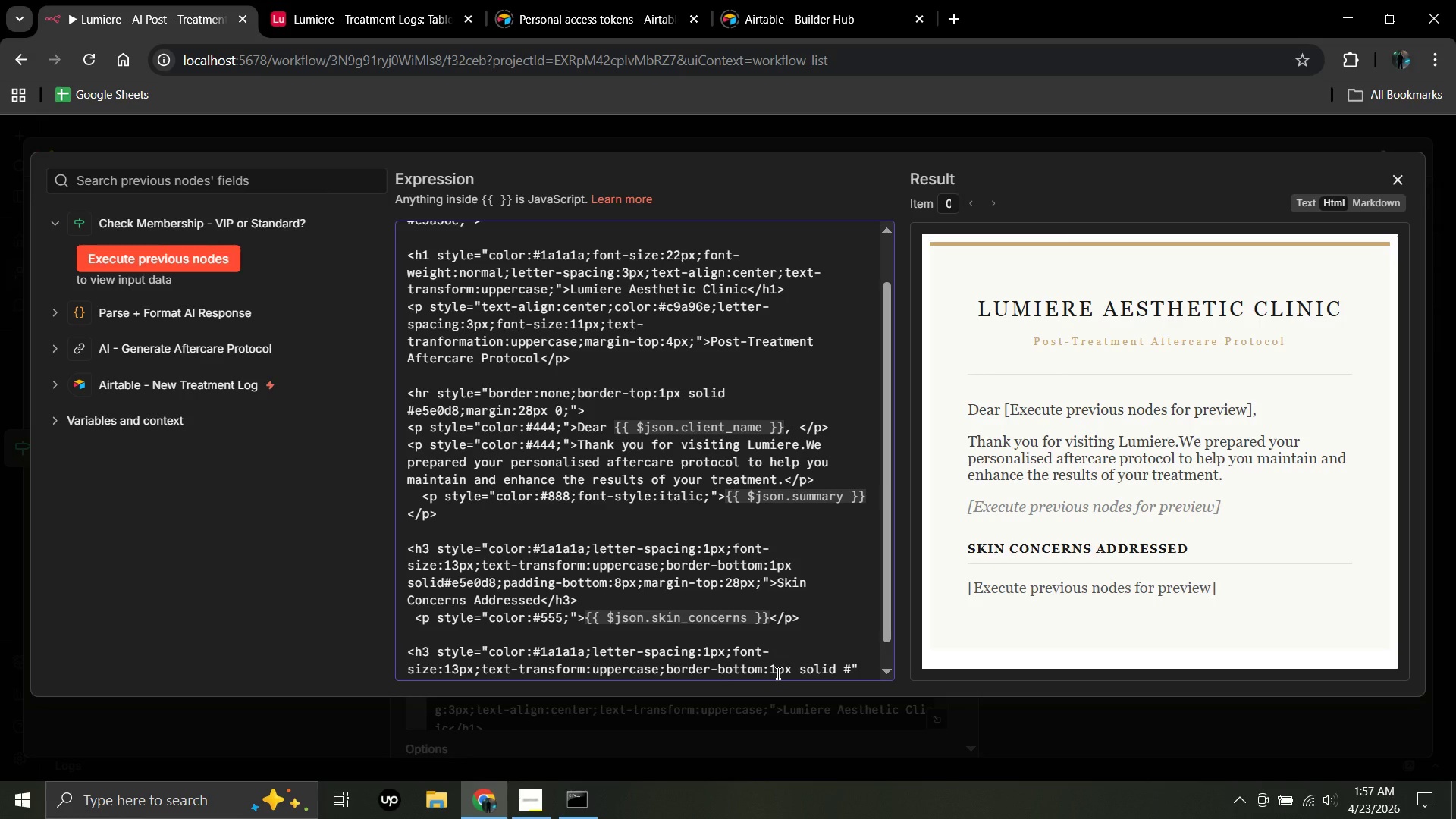 
wait(5.02)
 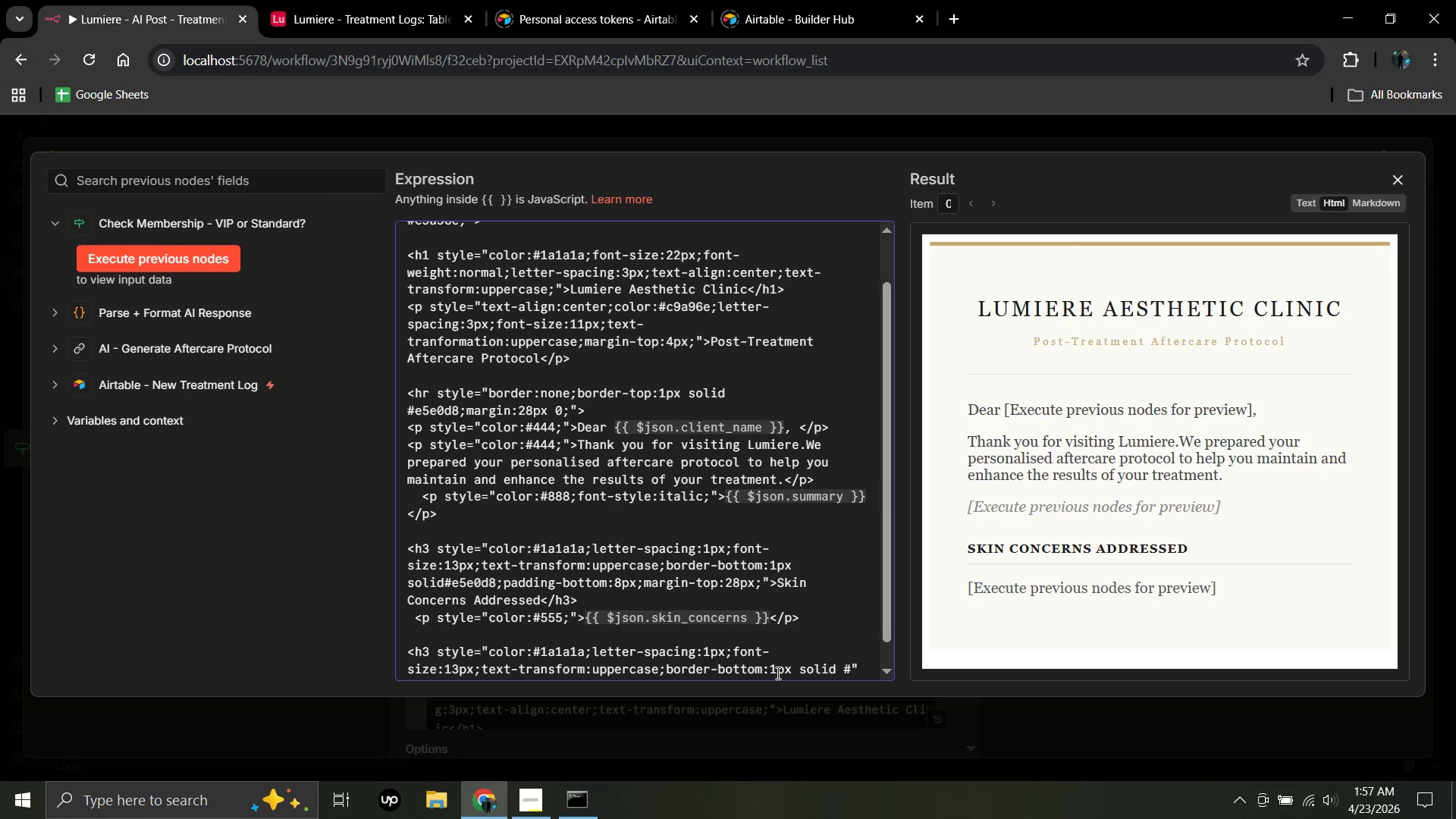 
type(e5)
 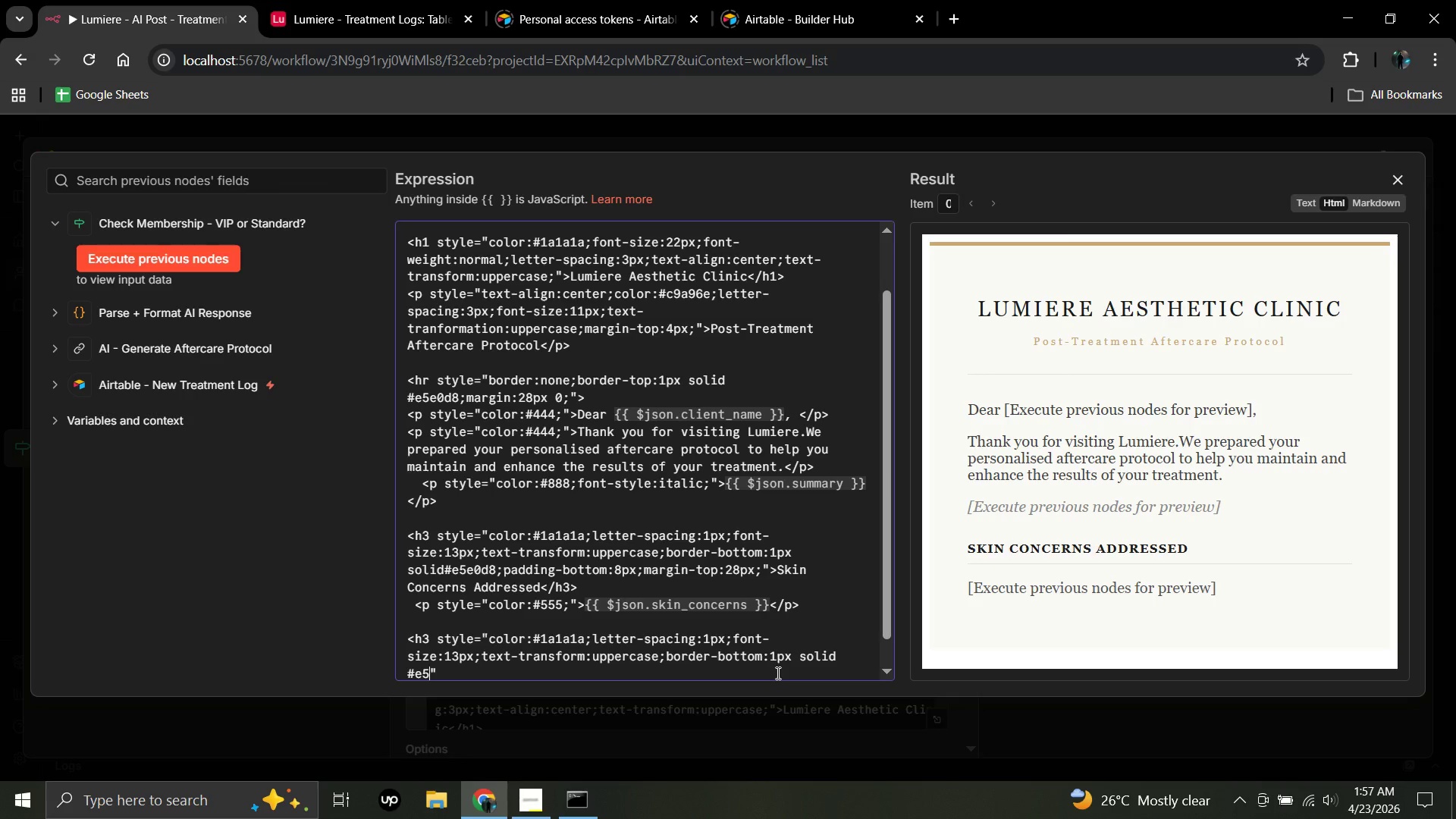 
type(e0d8;padding-bottom)
 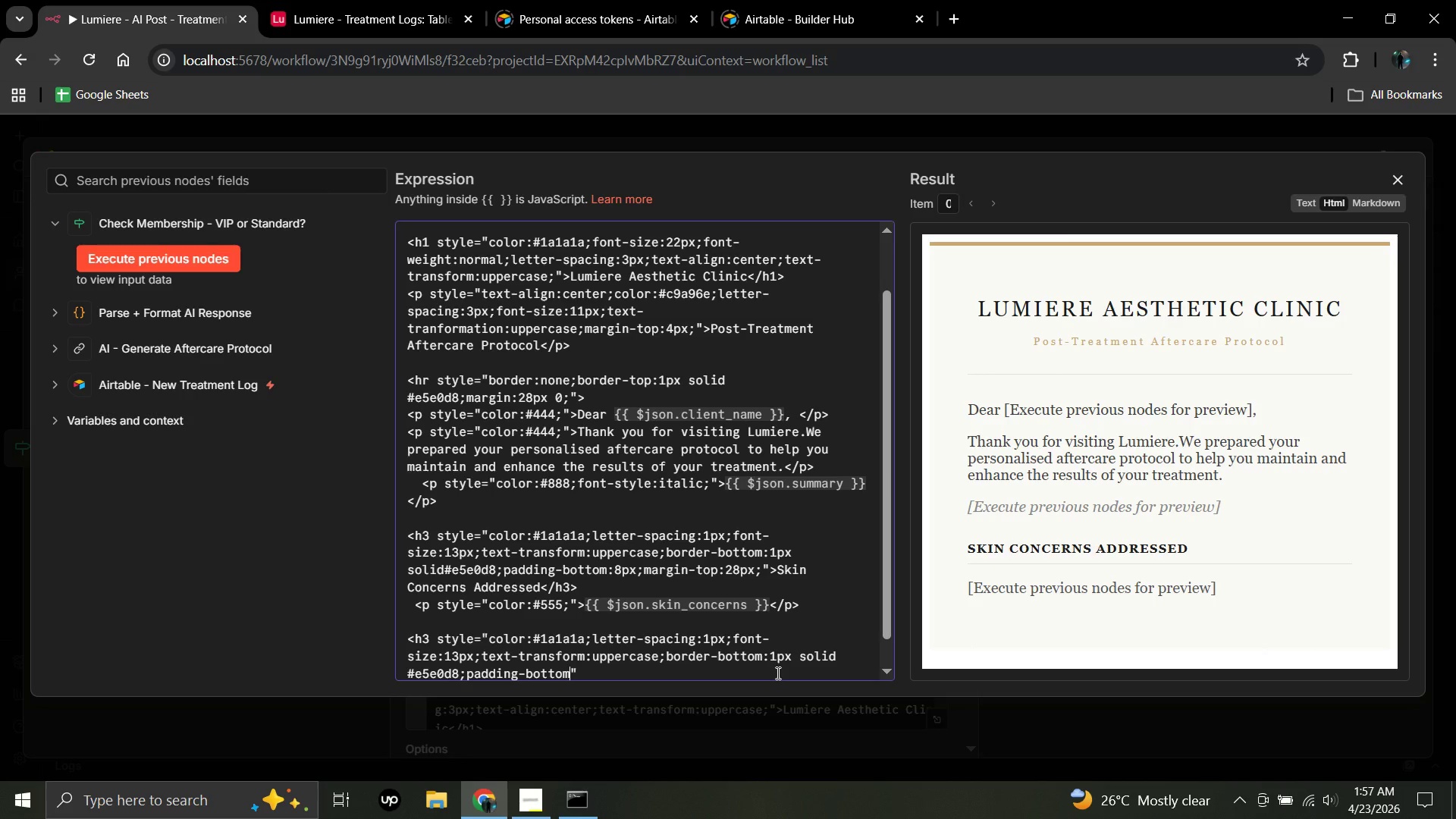 
type(:8px)
 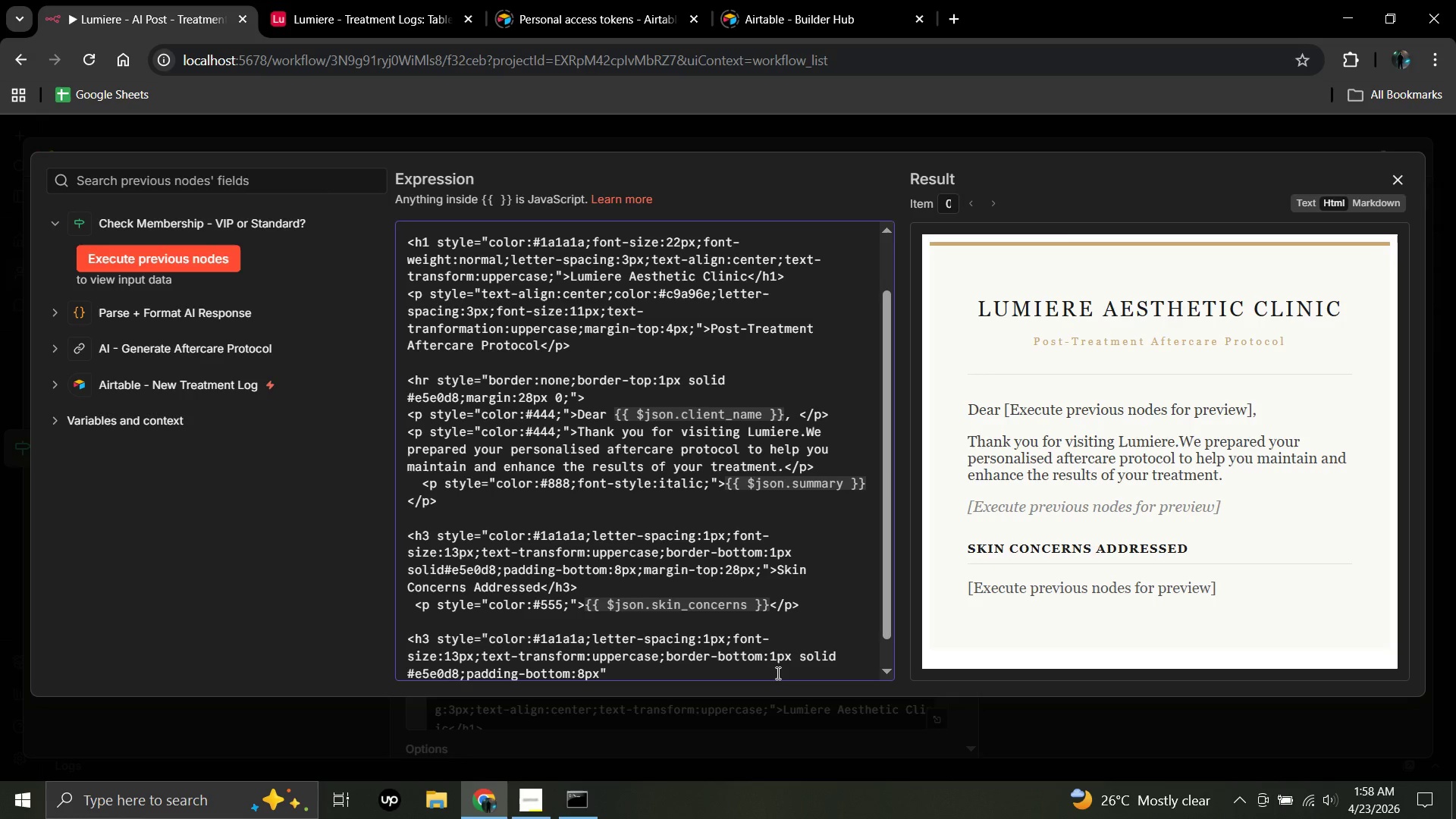 
type(;margin-top:28px;)
 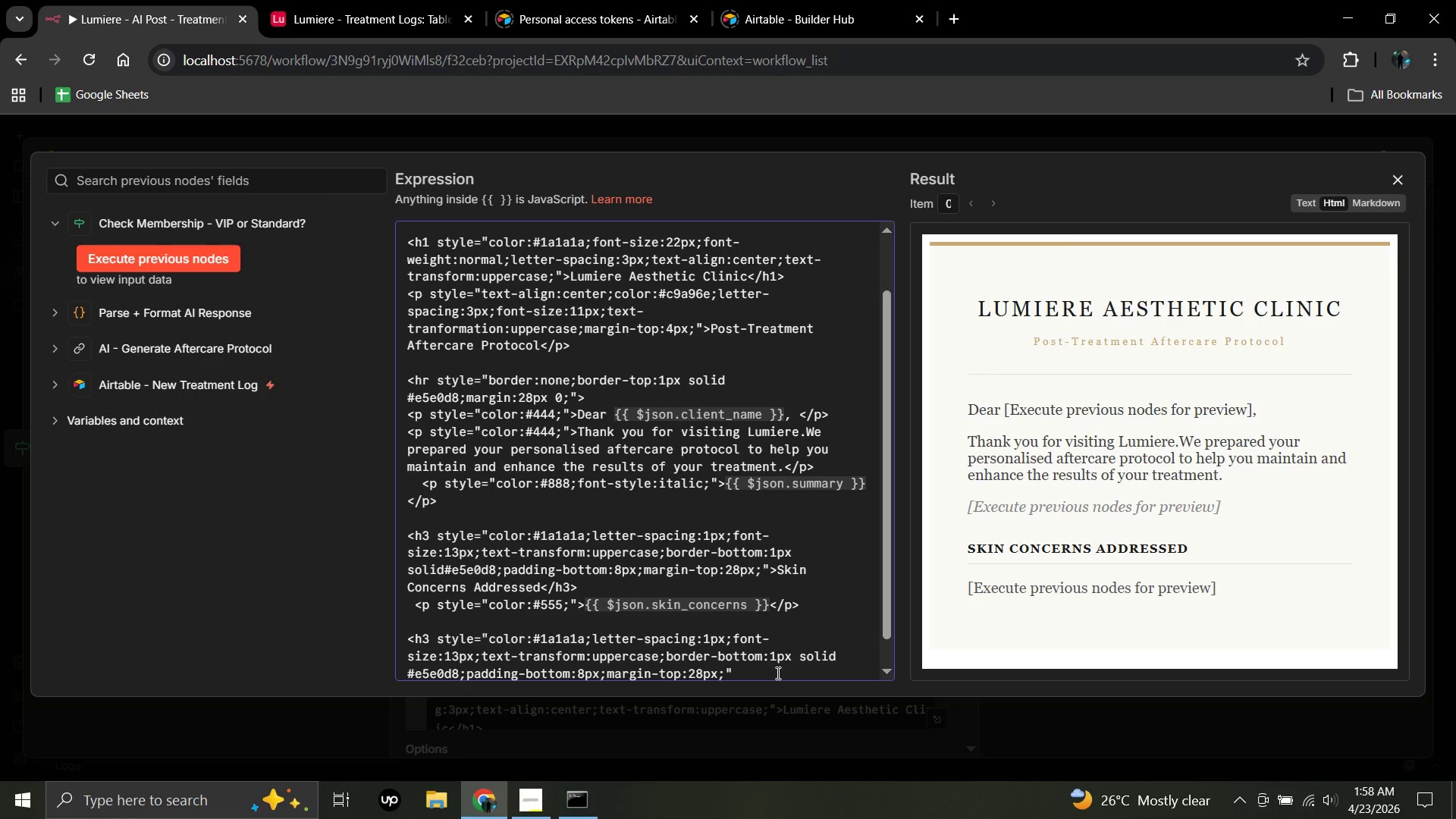 
left_click([736, 670])
 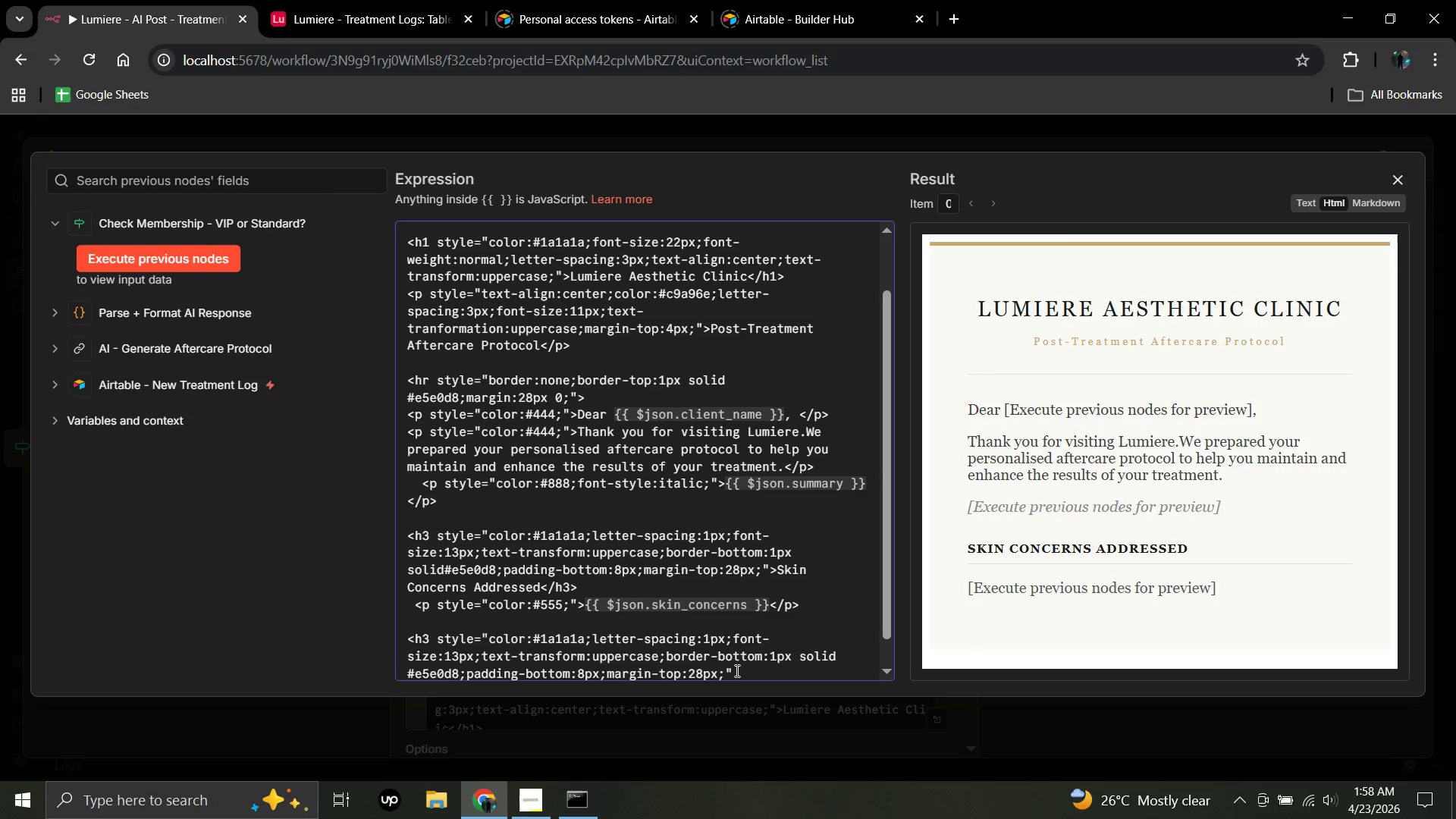 
key(Shift+Period)
 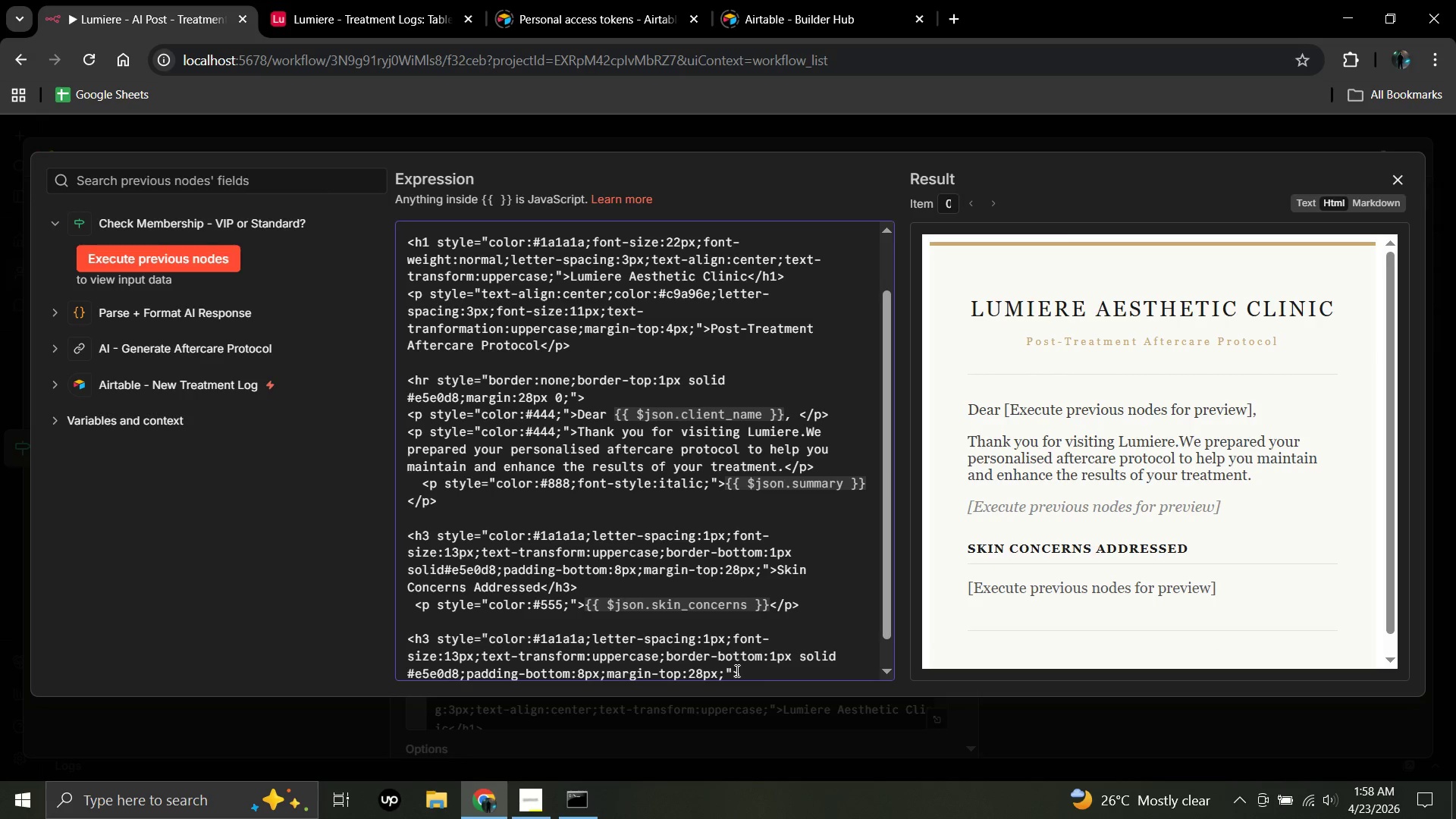 
key(Enter)
 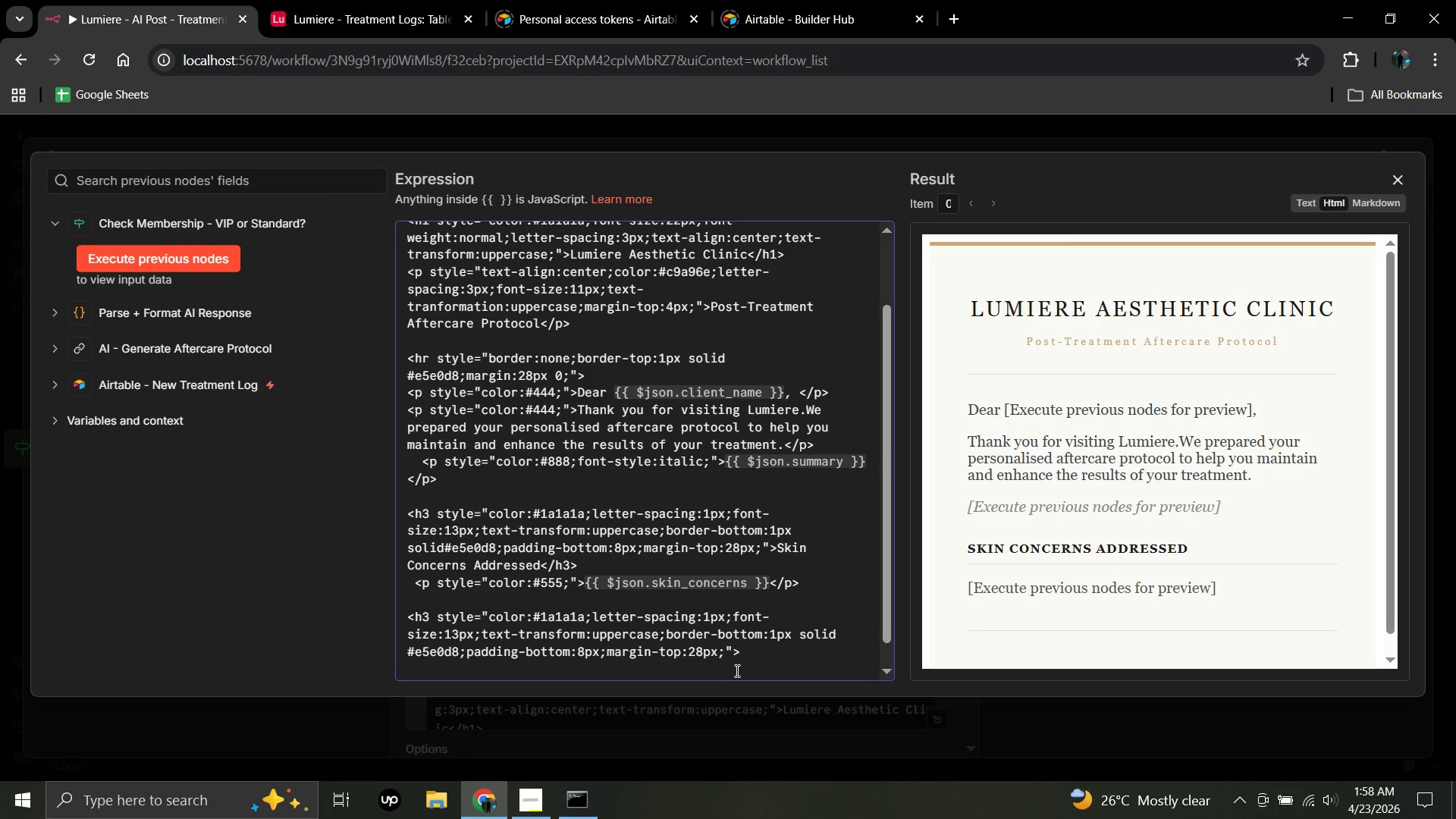 
key(Space)
 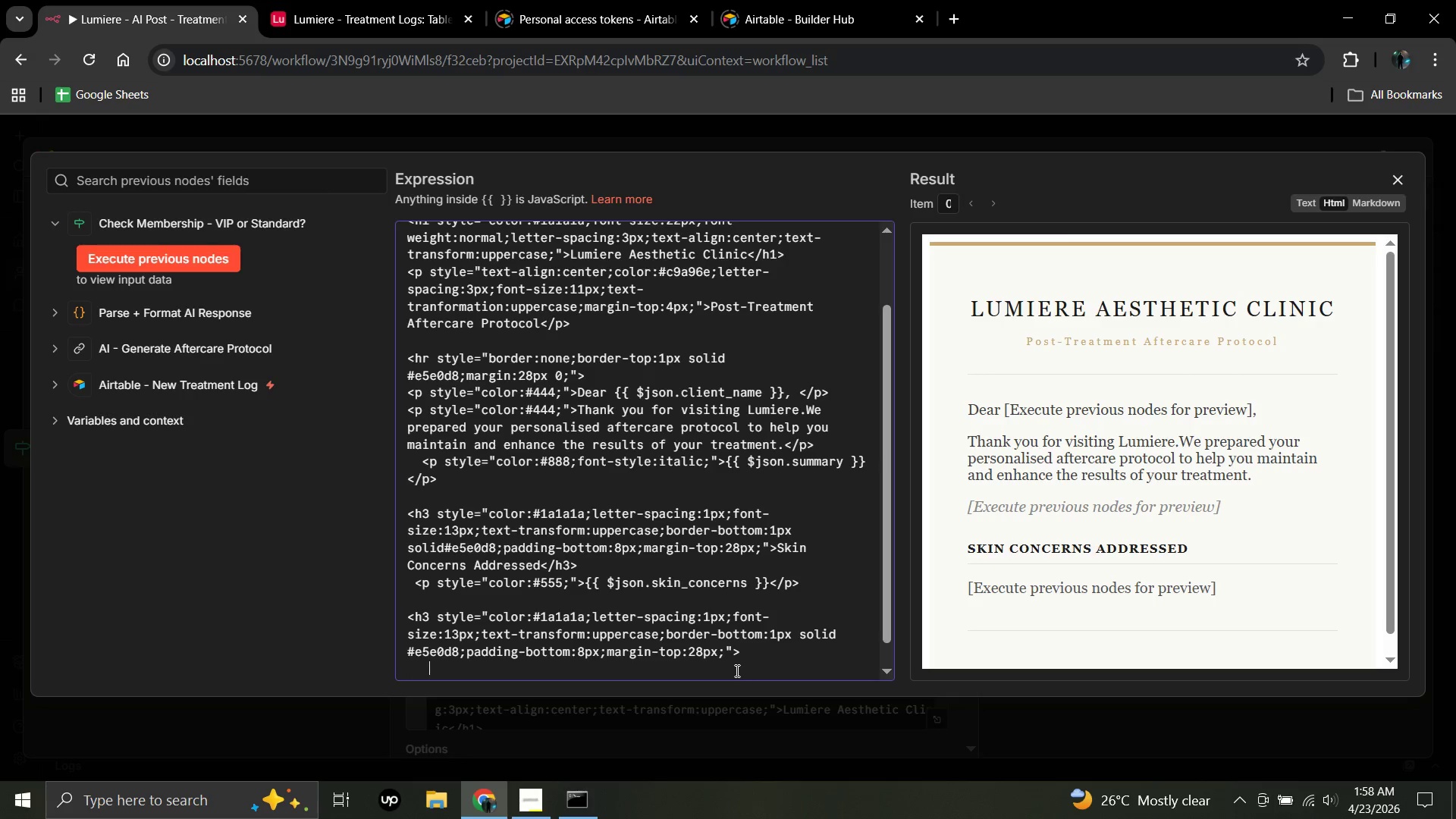 
key(Space)
 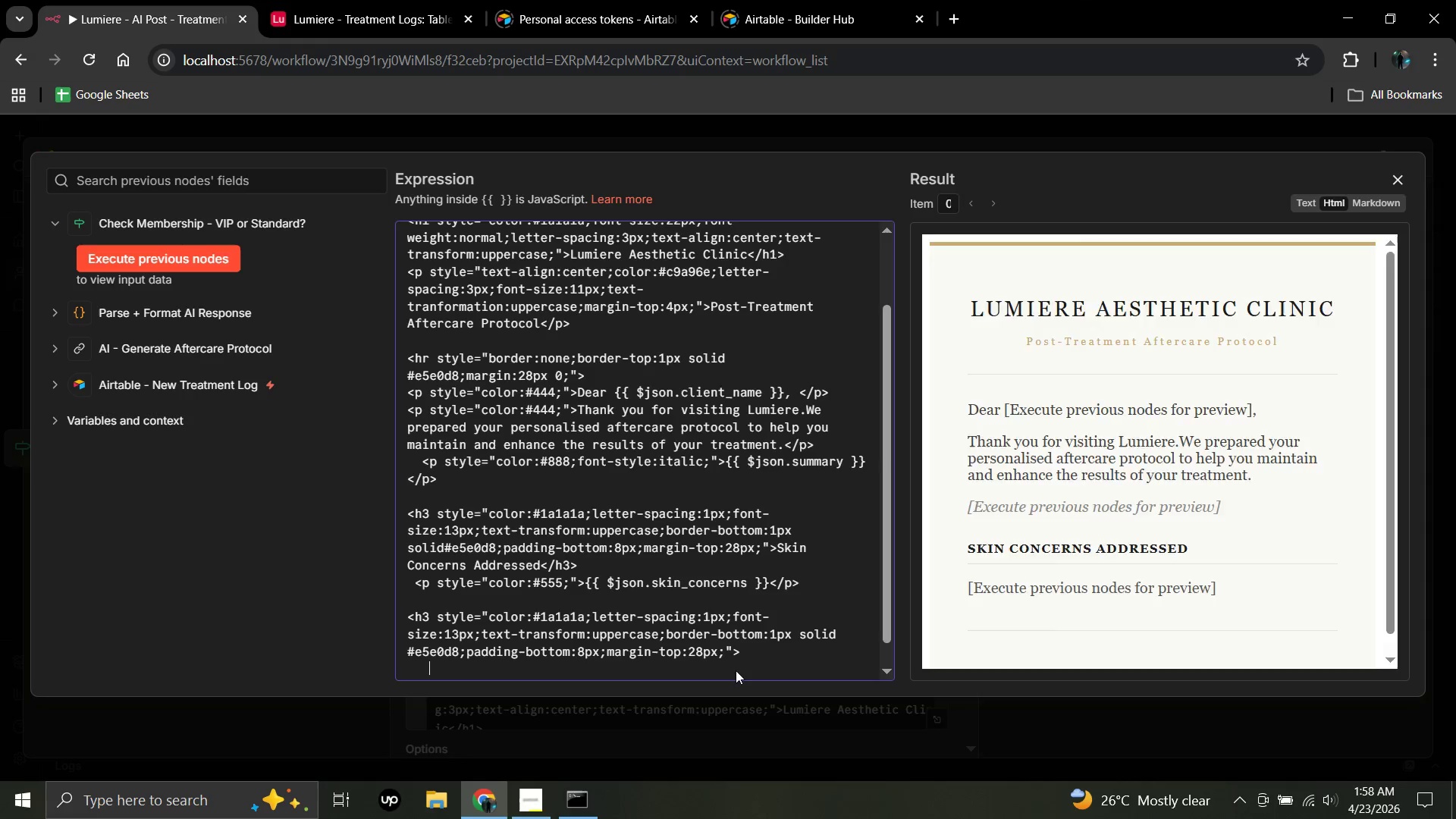 
key(Space)
 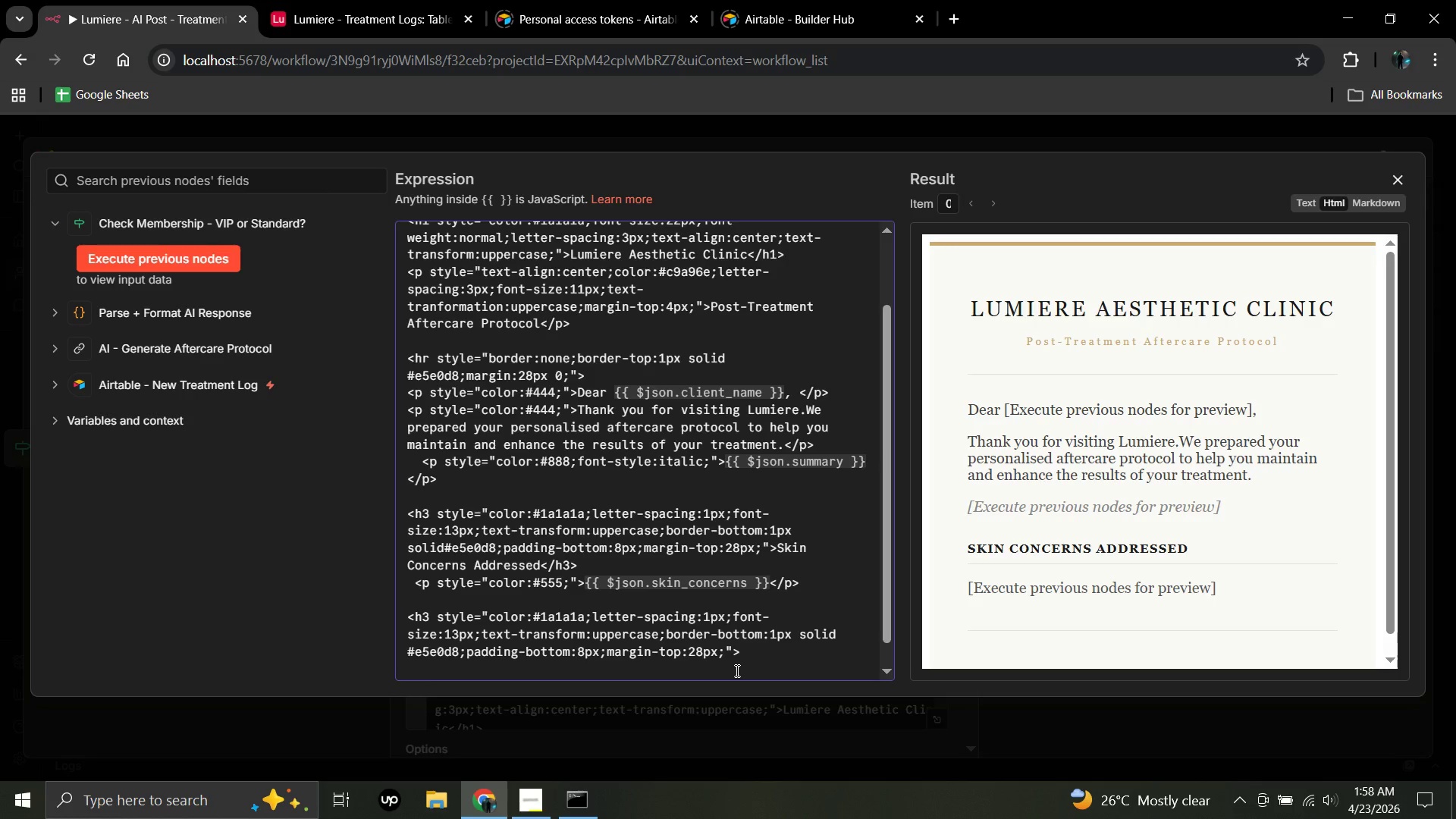 
wait(11.48)
 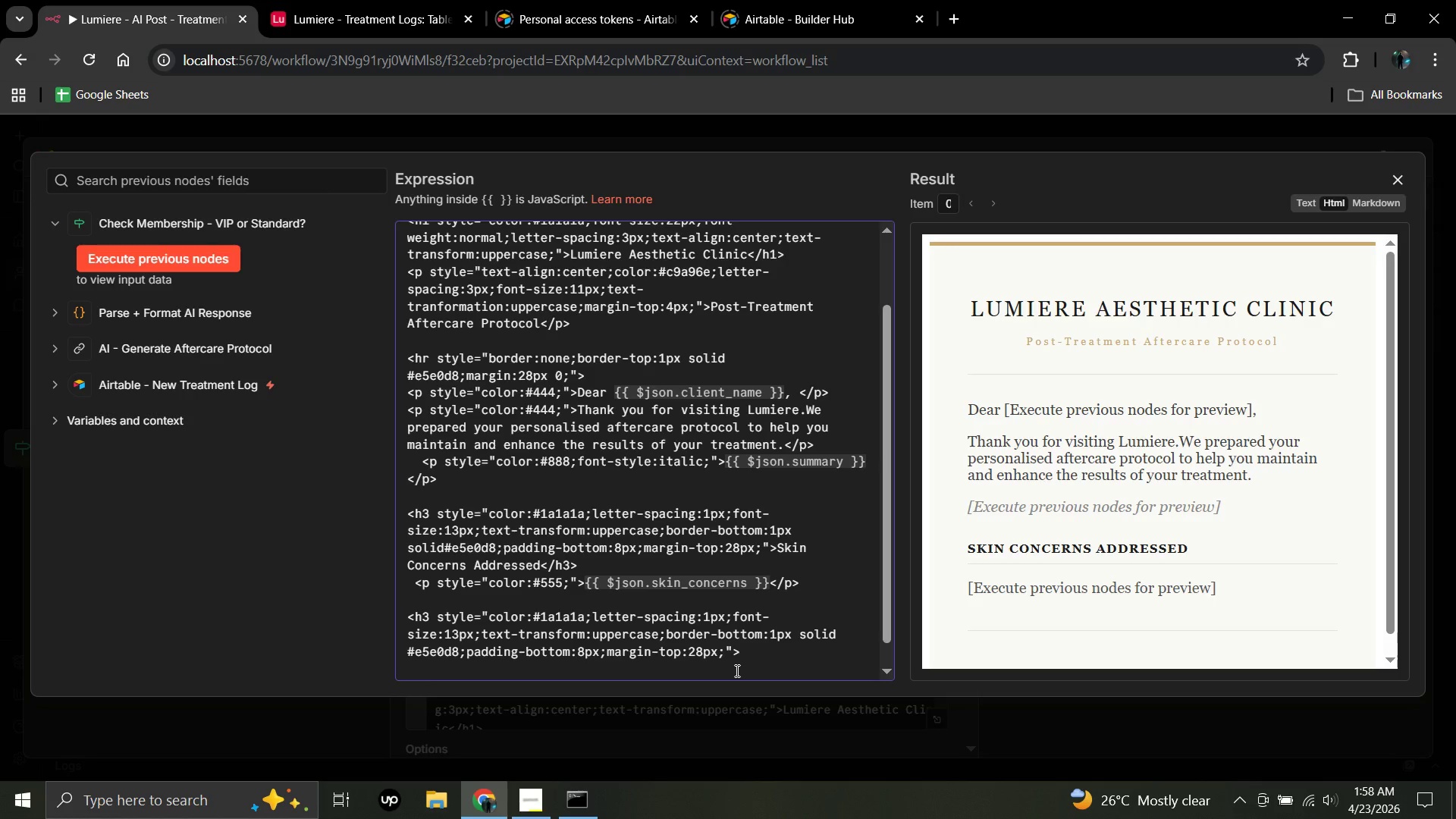 
right_click([736, 670])
 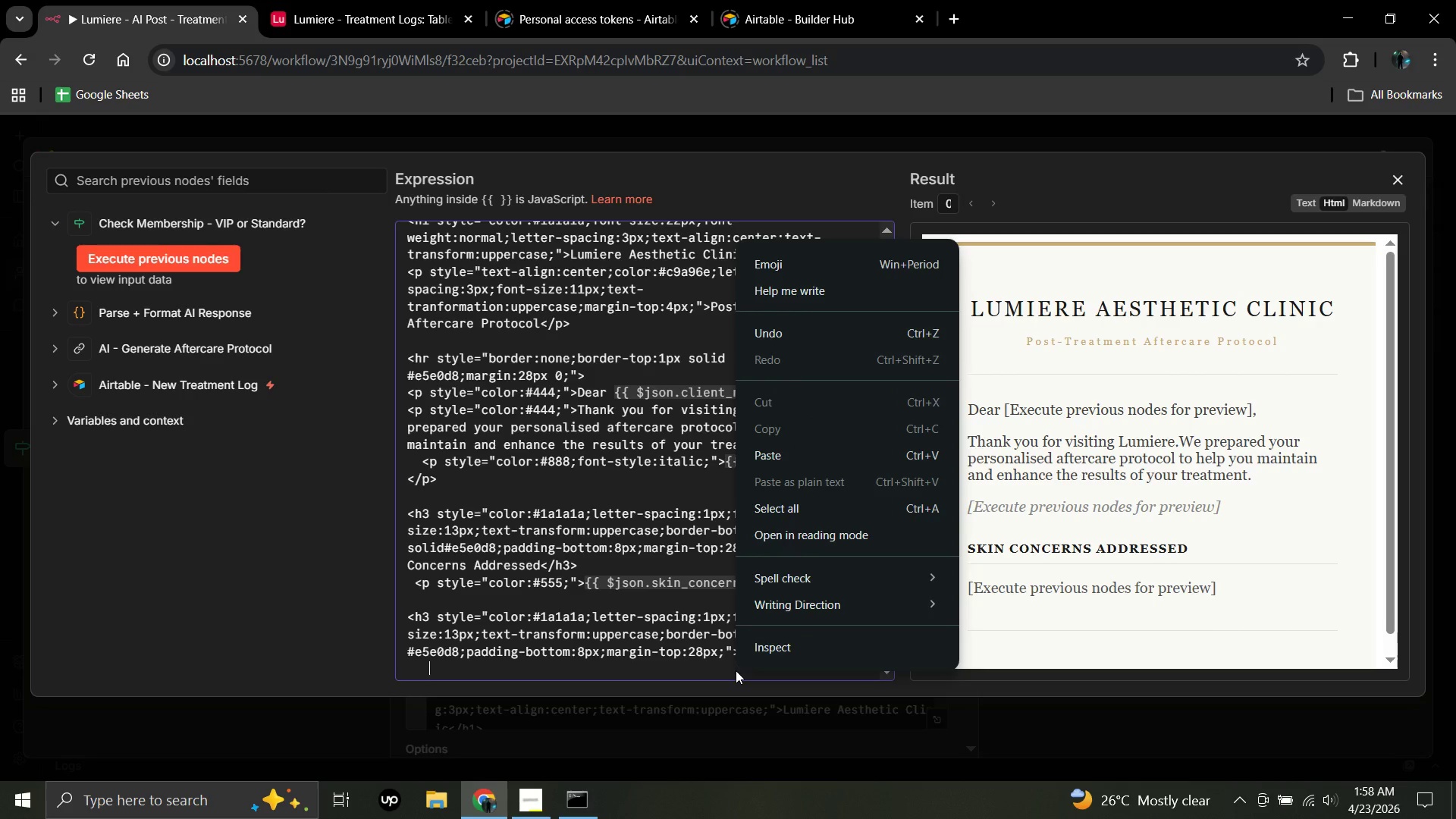 
wait(11.98)
 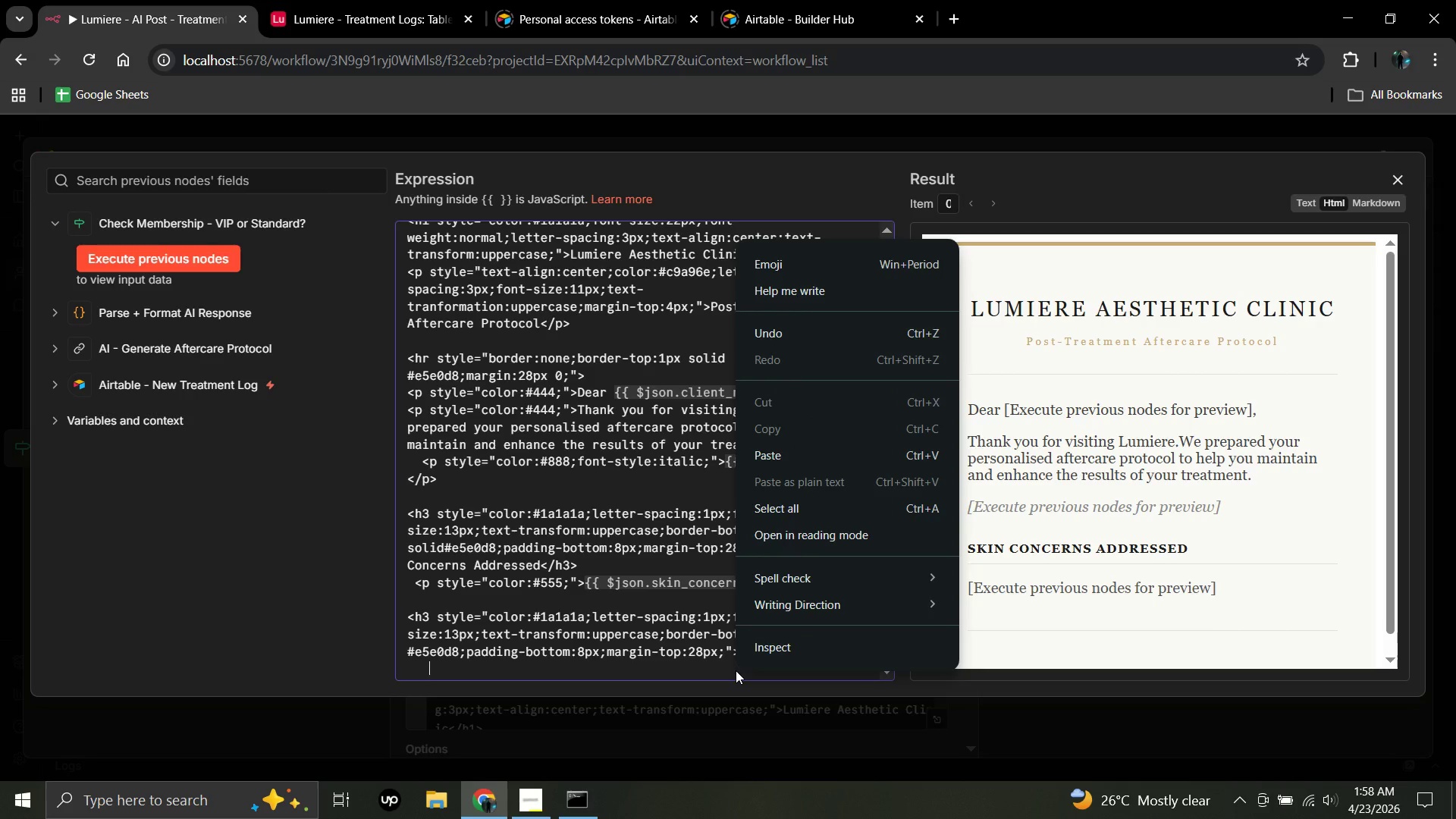 
left_click([824, 268])
 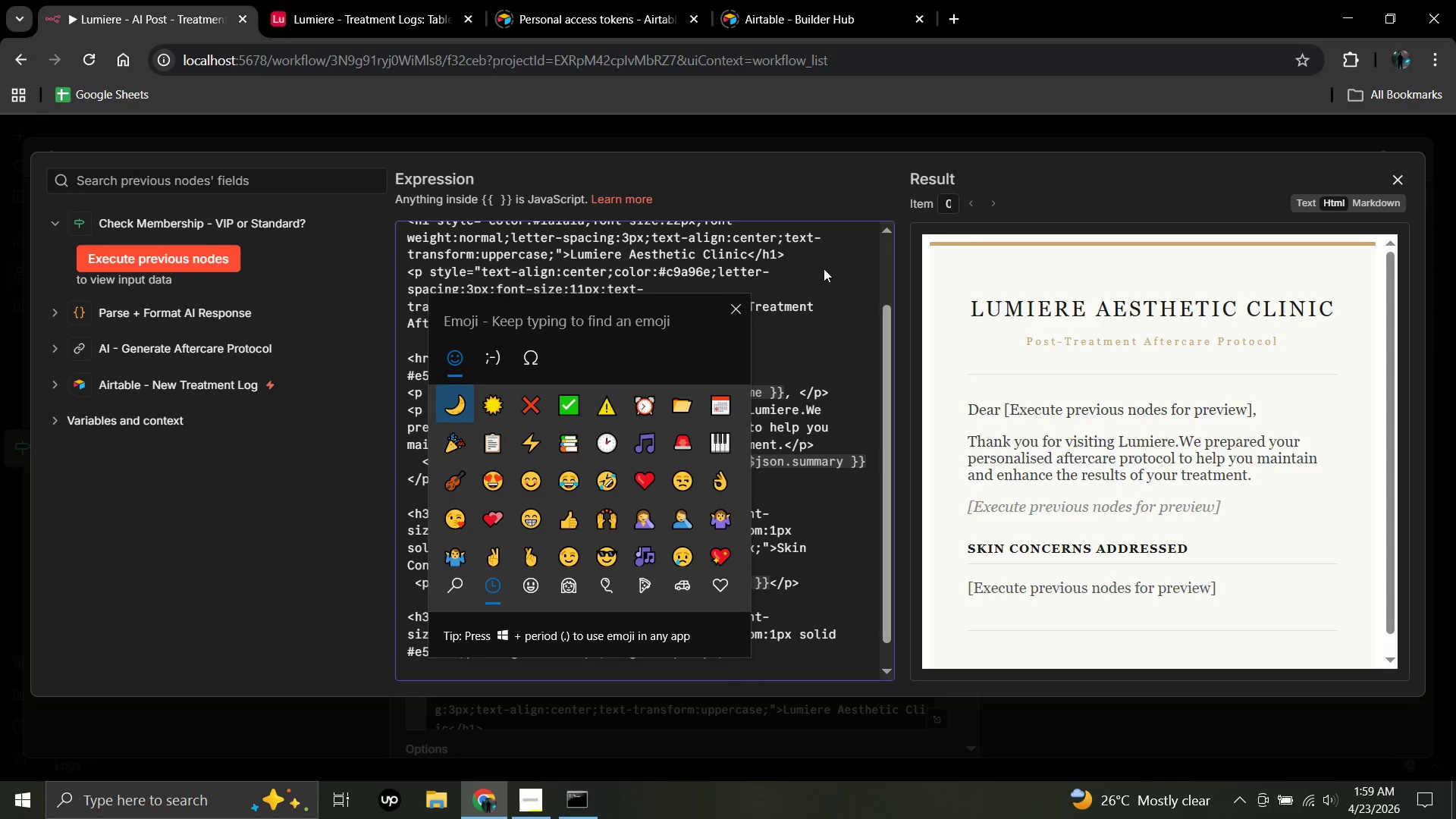 
key(Meta+MetaLeft)
 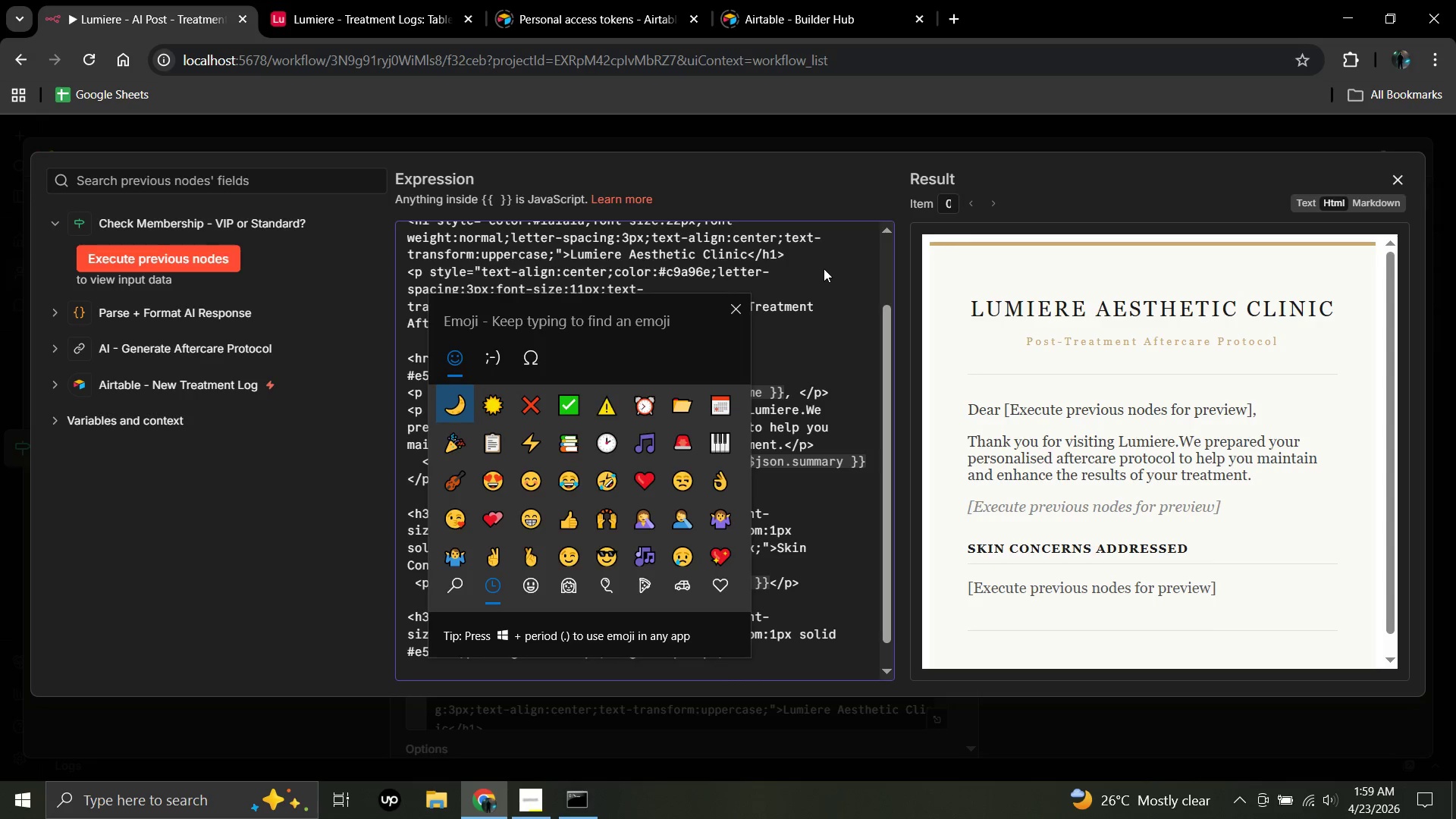 
left_click([491, 408])
 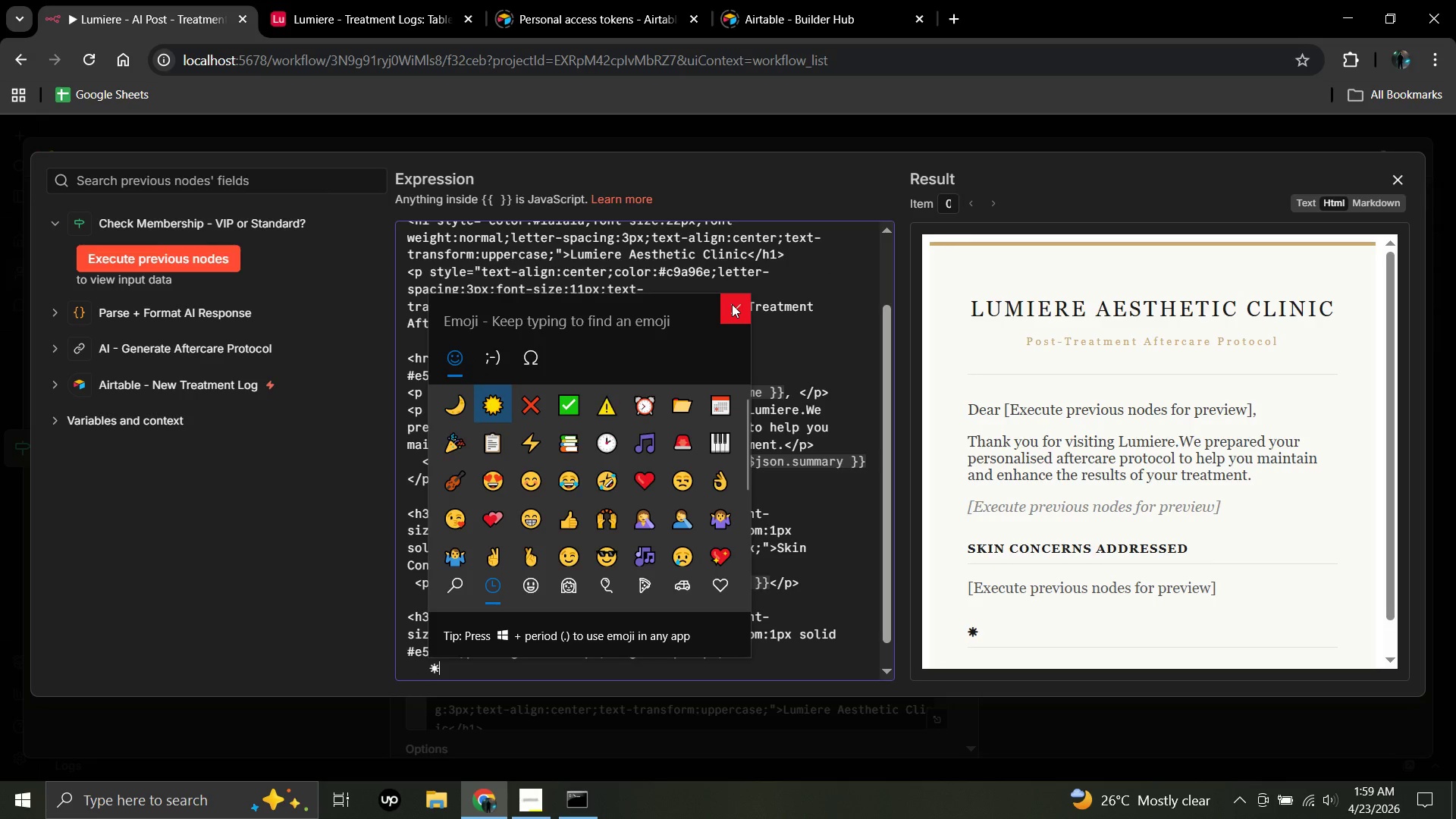 
left_click([732, 305])
 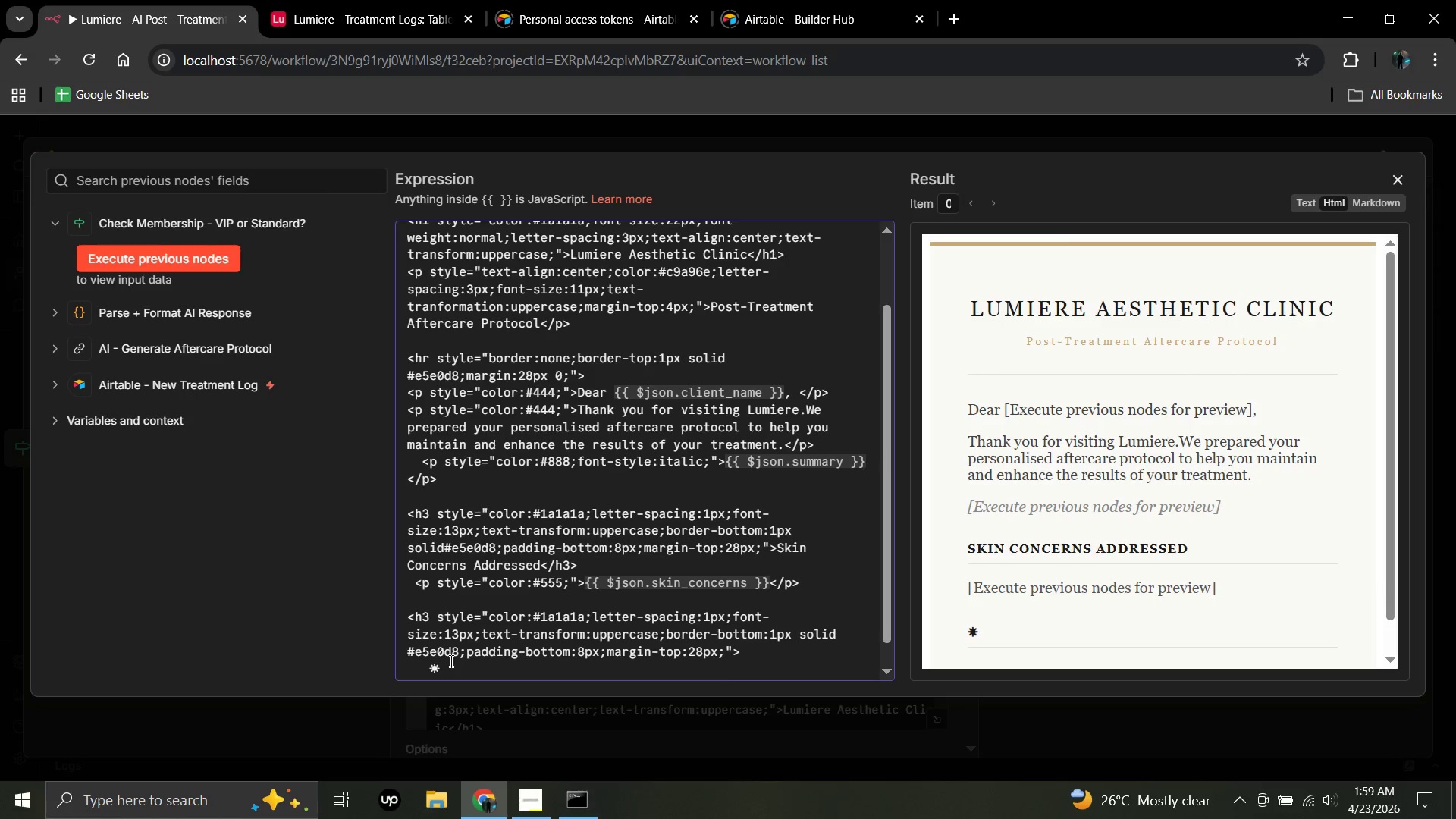 
wait(5.83)
 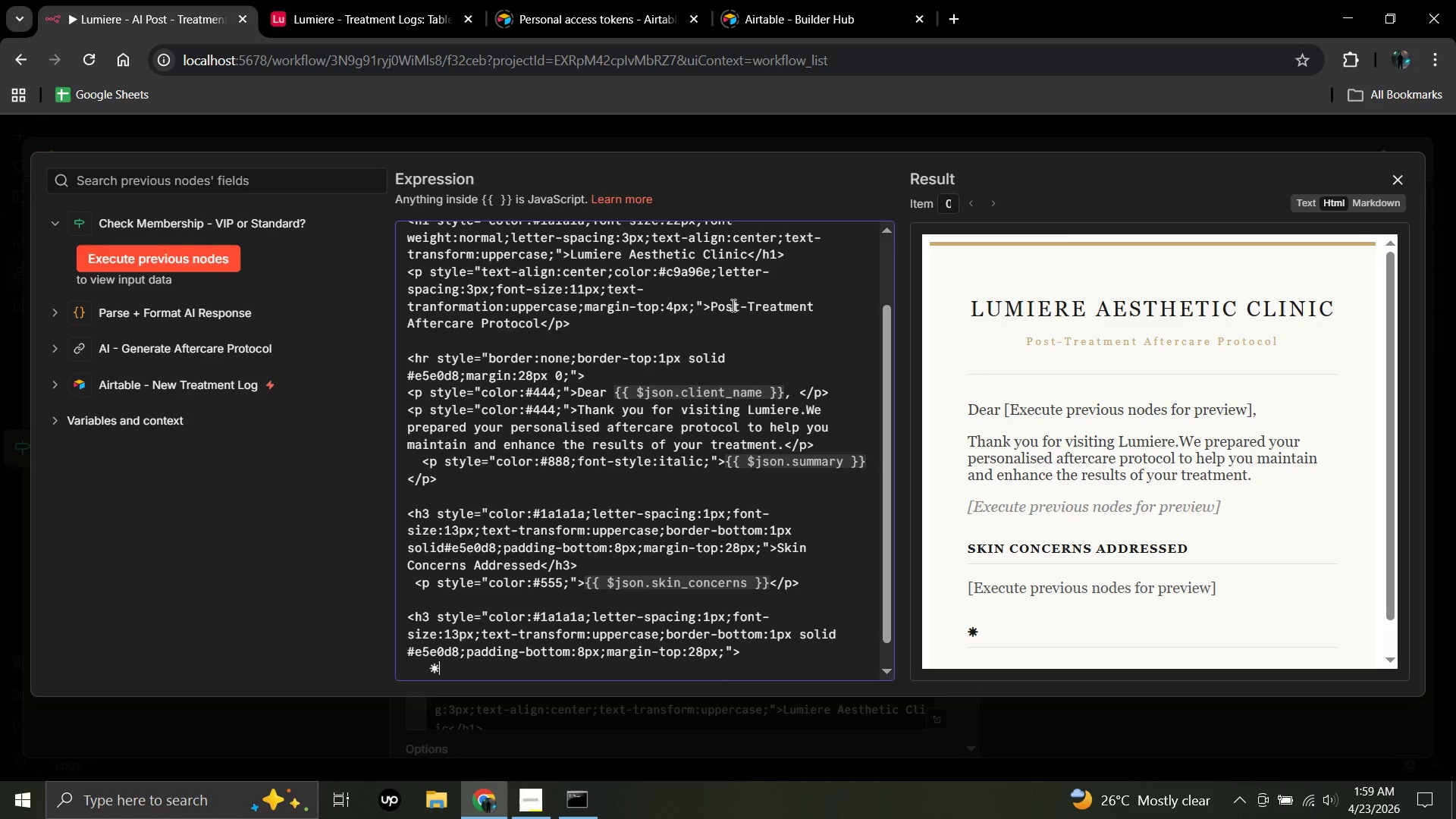 
double_click([440, 667])
 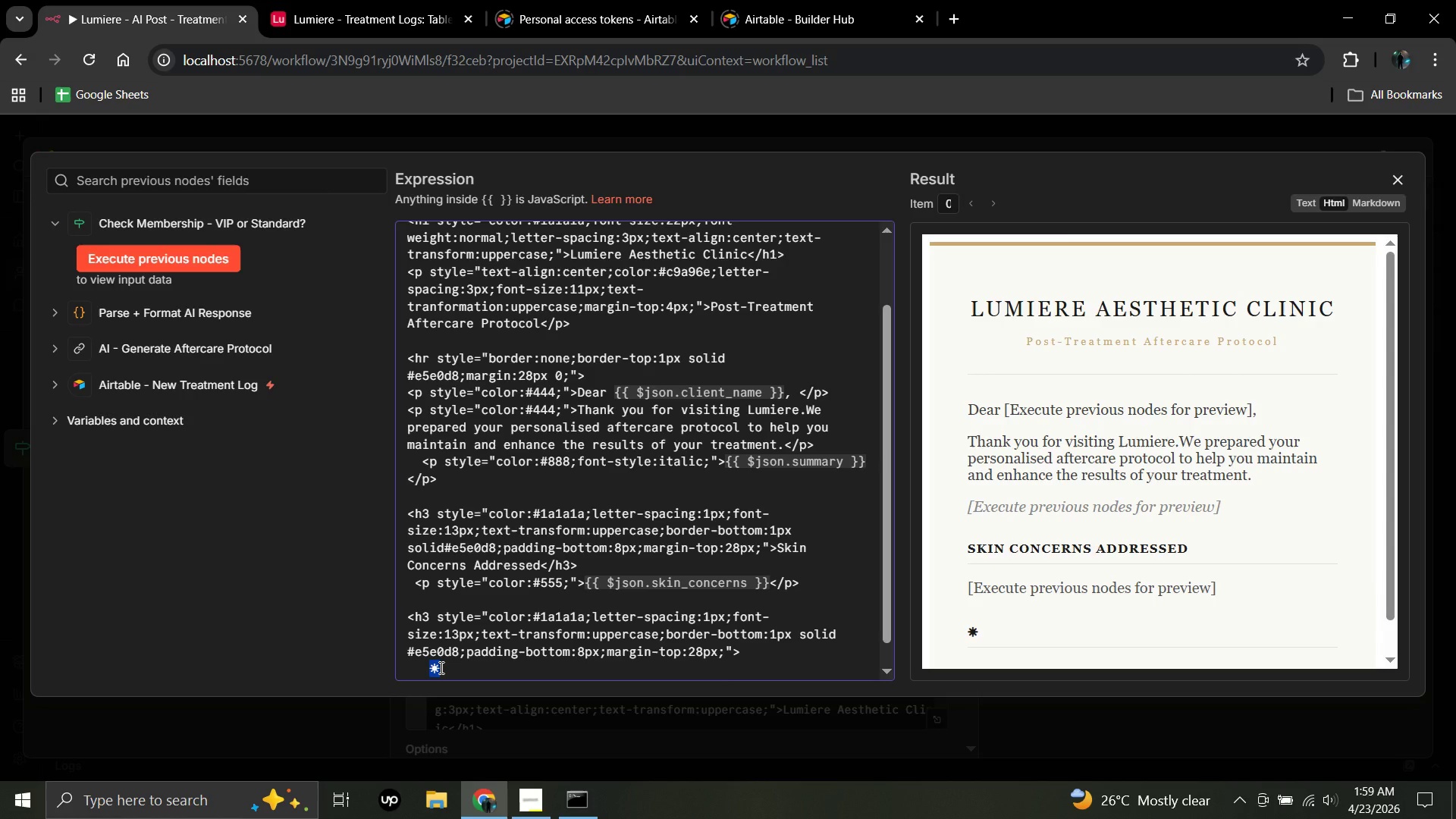 
key(Shift+M)
 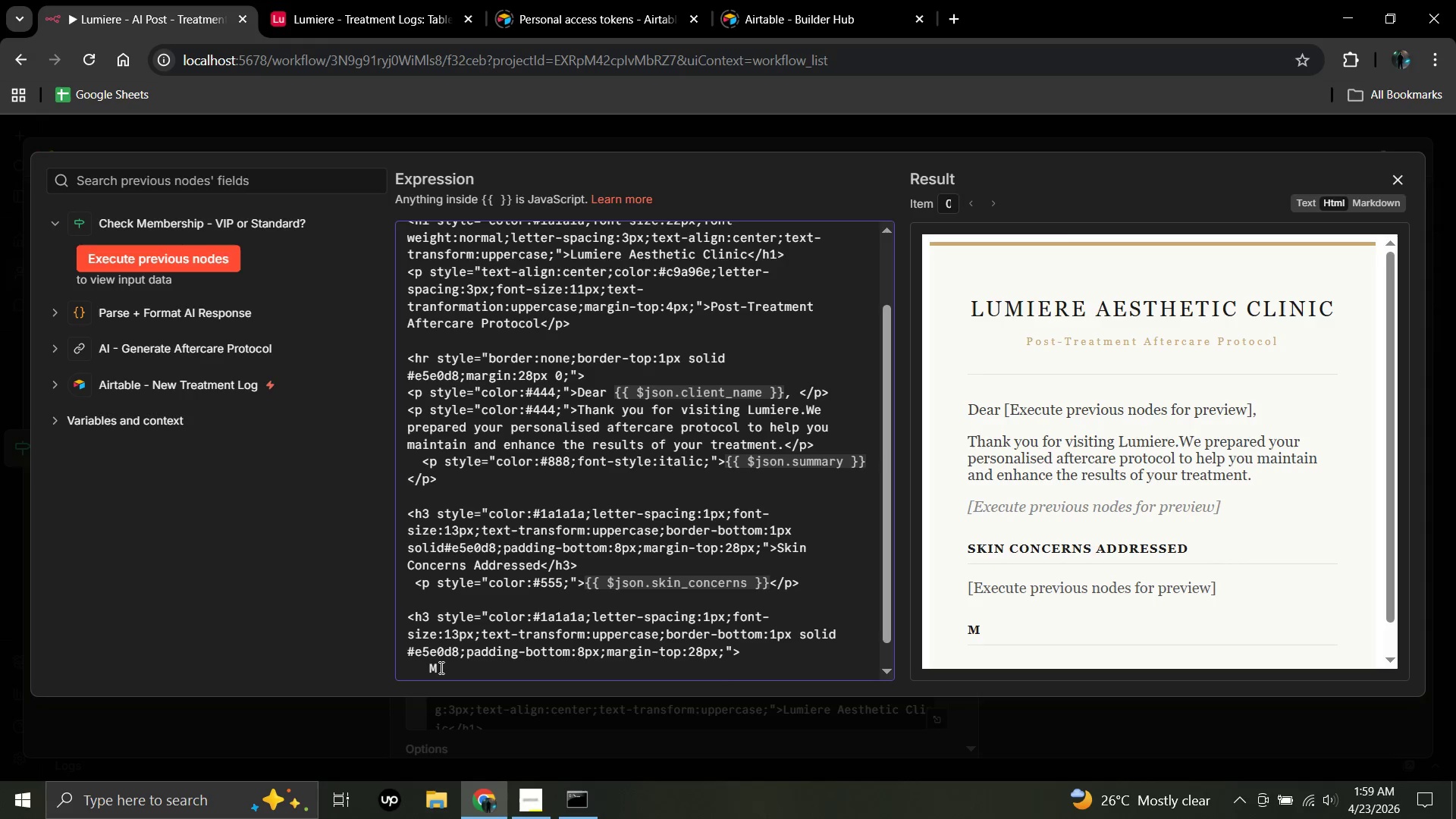 
key(Backspace)
 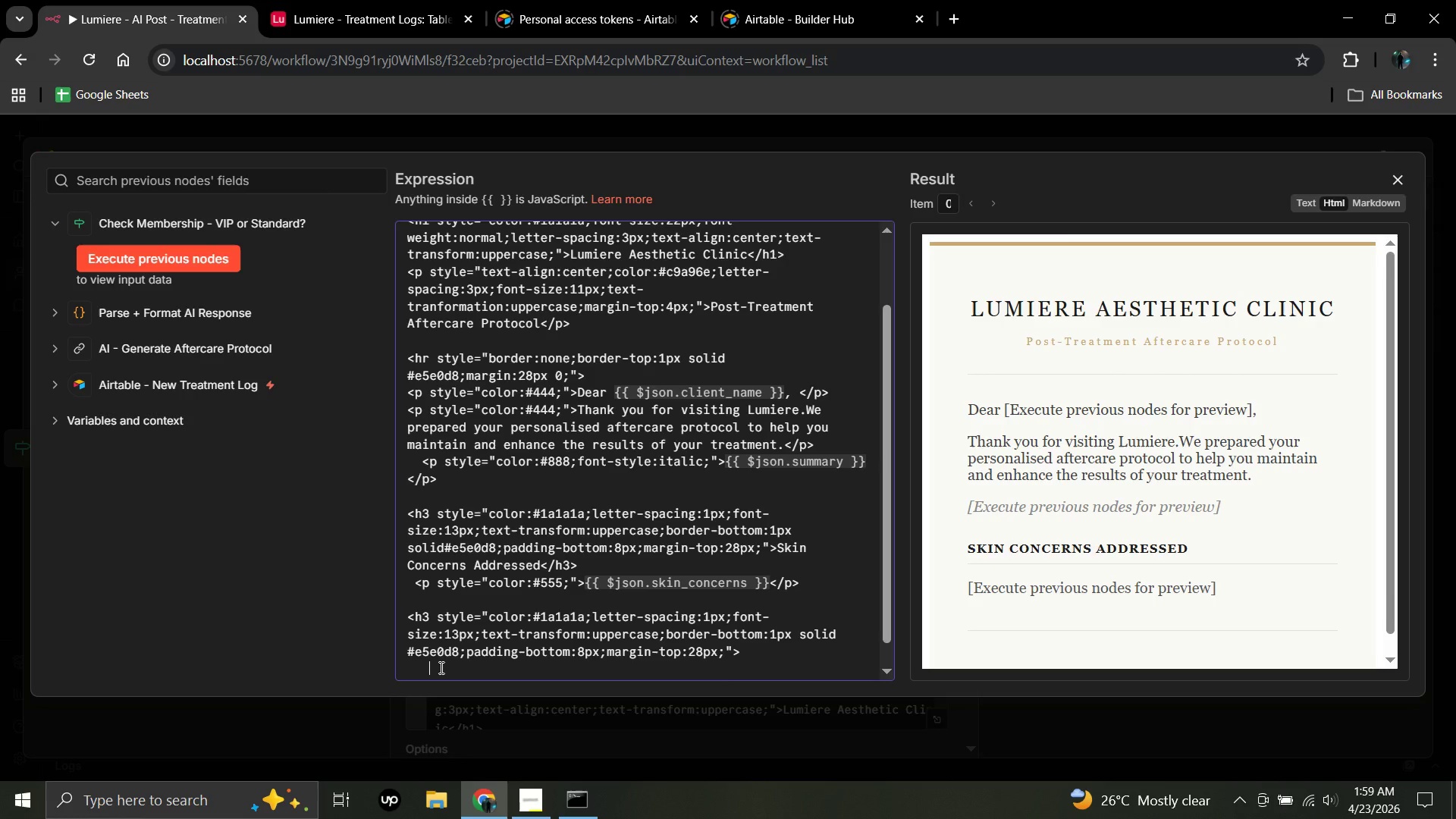 
wait(40.83)
 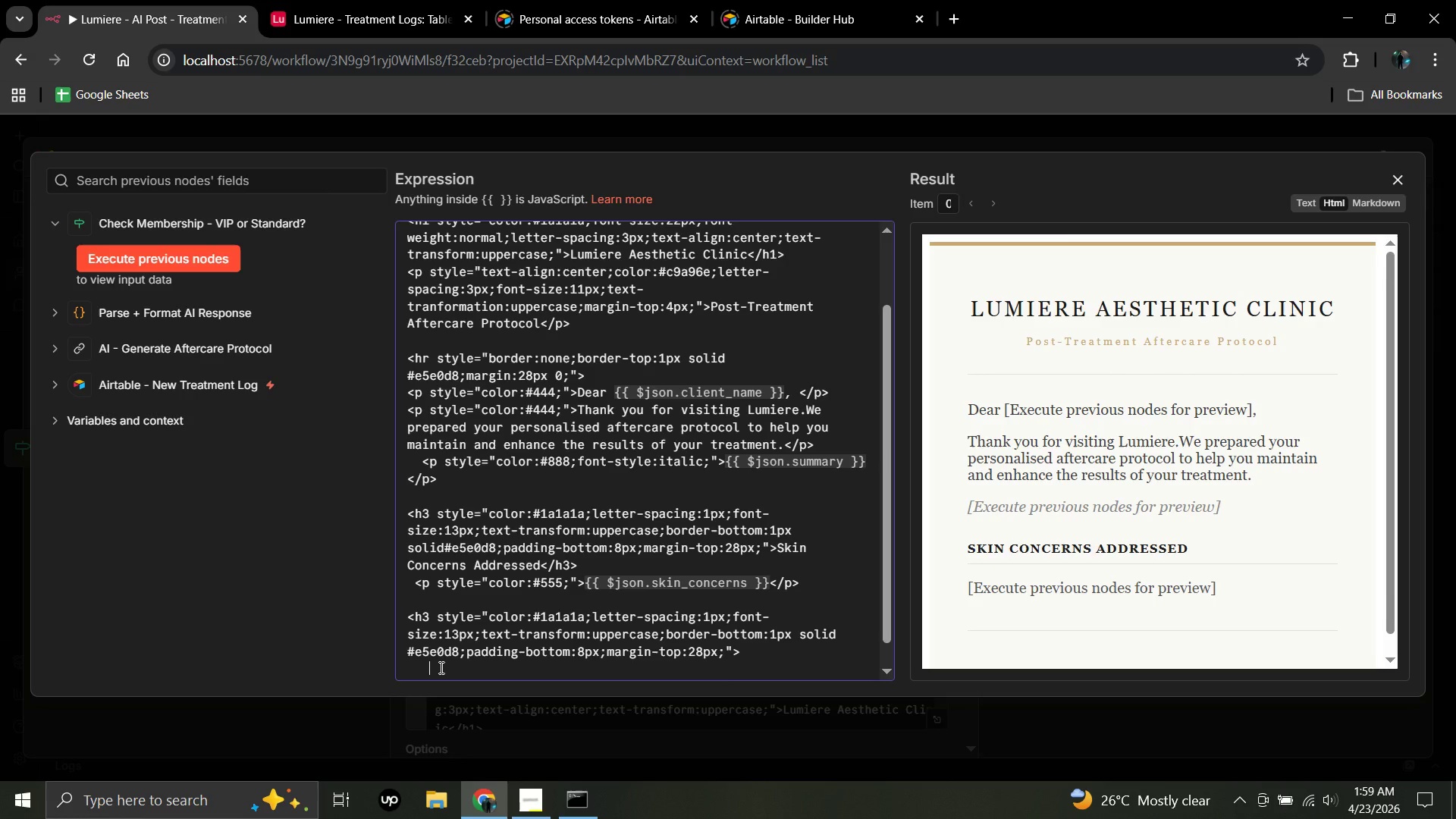 
right_click([440, 667])
 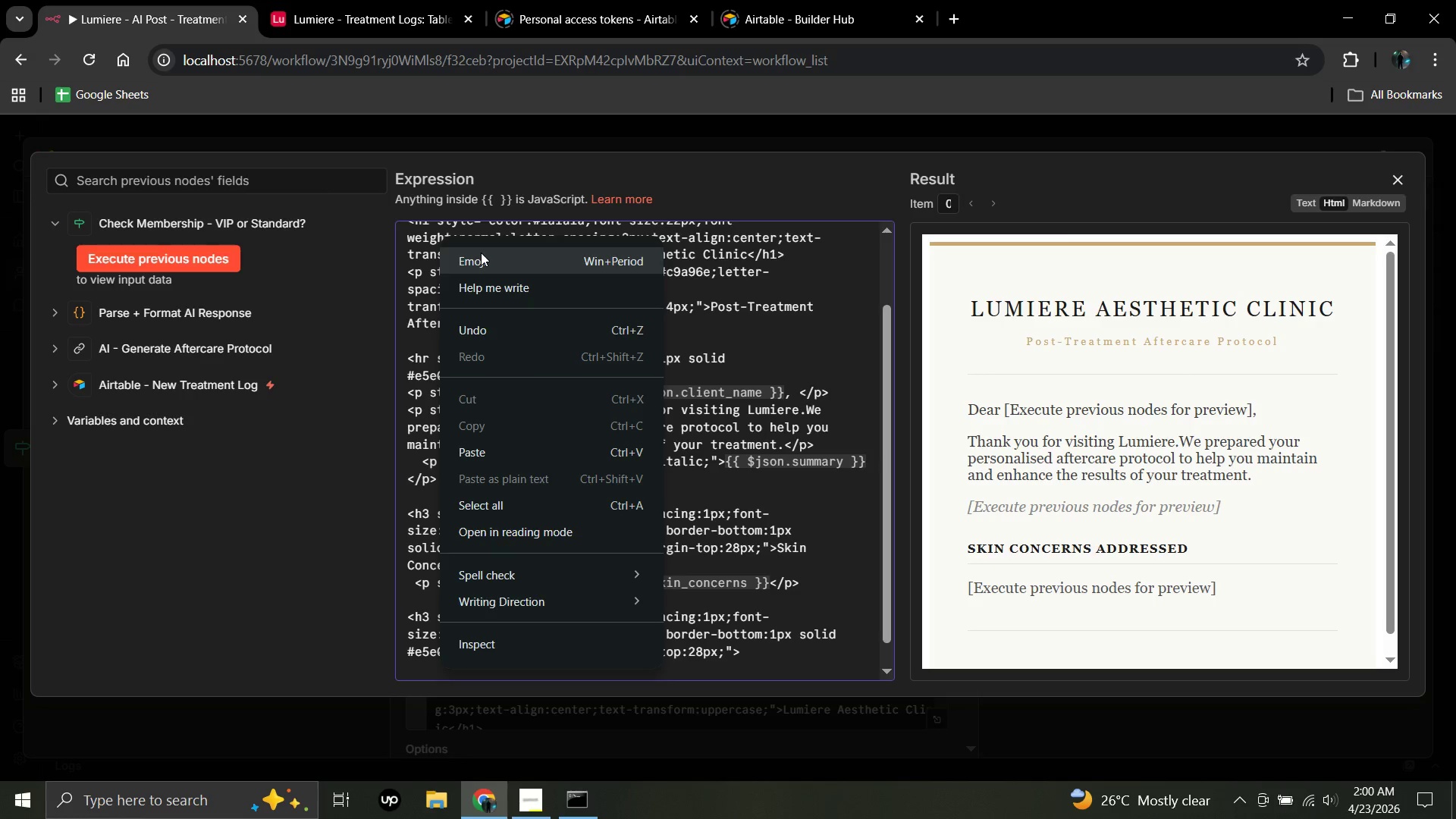 
left_click([481, 253])
 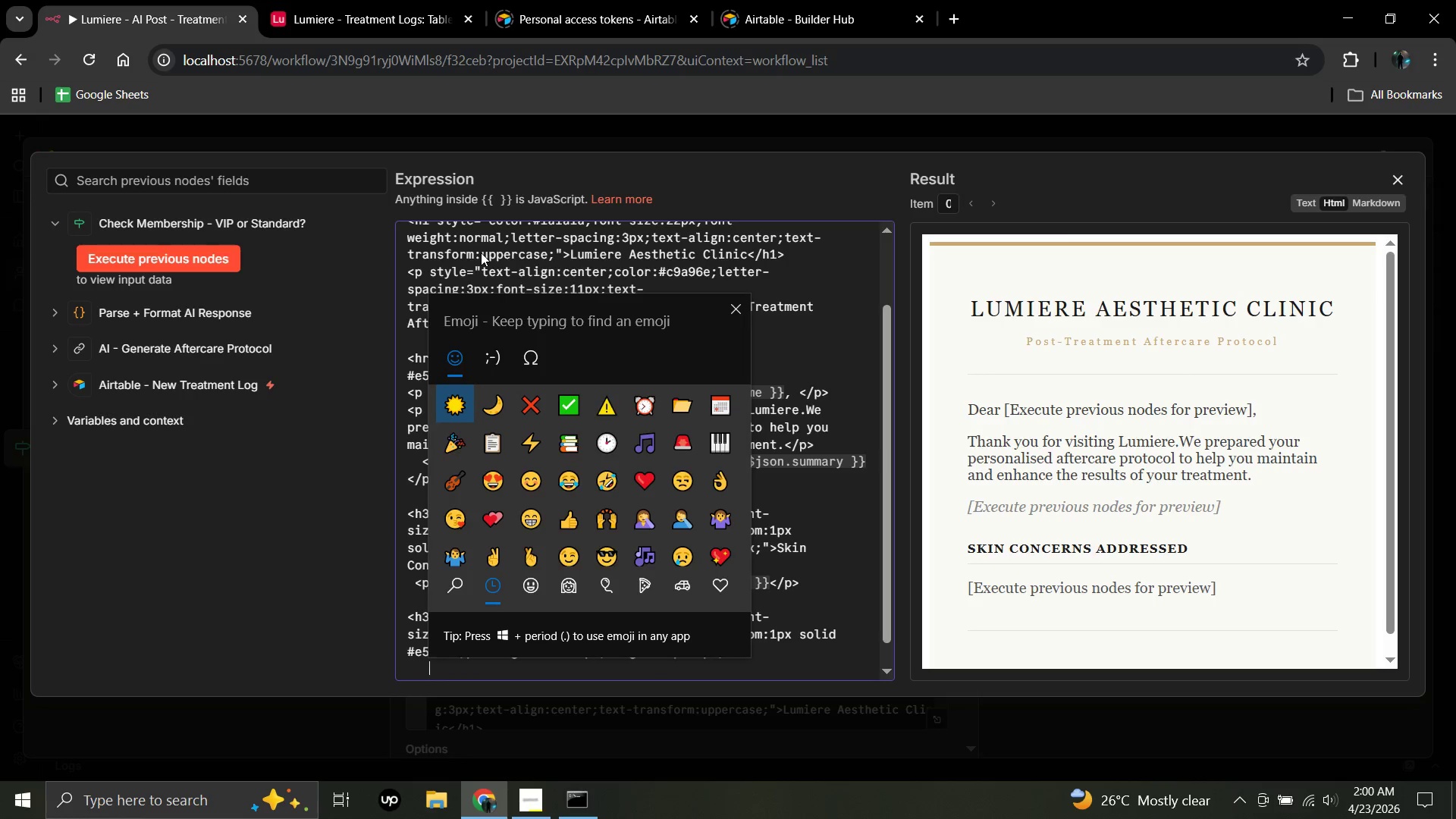 
hold_key(key=Period, duration=26.97)
 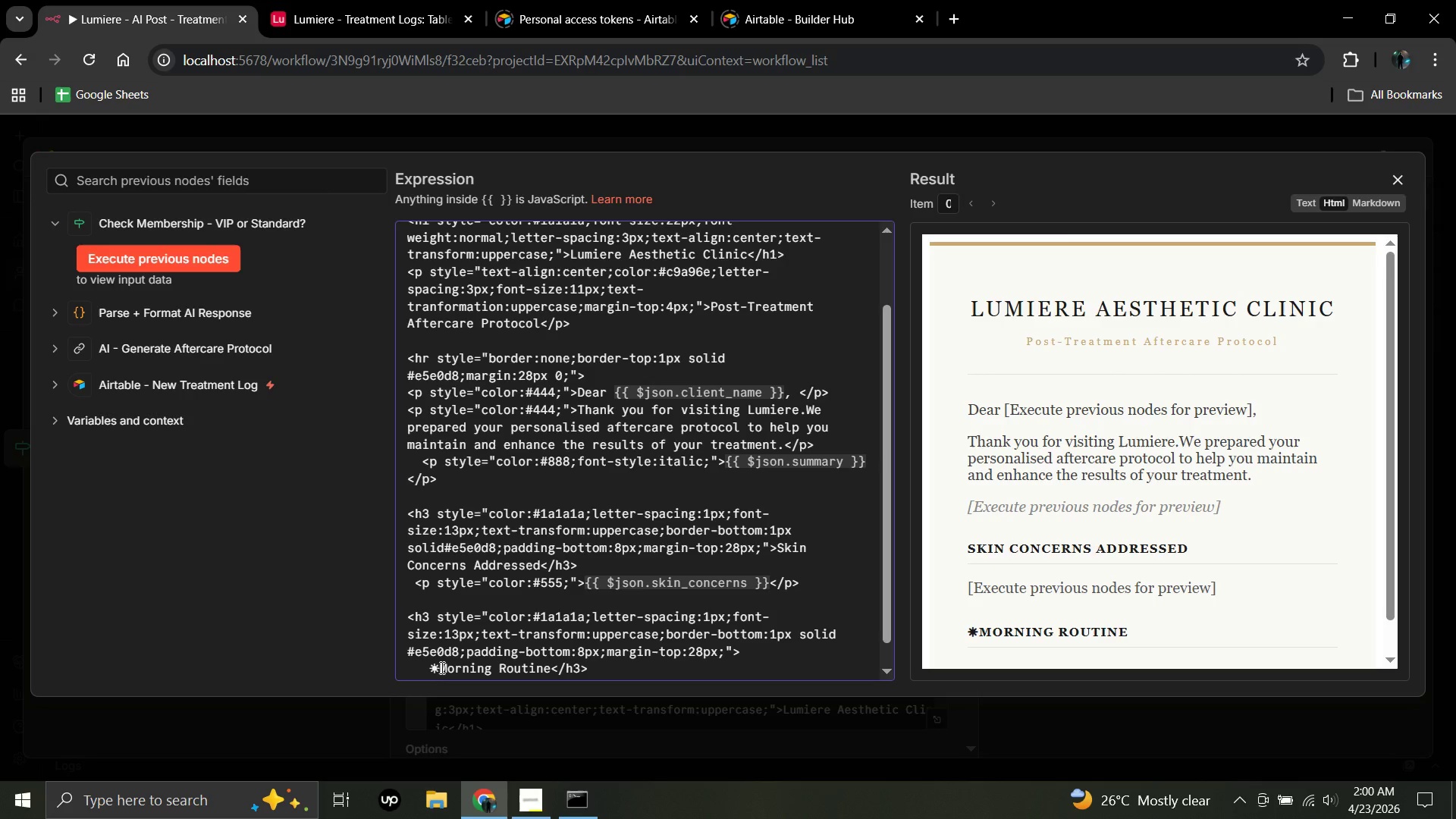 
left_click([456, 407])
 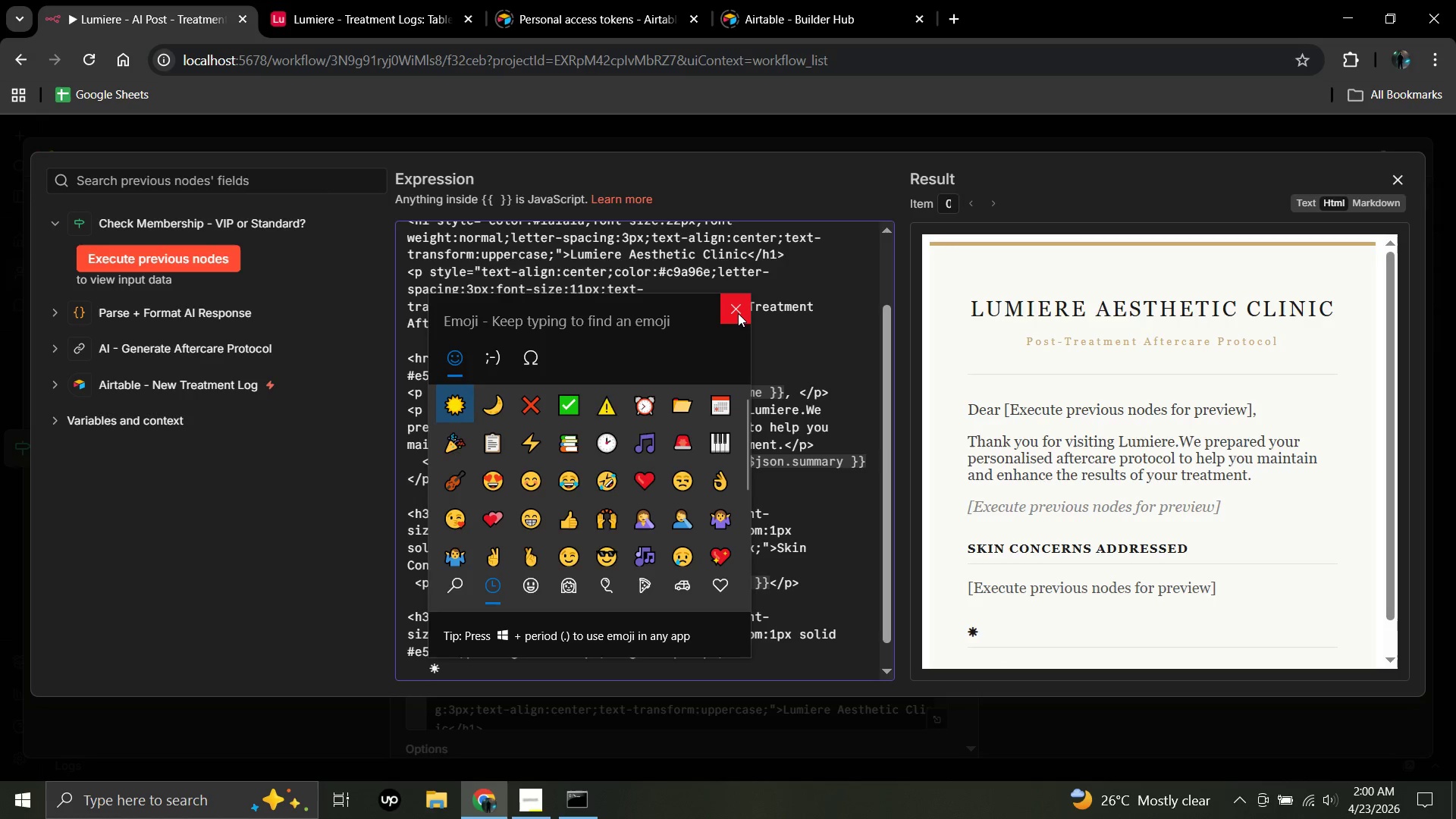 
left_click([738, 313])
 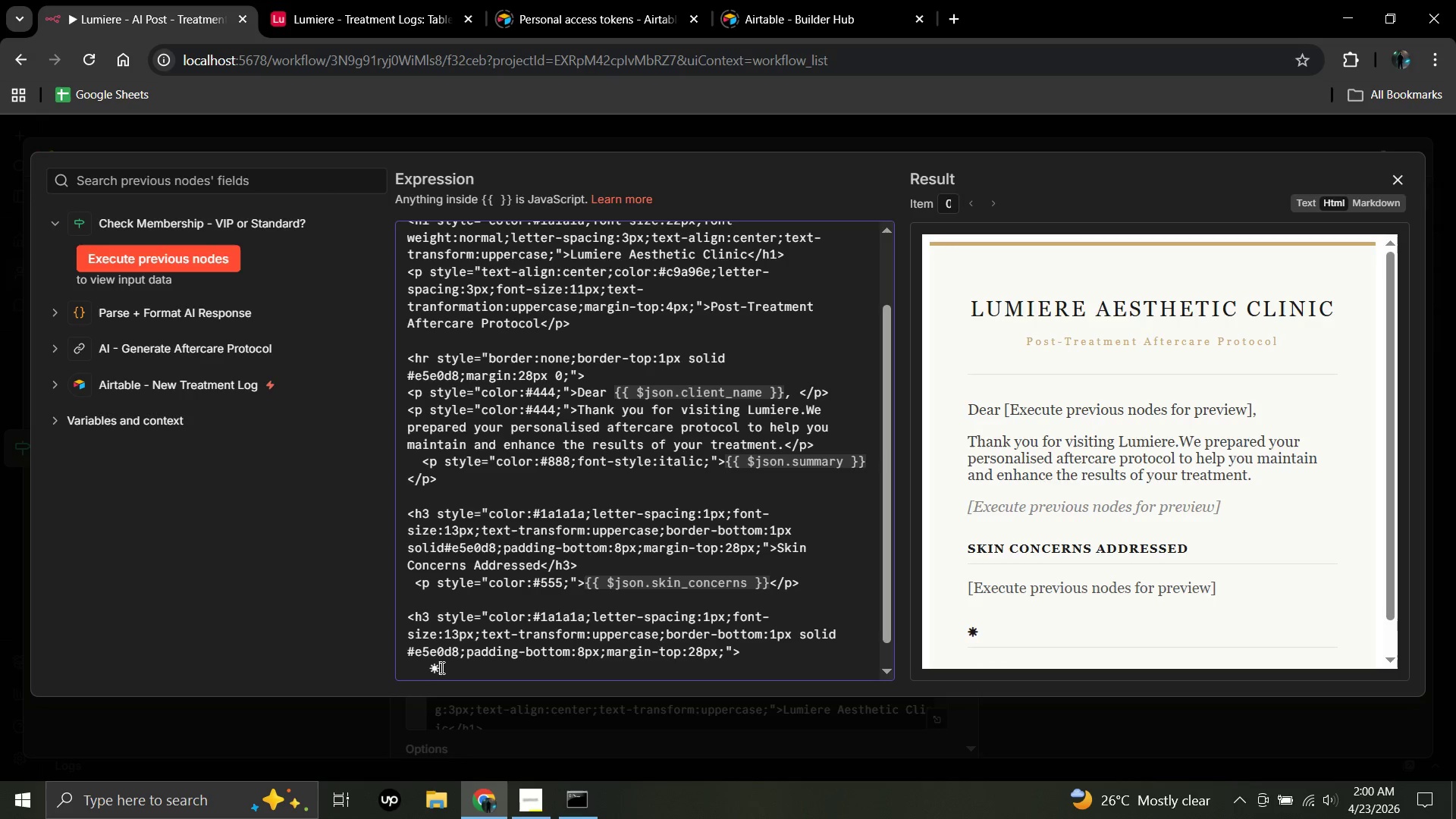 
left_click([441, 667])
 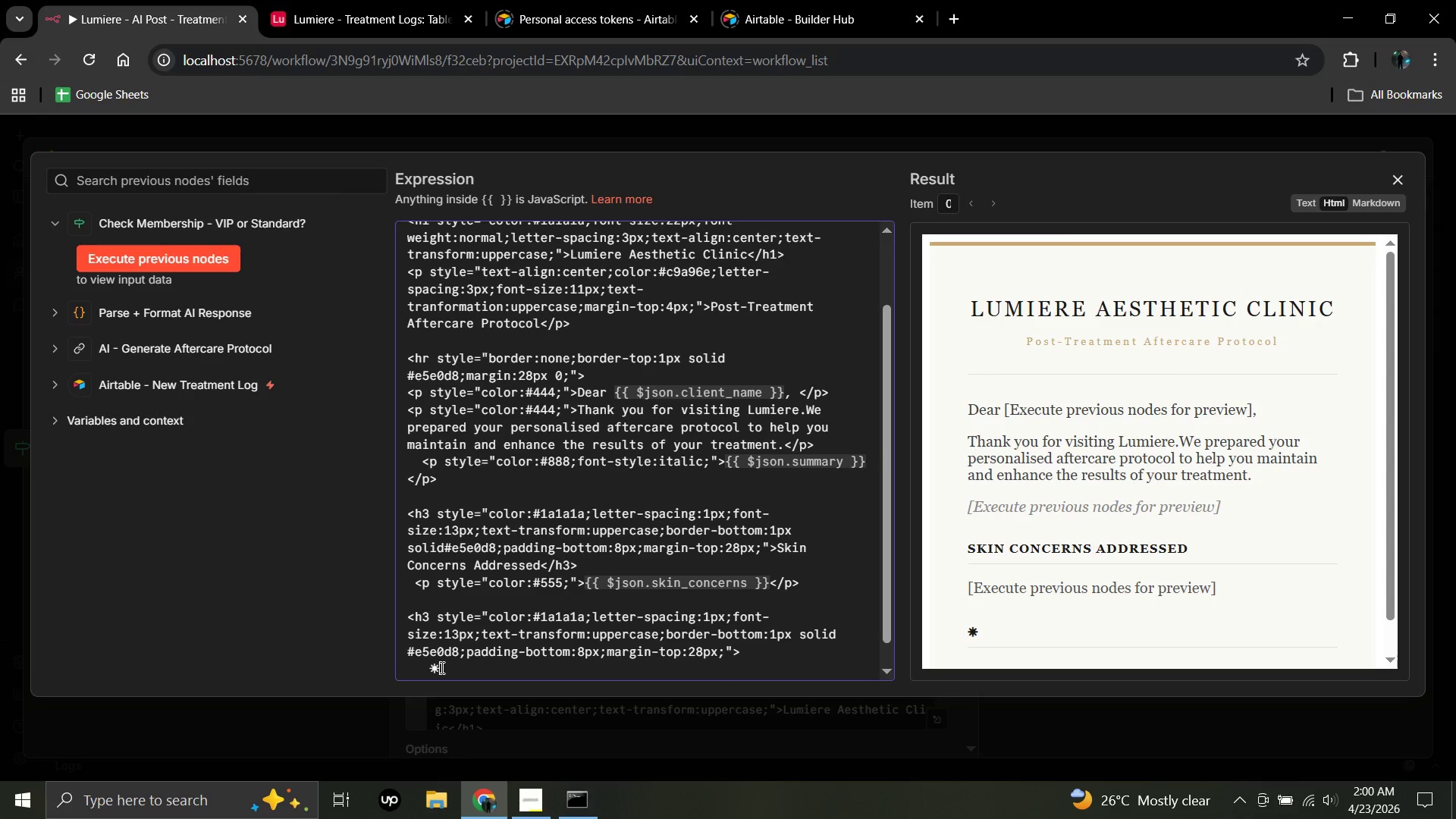 
hold_key(key=CapsLock, duration=0.38)
 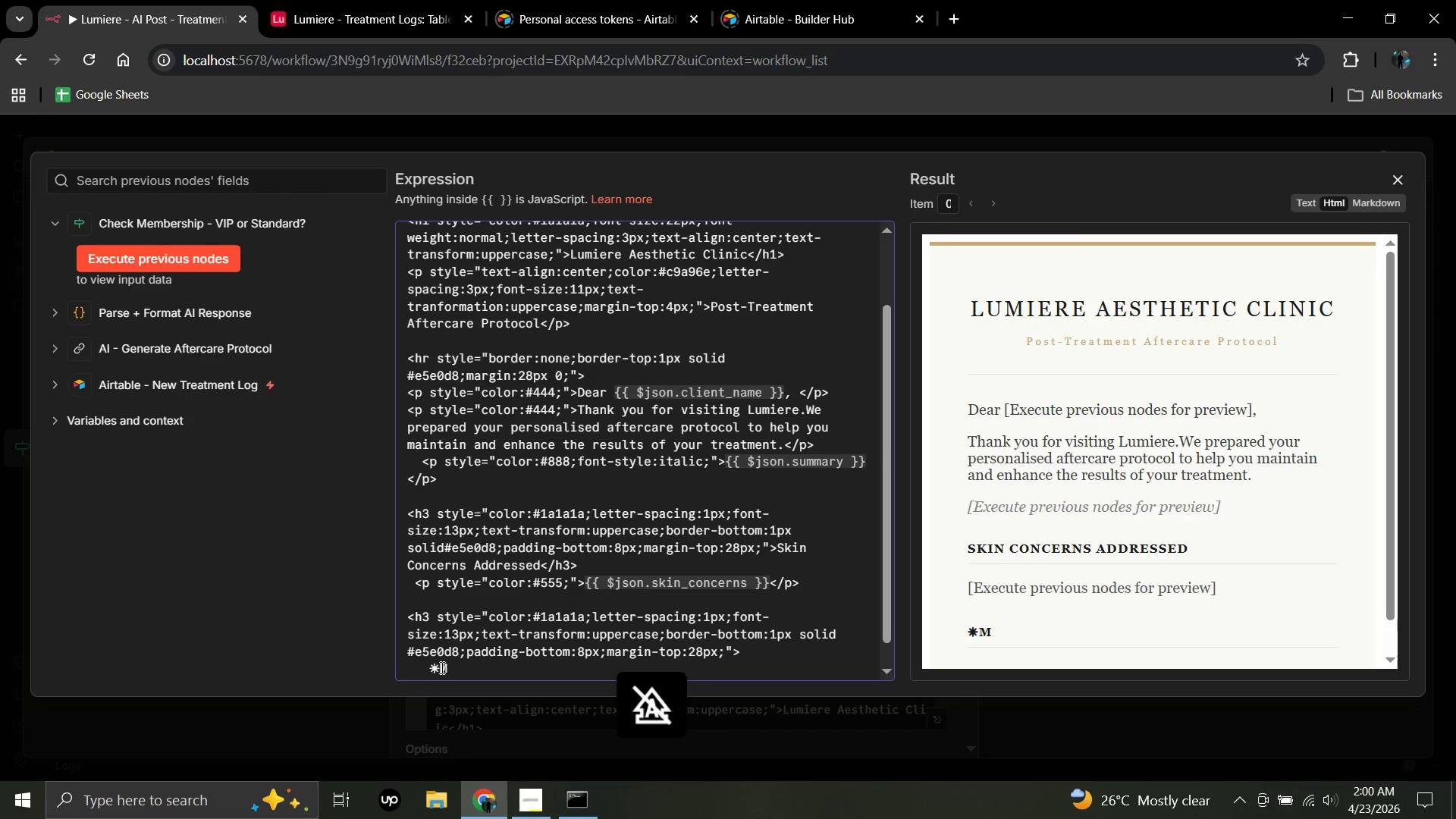 
type(Morning Routine</h3)
 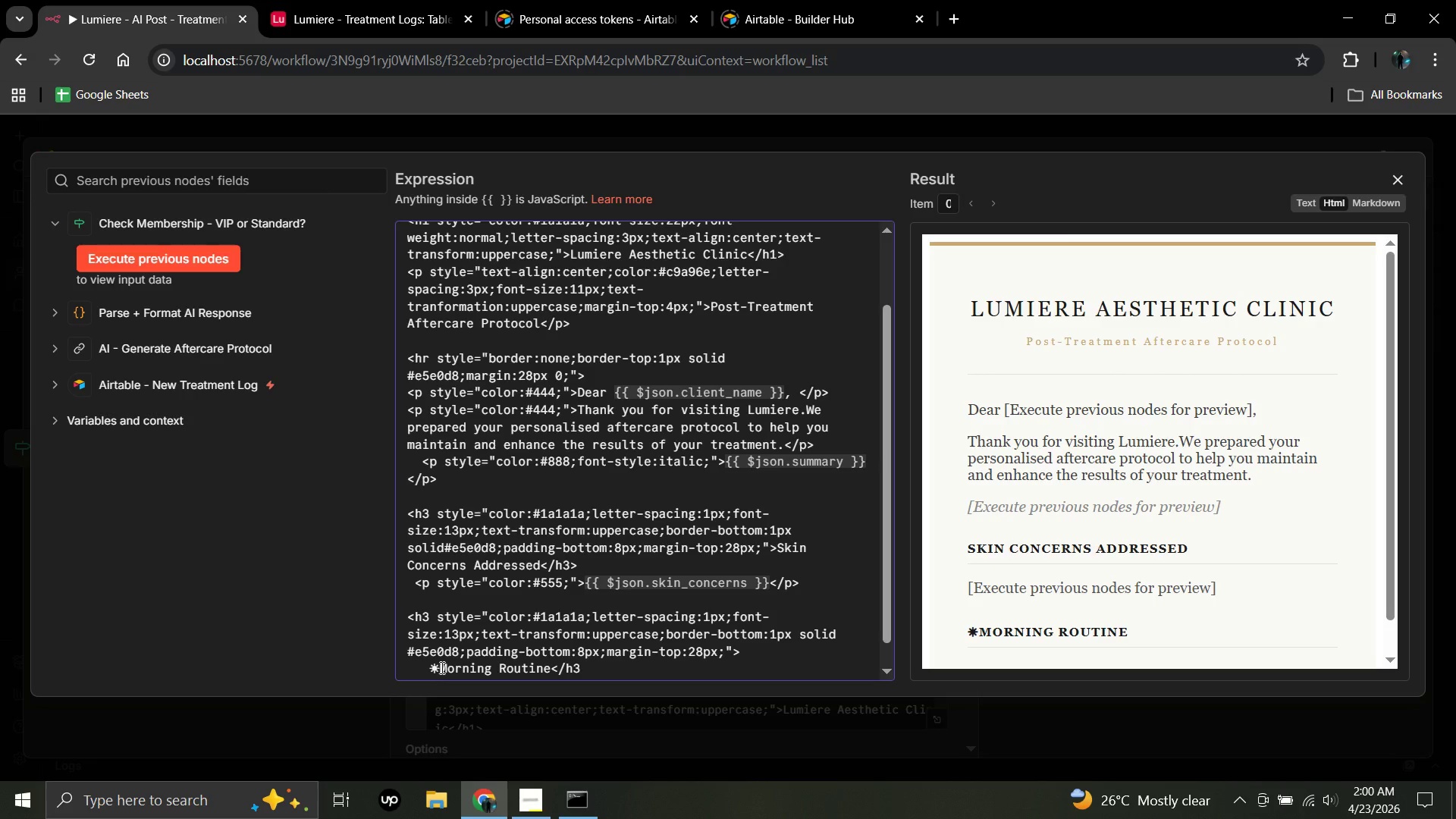 
hold_key(key=ShiftRight, duration=0.52)
 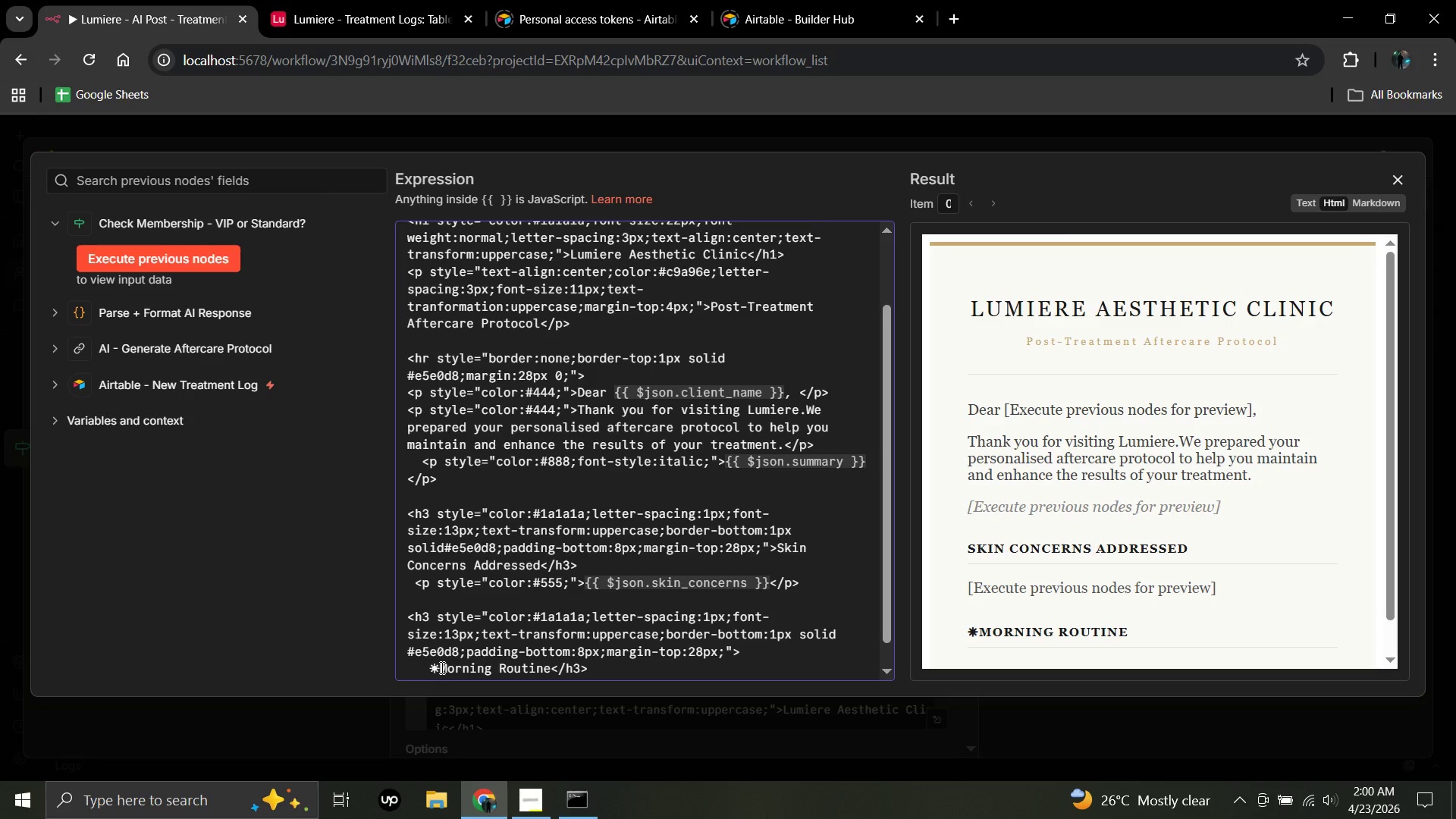 
key(Enter)
 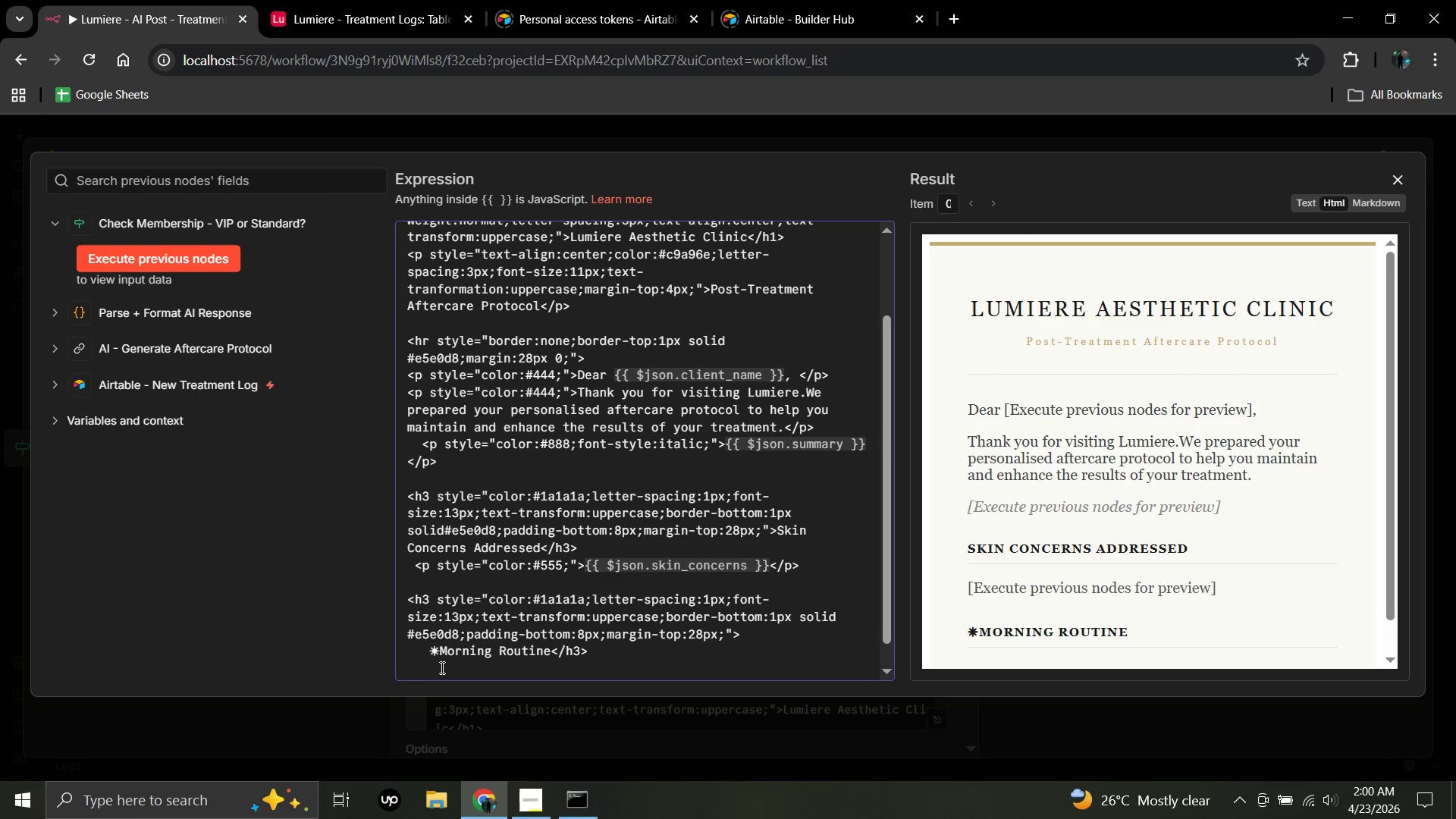 
type(   <ol)
key(Backspace)
type(1>)
 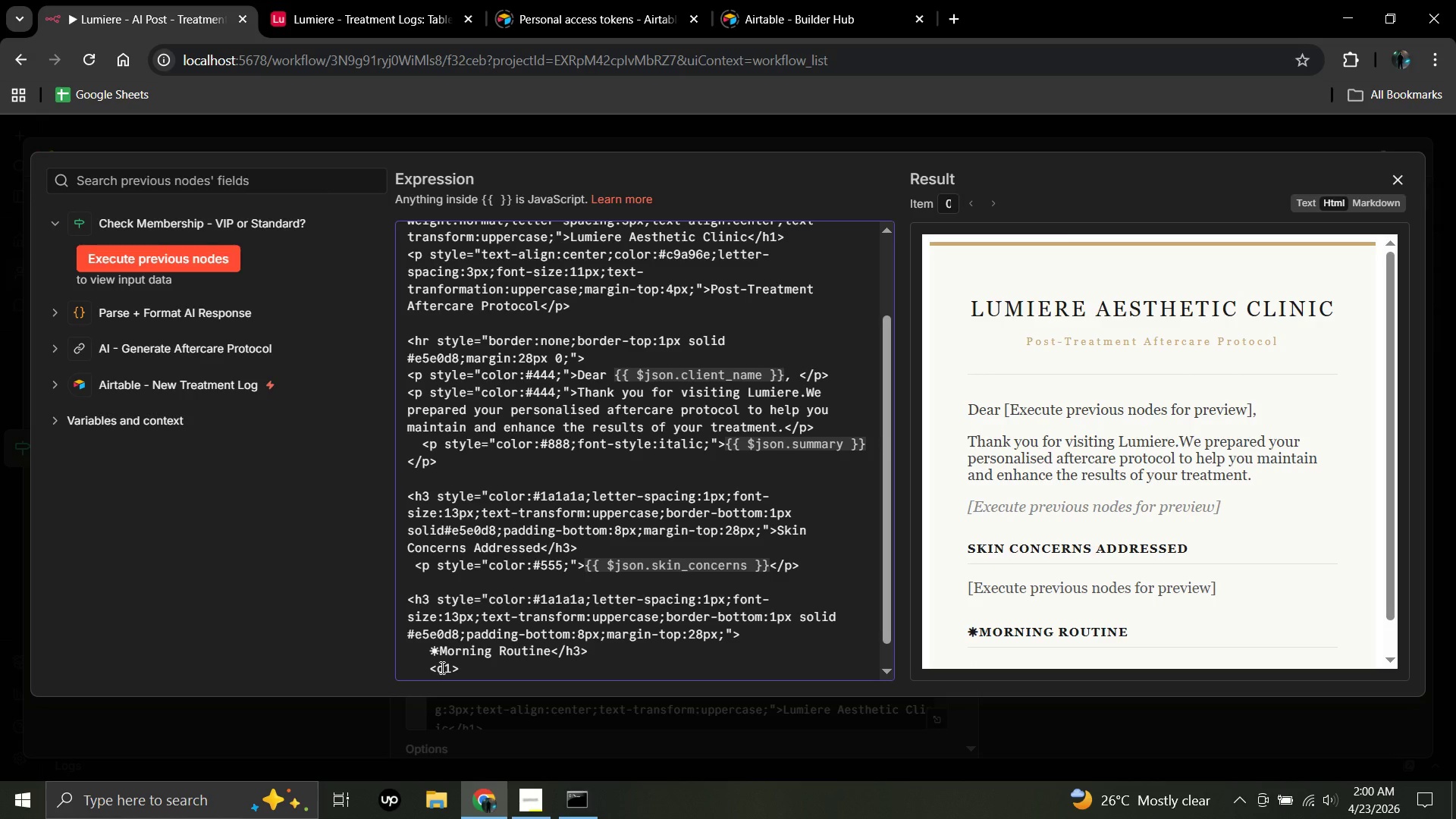 
key(Enter)
 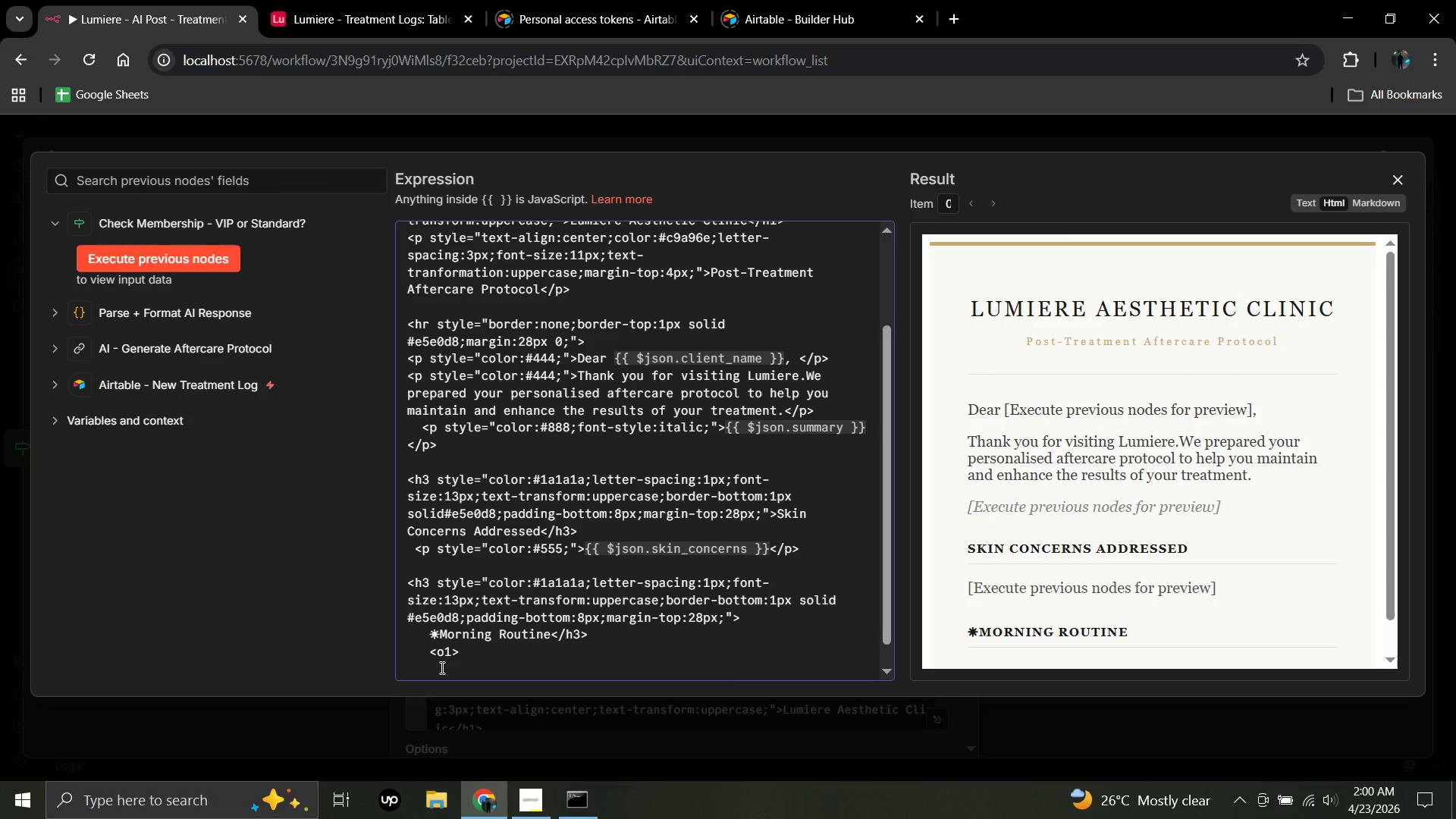 
type(style)
 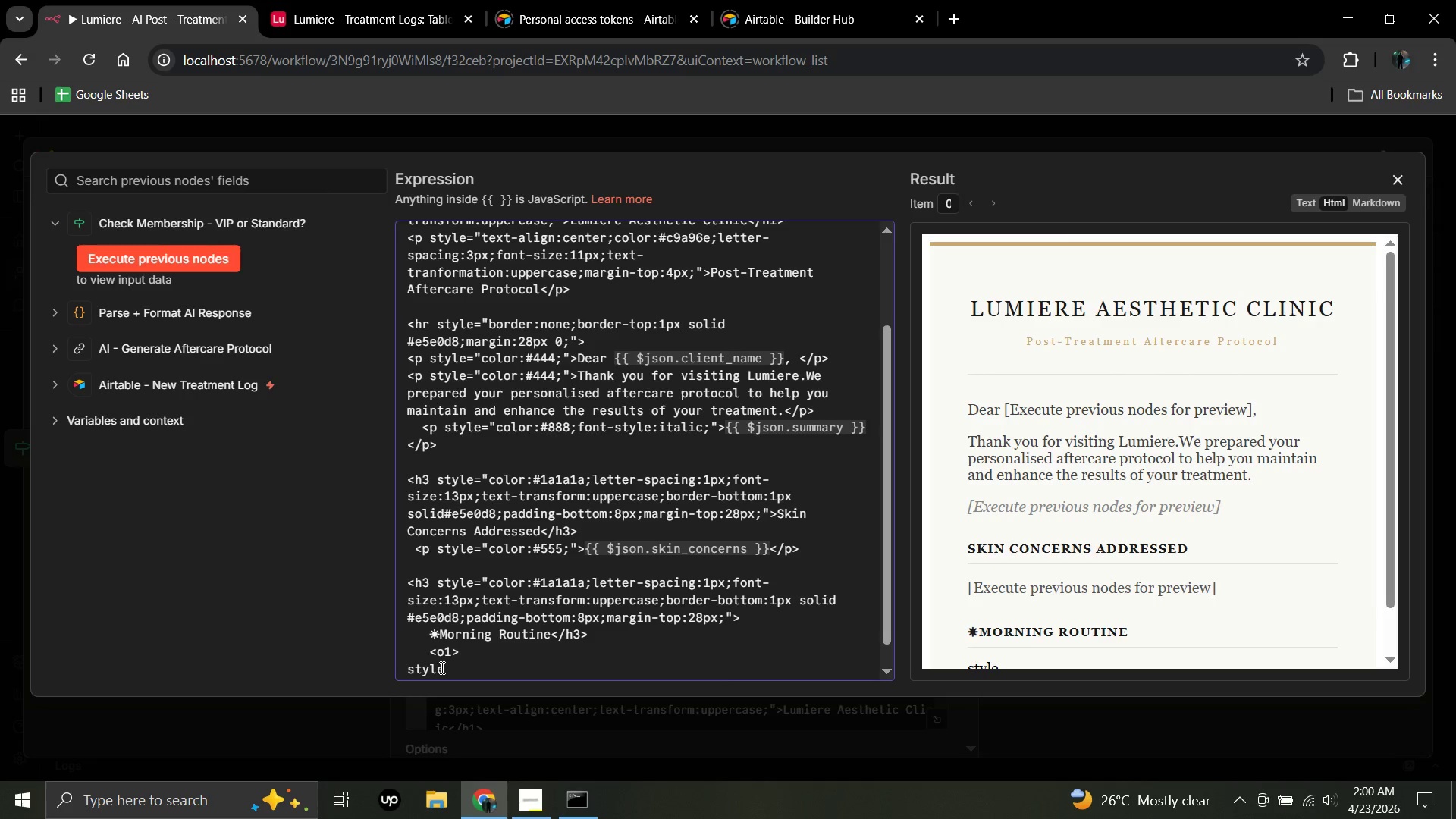 
type(="padding0)
key(Backspace)
type(-left:20px)
 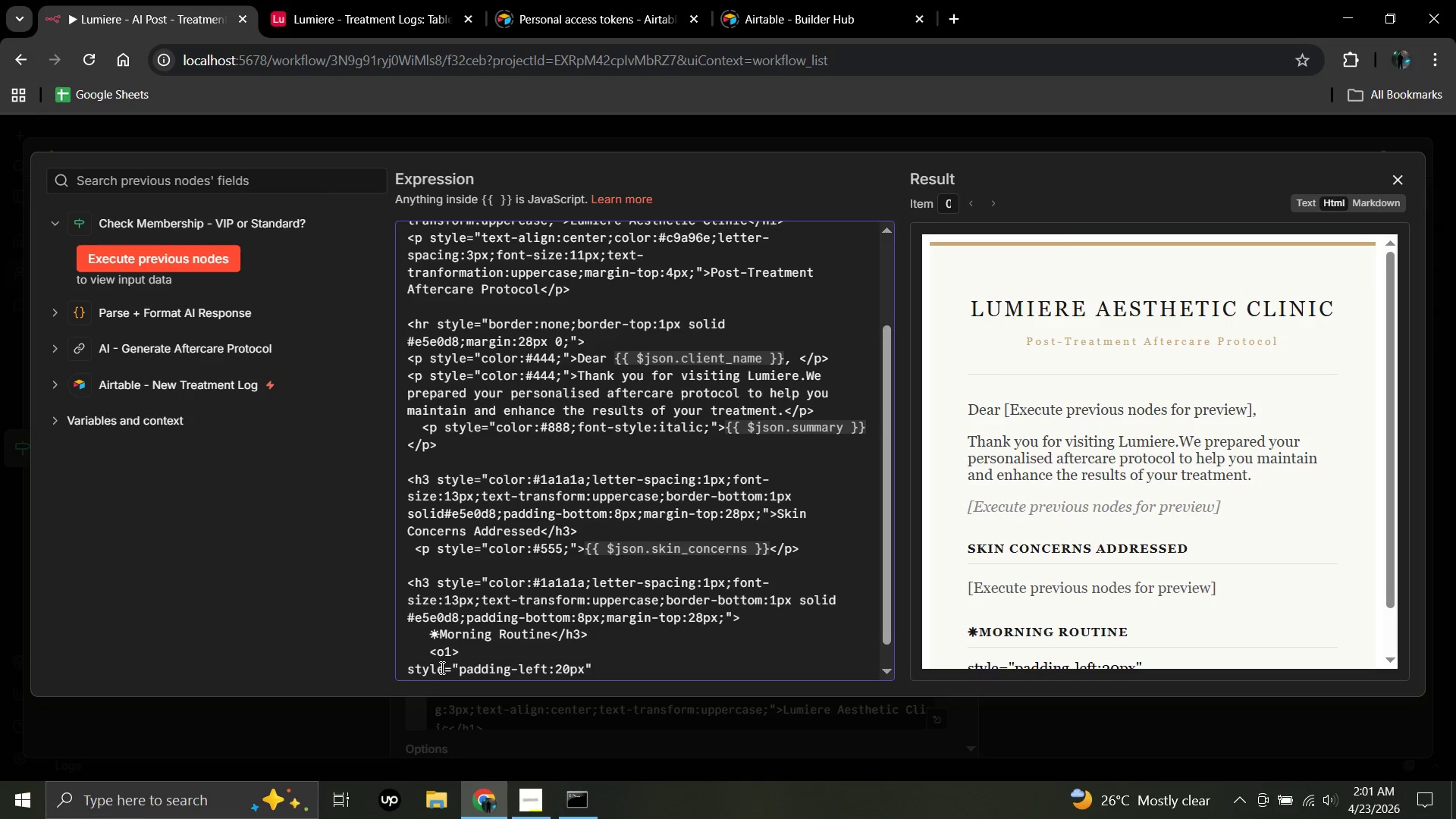 
type(;line-height:1.9;)
 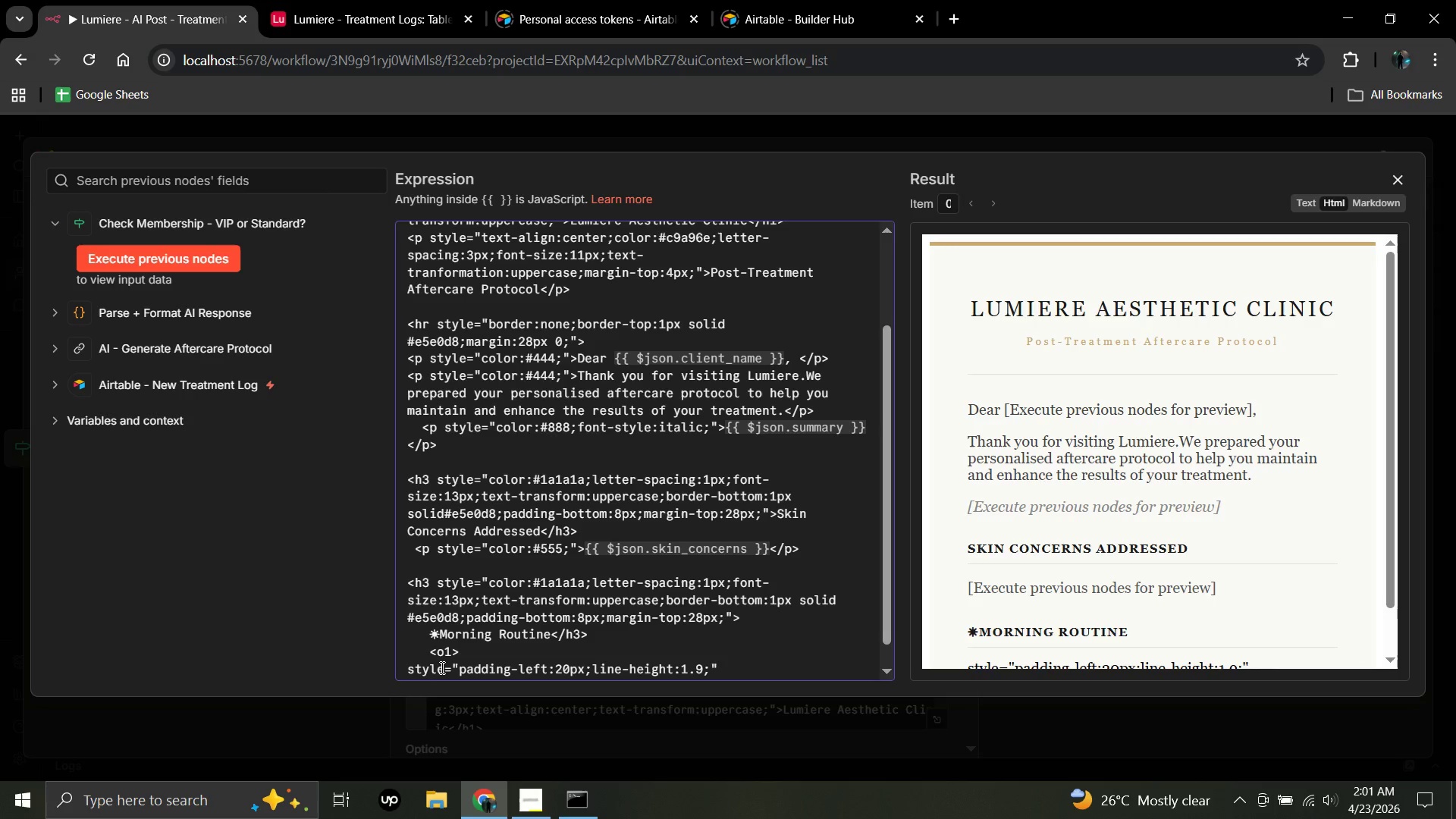 
left_click([716, 671])
 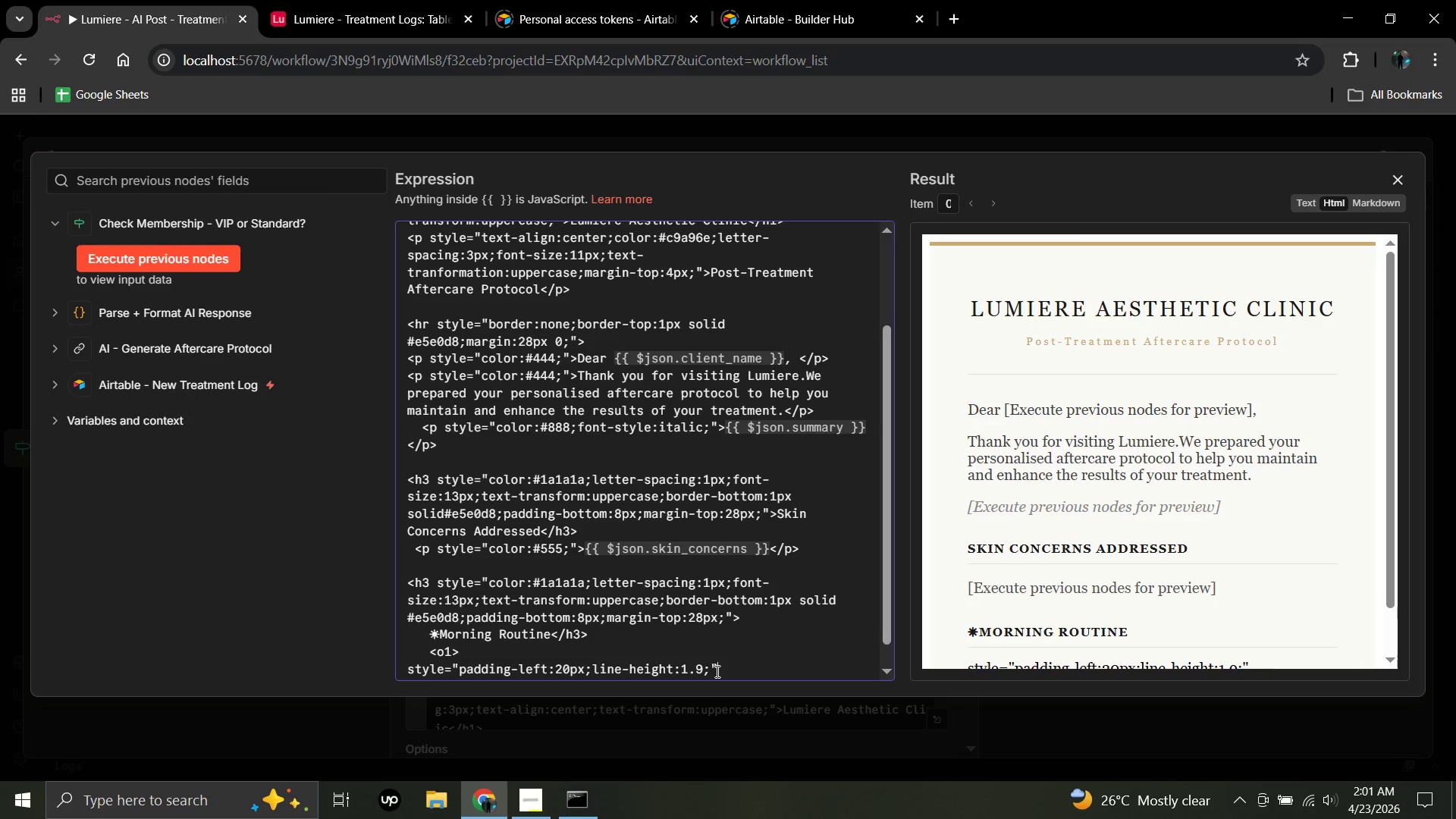 
key(Shift+Period)
 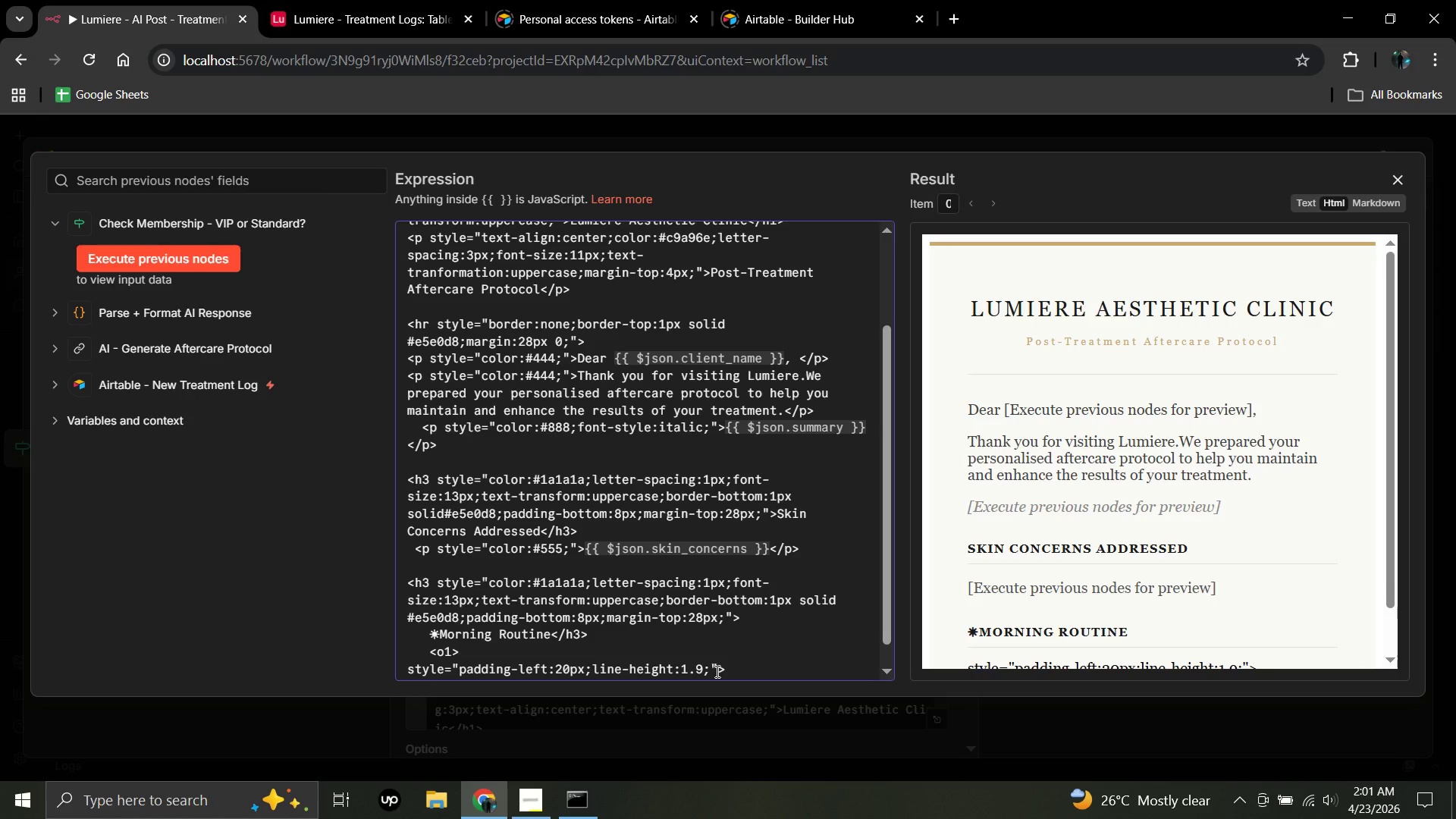 
key(Shift+BracketLeft)
 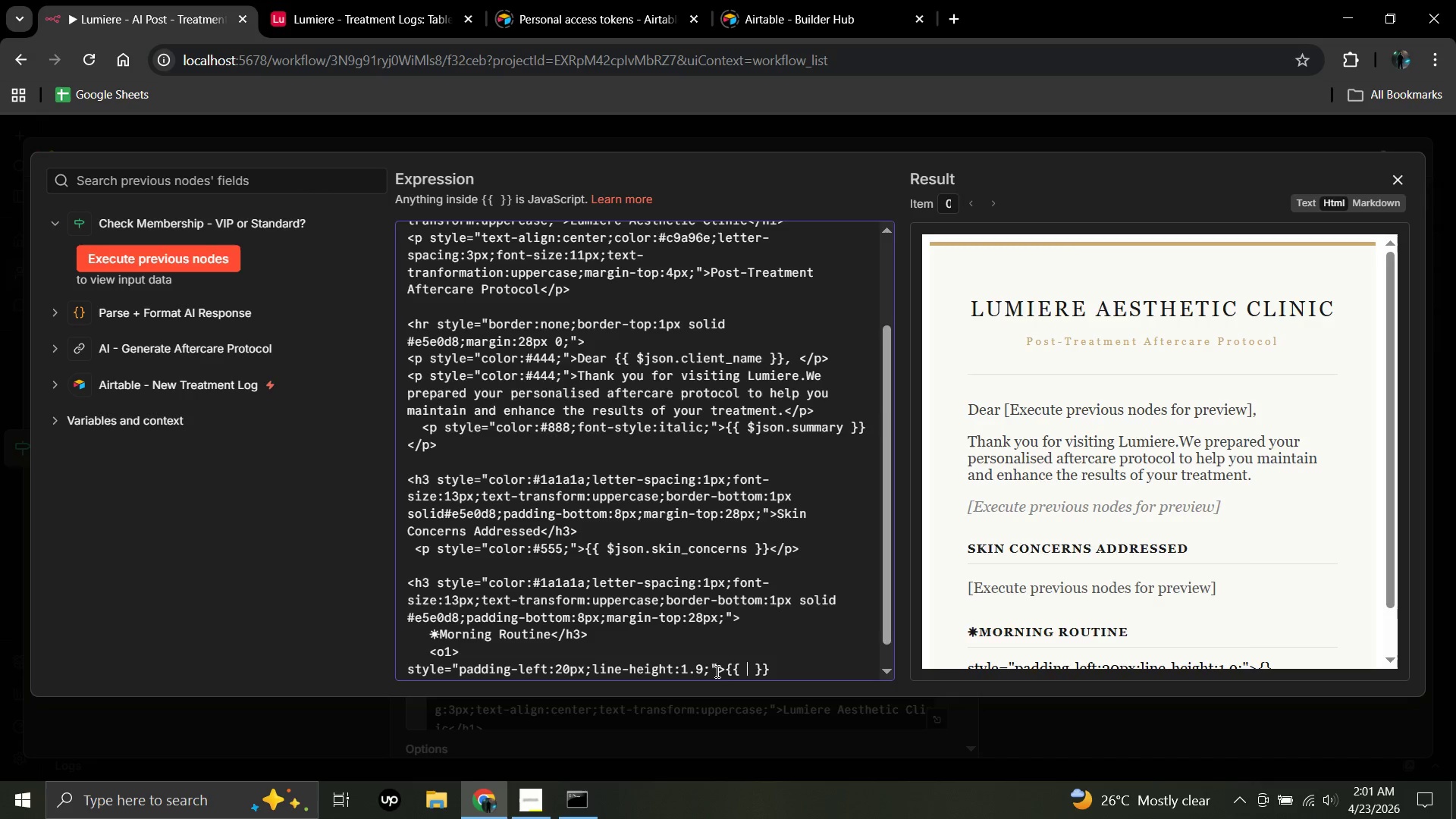 
key(Shift+ShiftRight)
 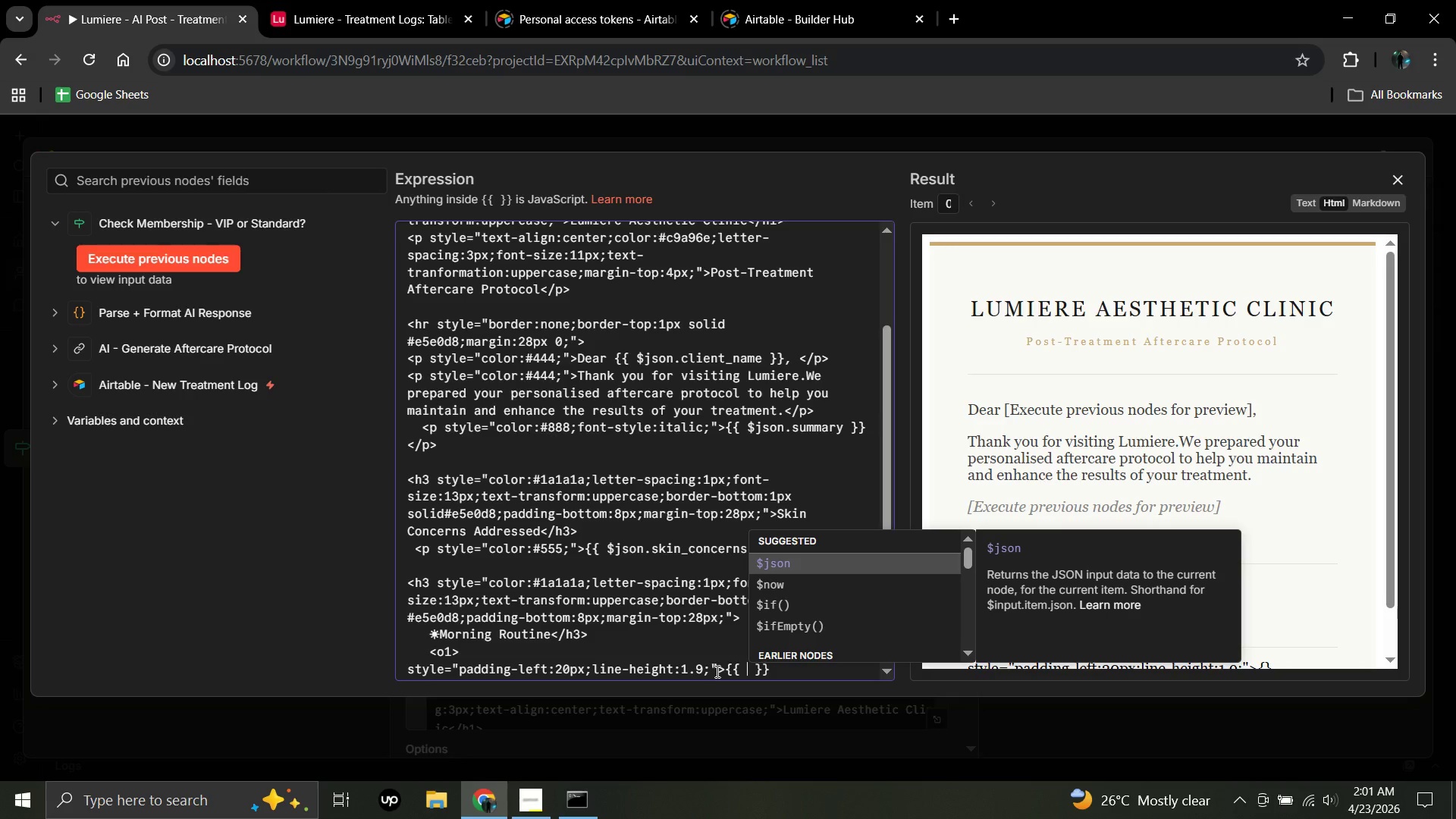 
key(Shift+BracketLeft)
 